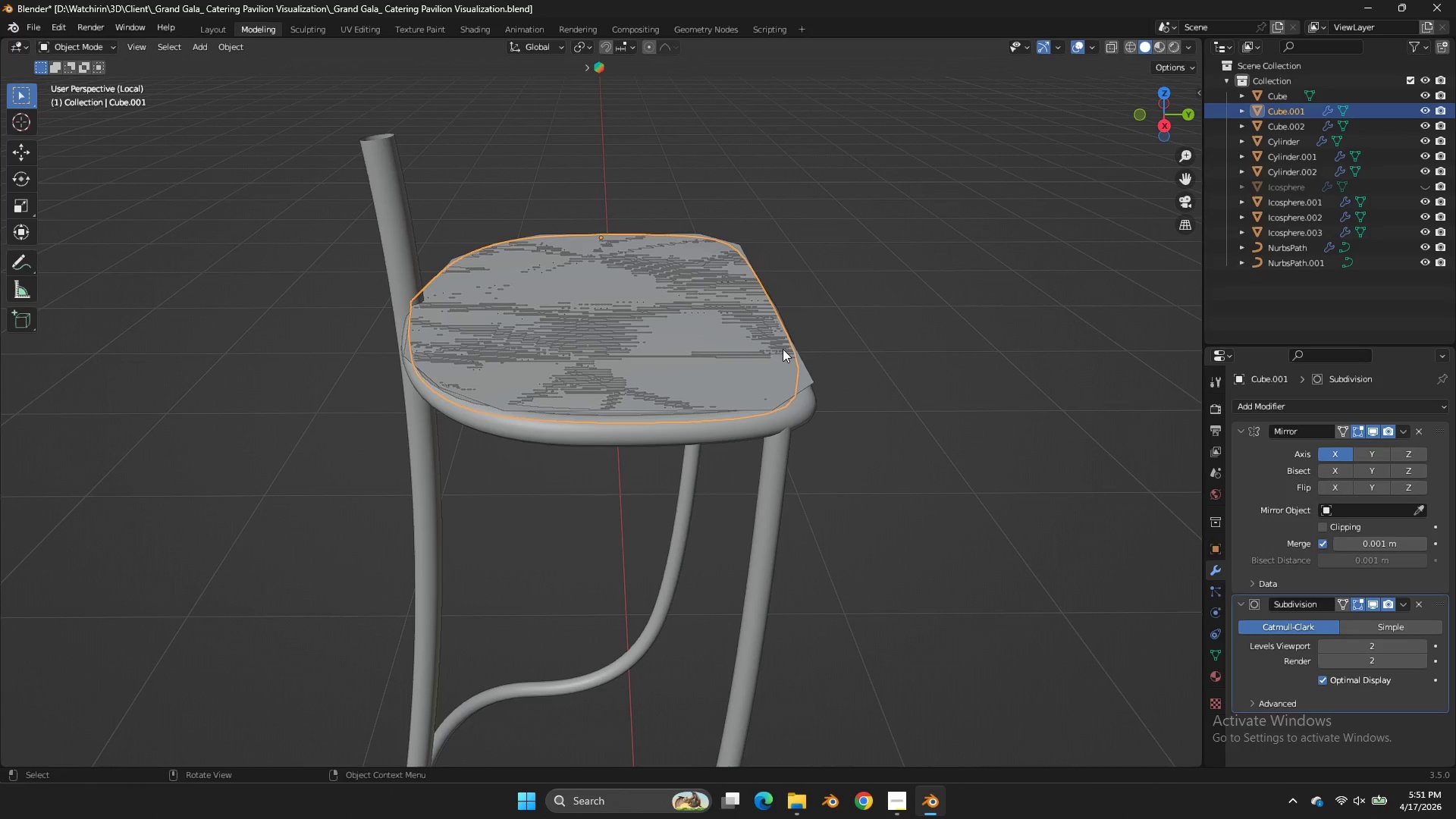 
left_click([788, 347])
 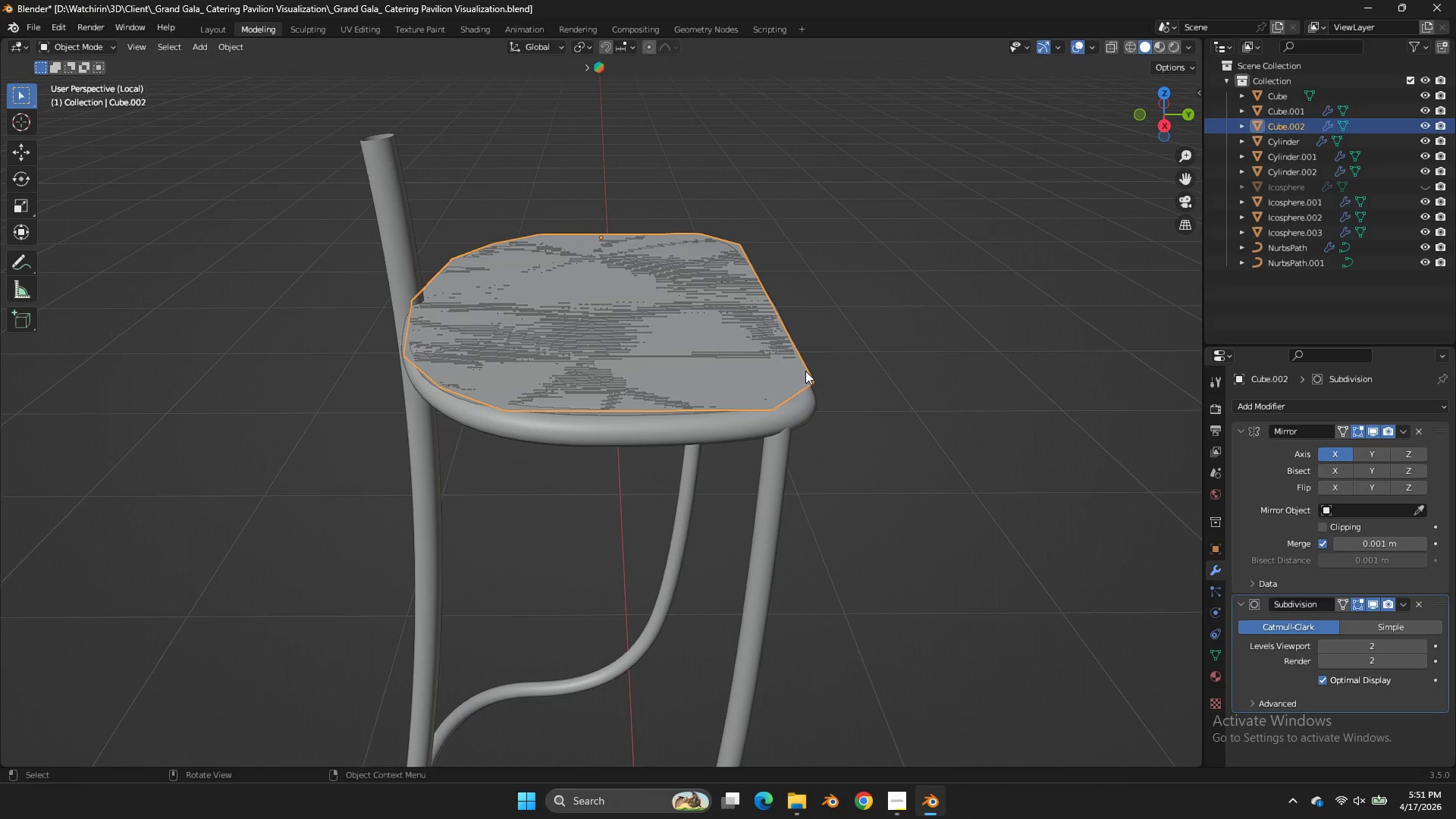 
key(Tab)
type(agz)
 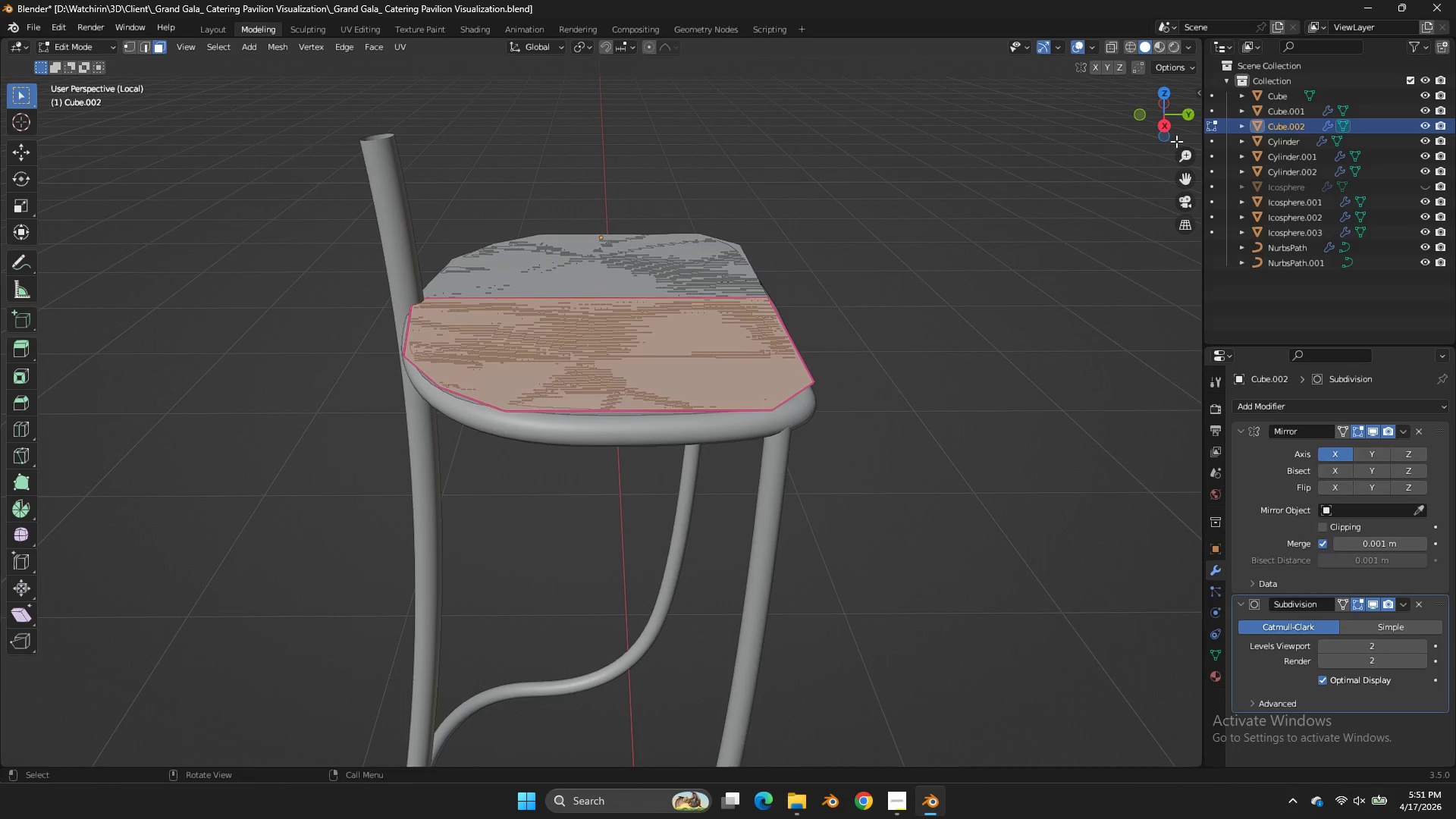 
left_click([1163, 124])
 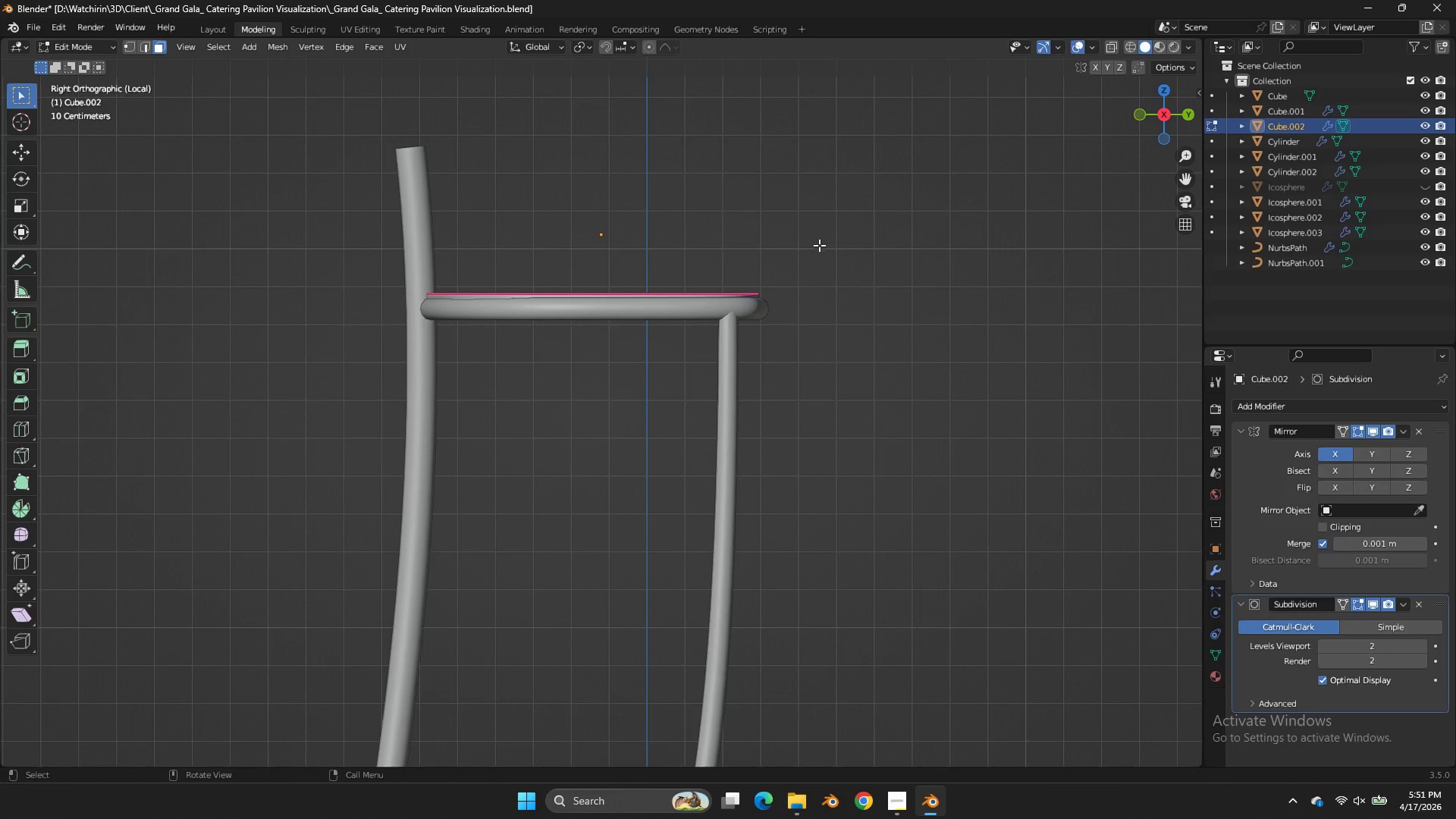 
type(gz)
 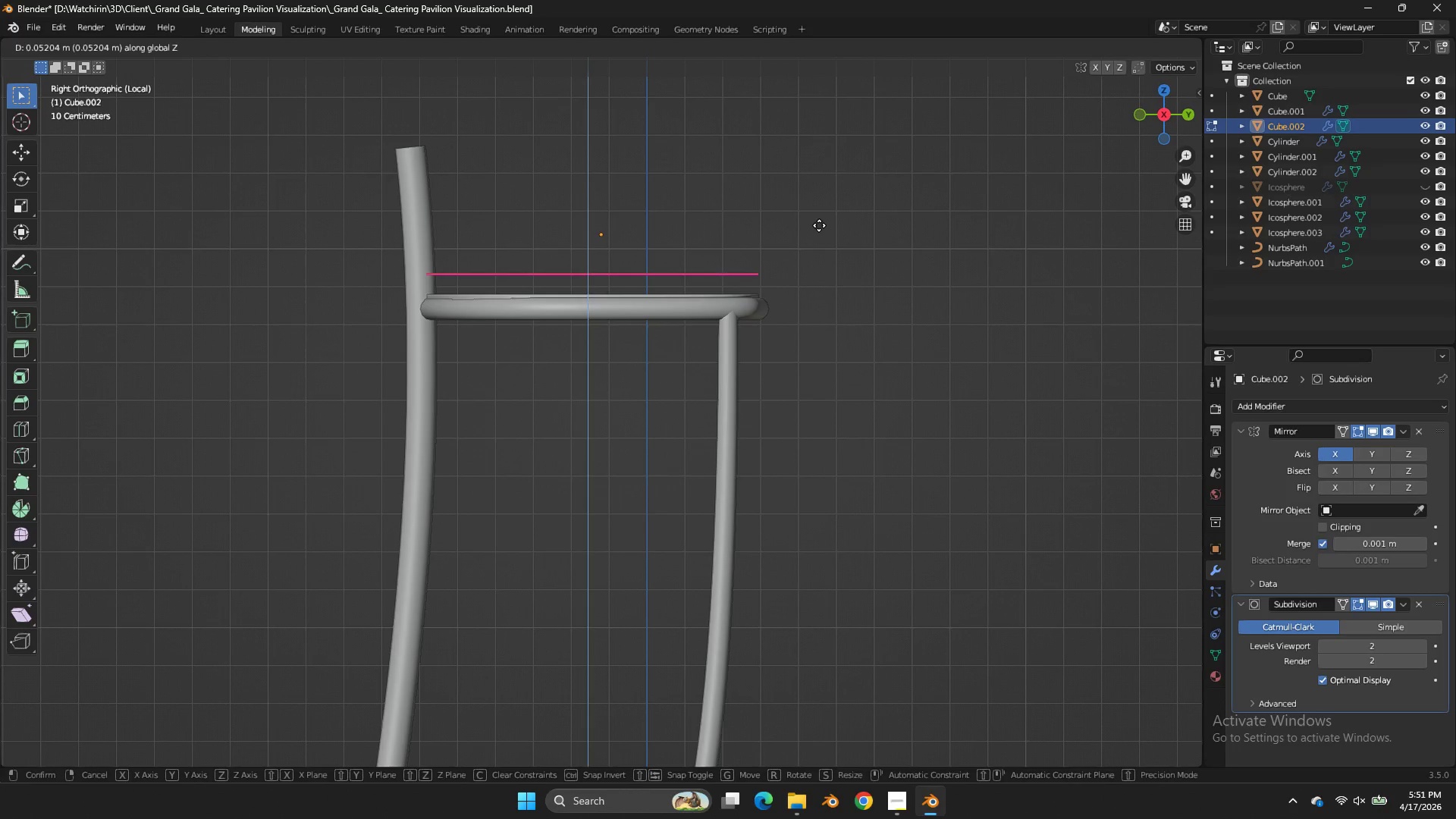 
left_click([819, 225])
 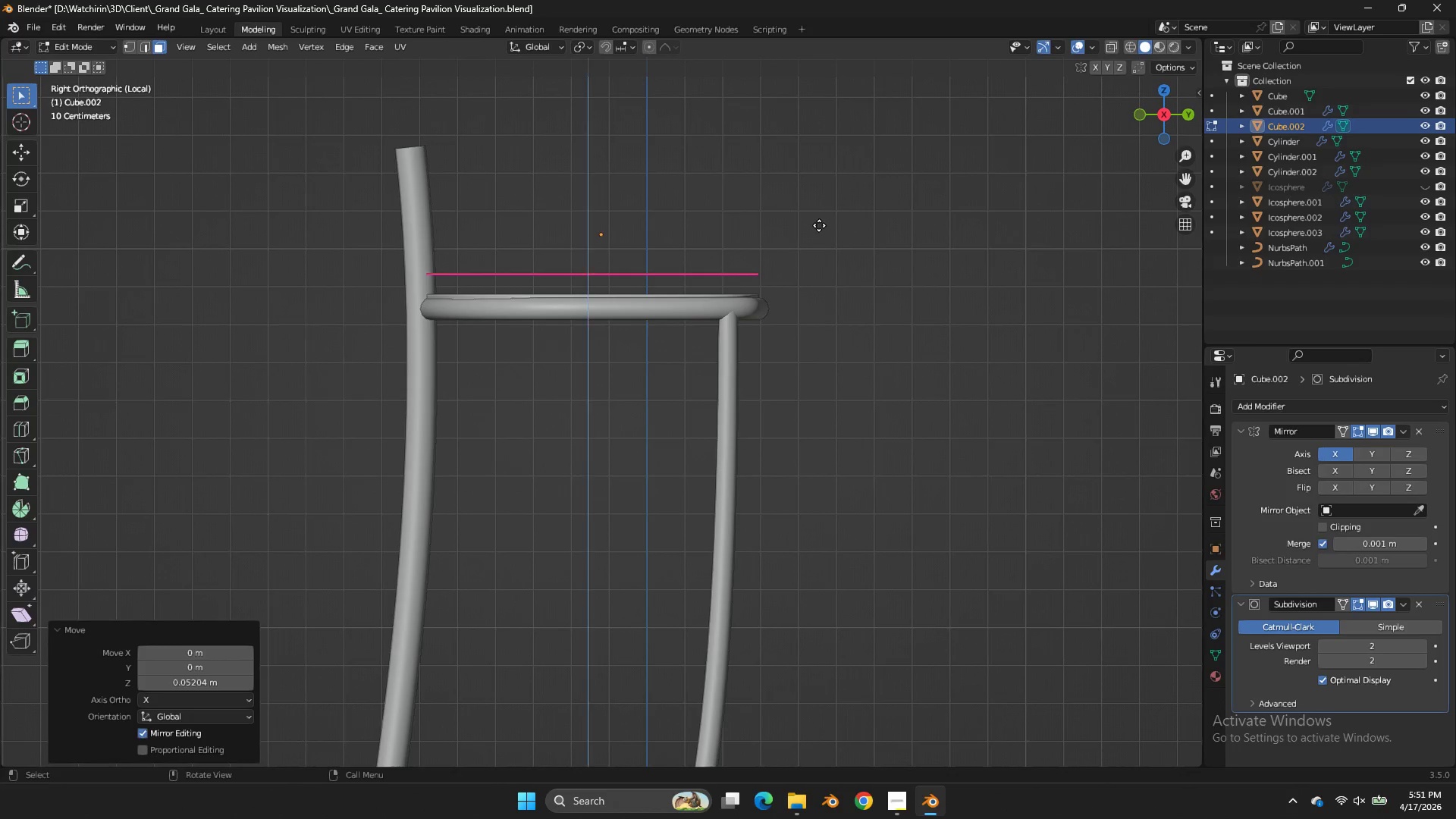 
type(ezz)
 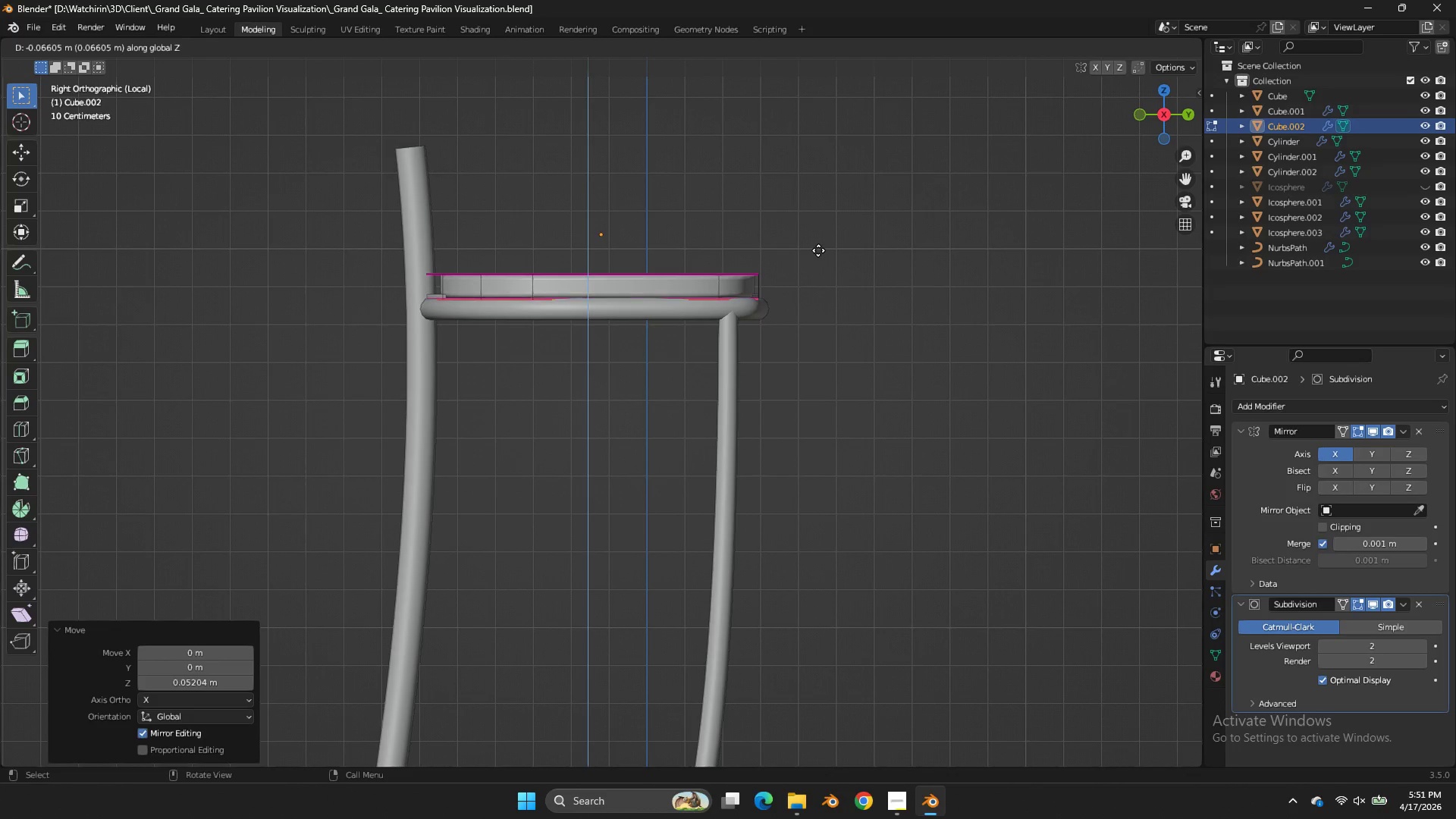 
left_click([818, 250])
 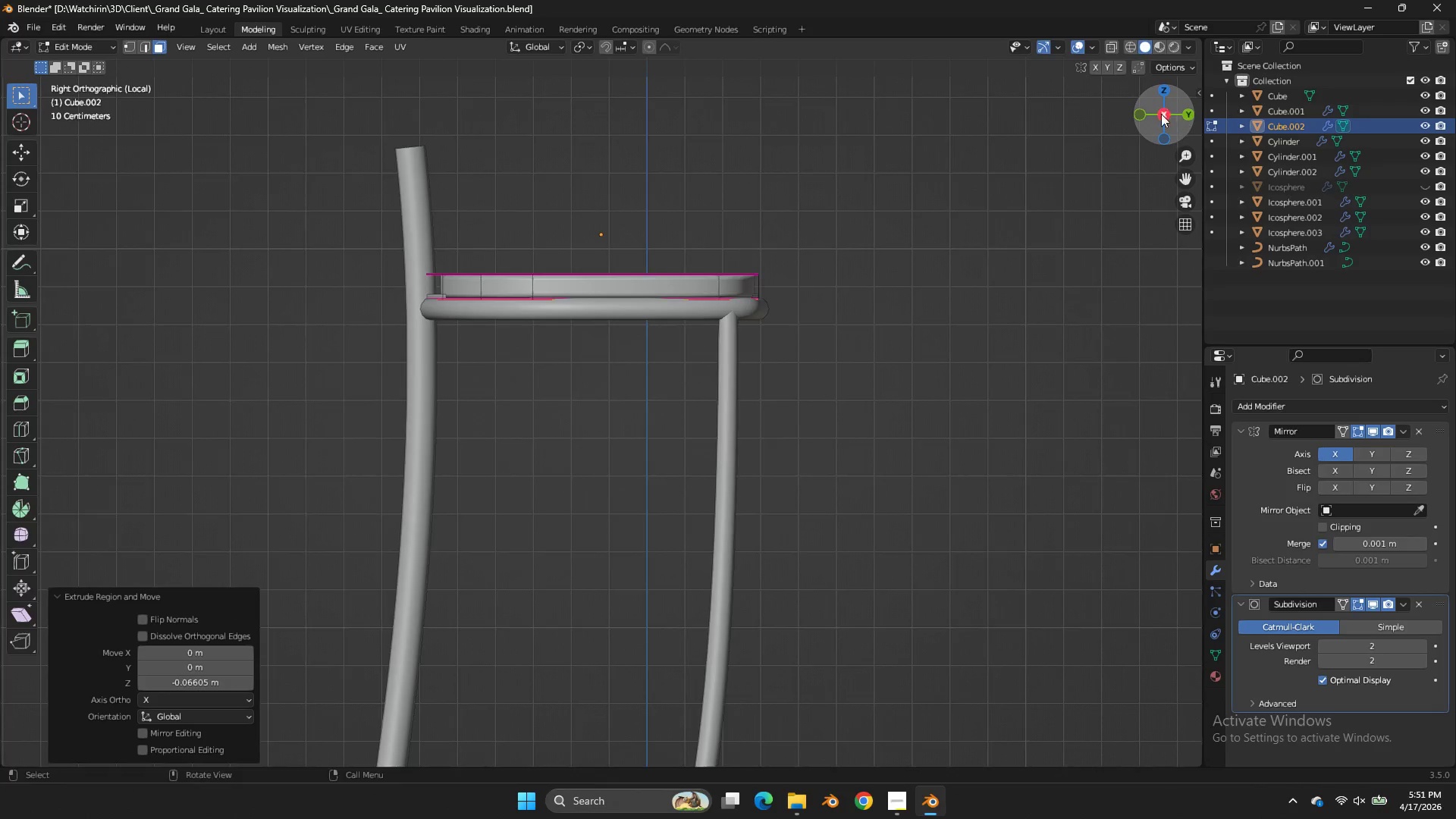 
left_click_drag(start_coordinate=[1161, 114], to_coordinate=[88, 190])
 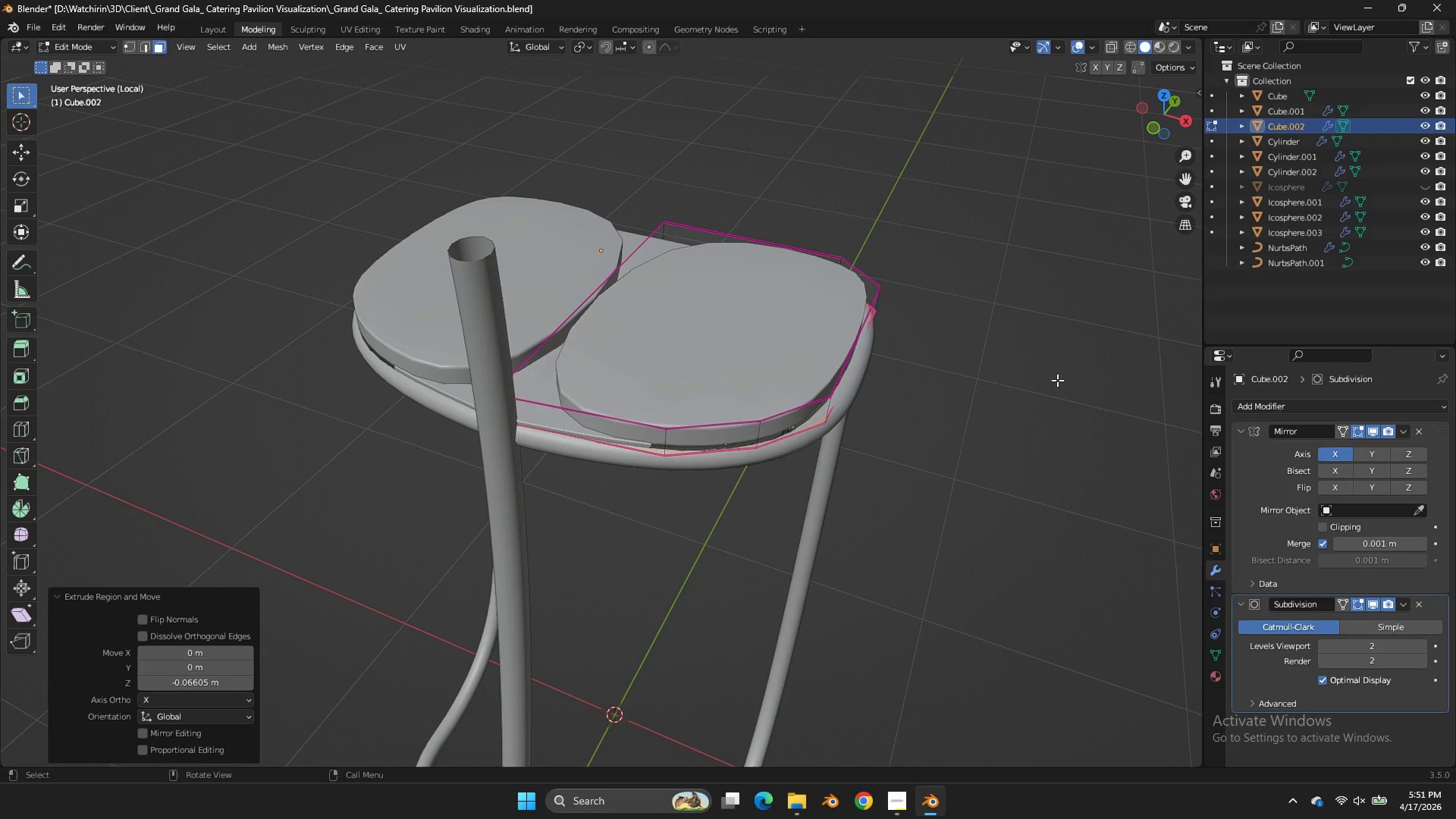 
key(A)
 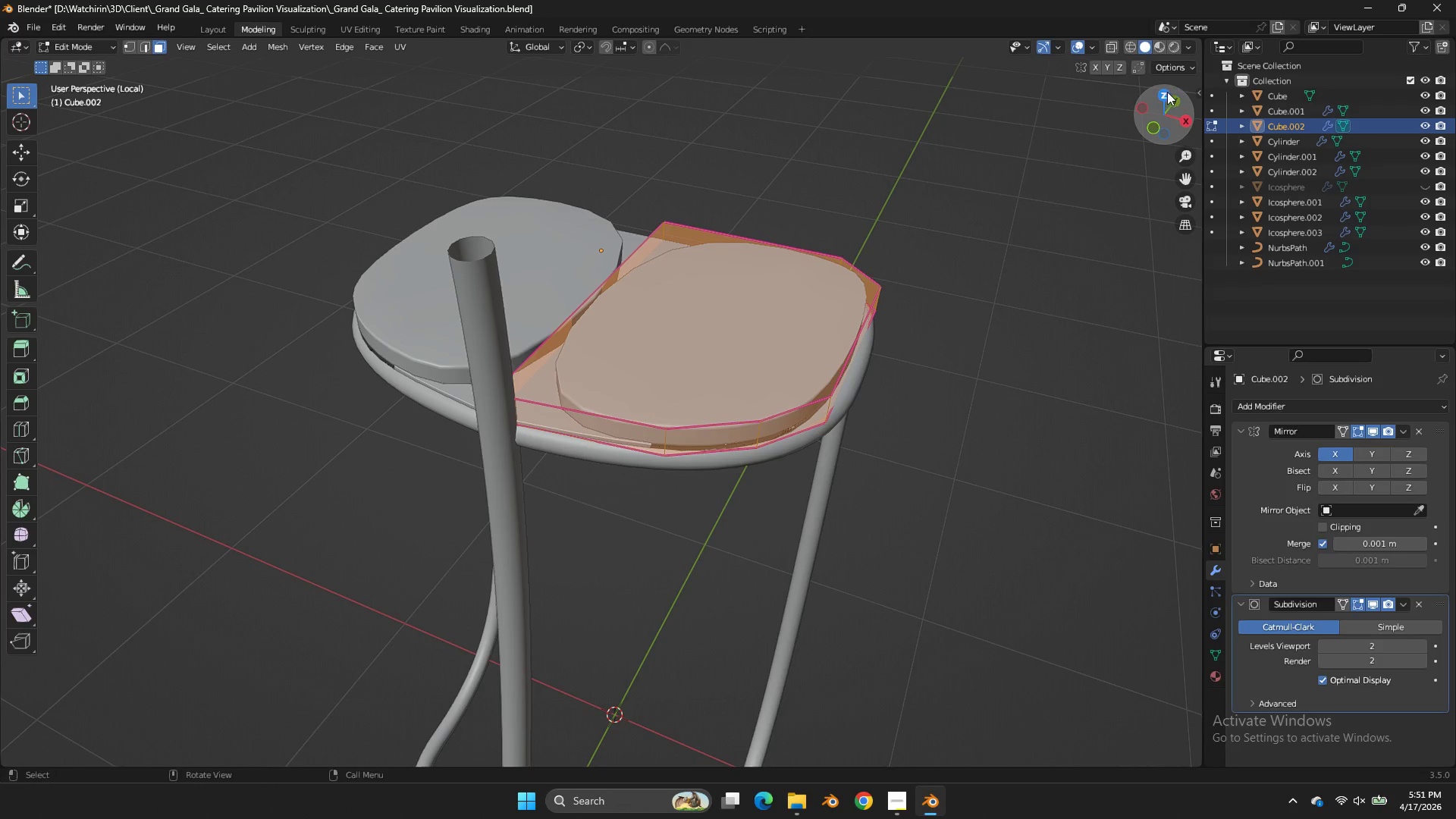 
left_click([1167, 92])
 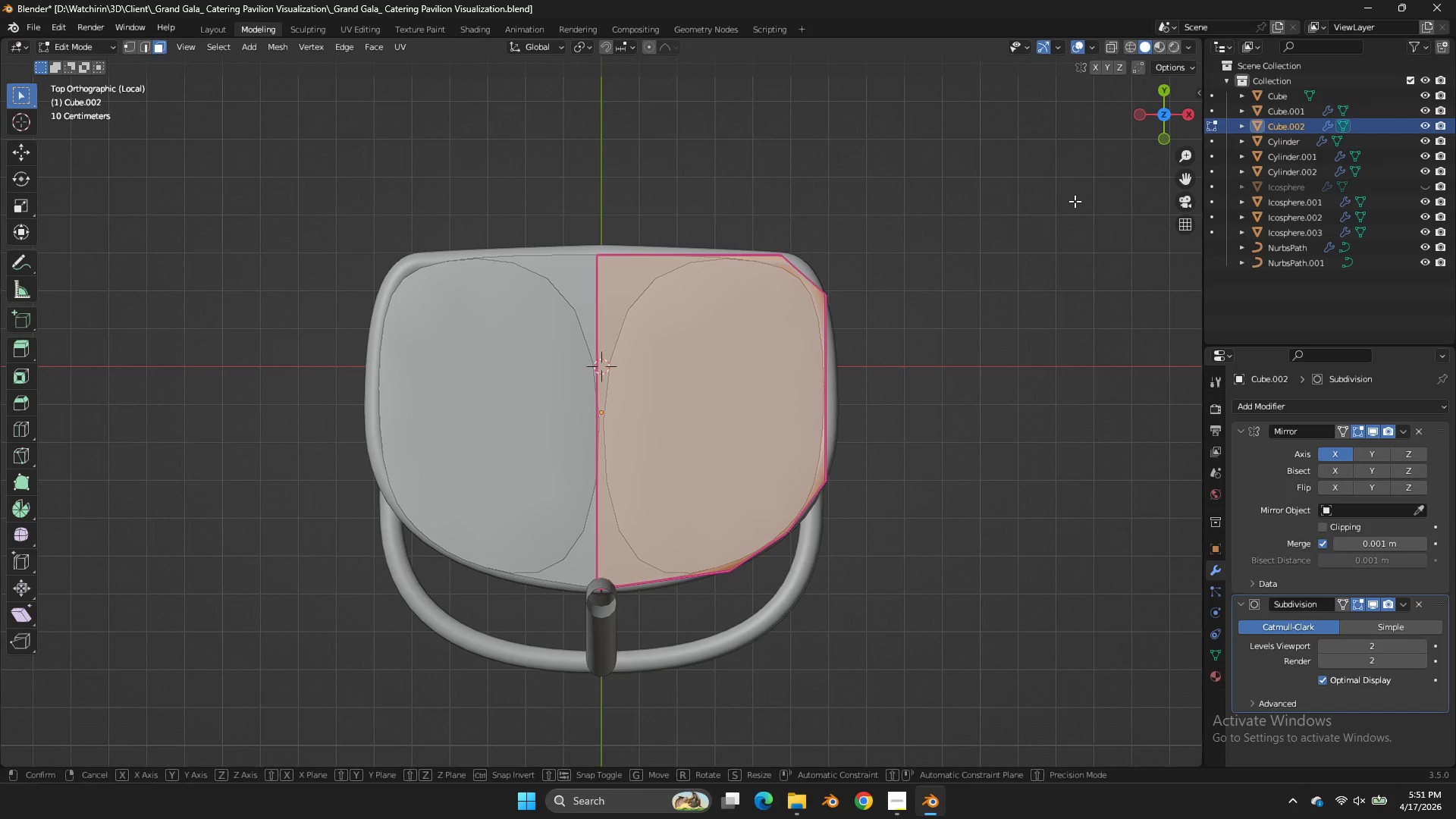 
type(gx)
 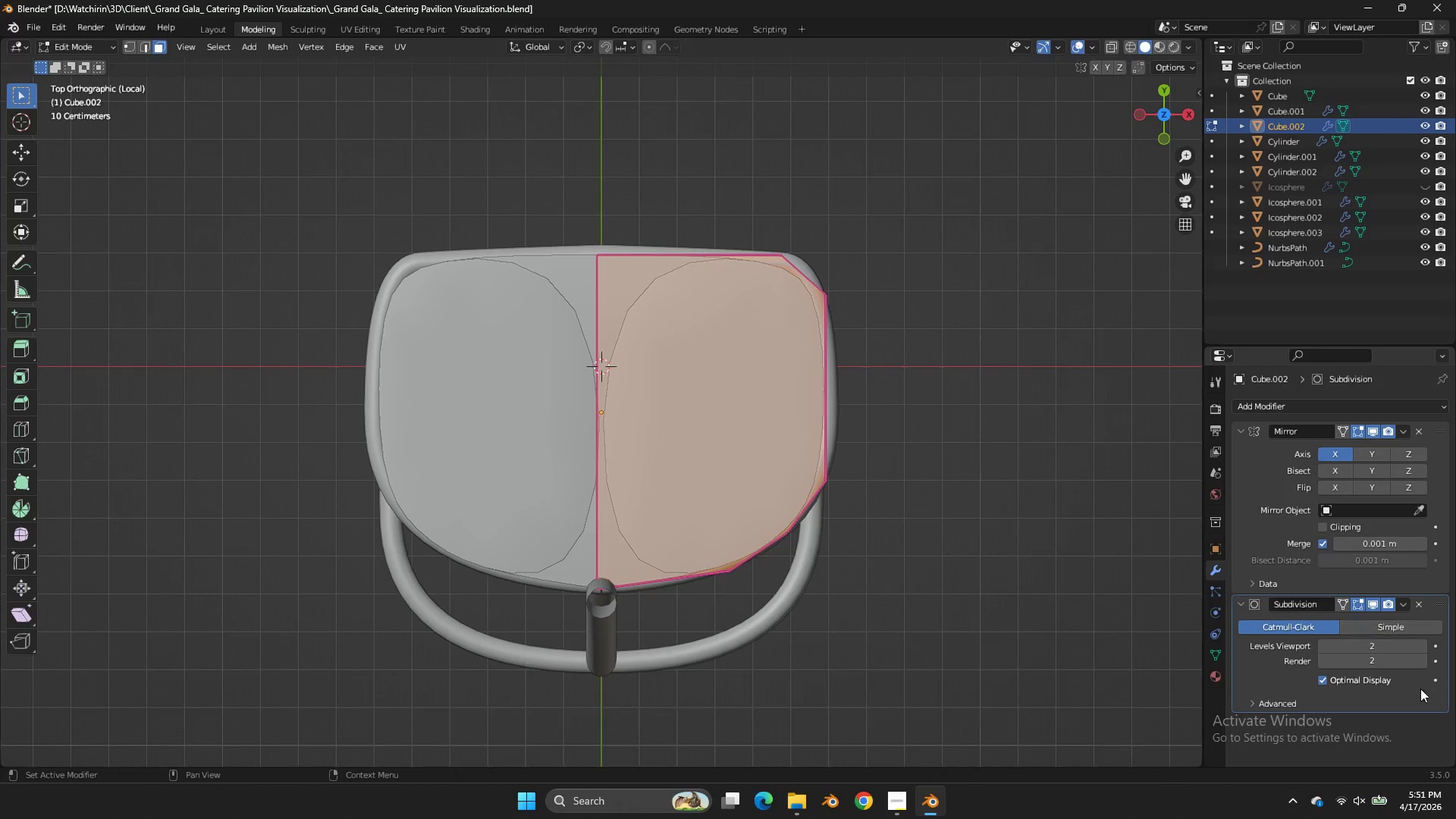 
 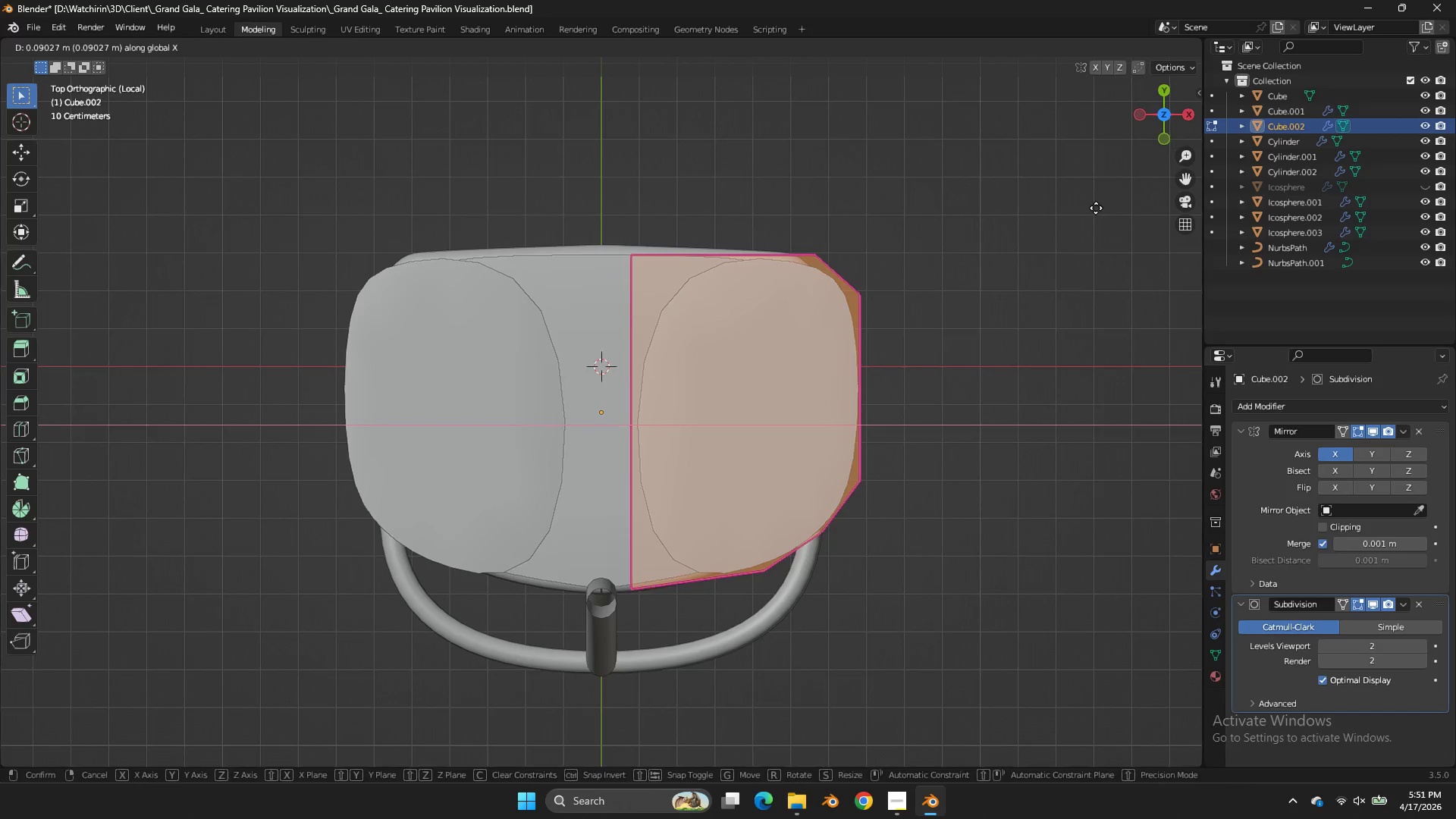 
right_click([1096, 208])
 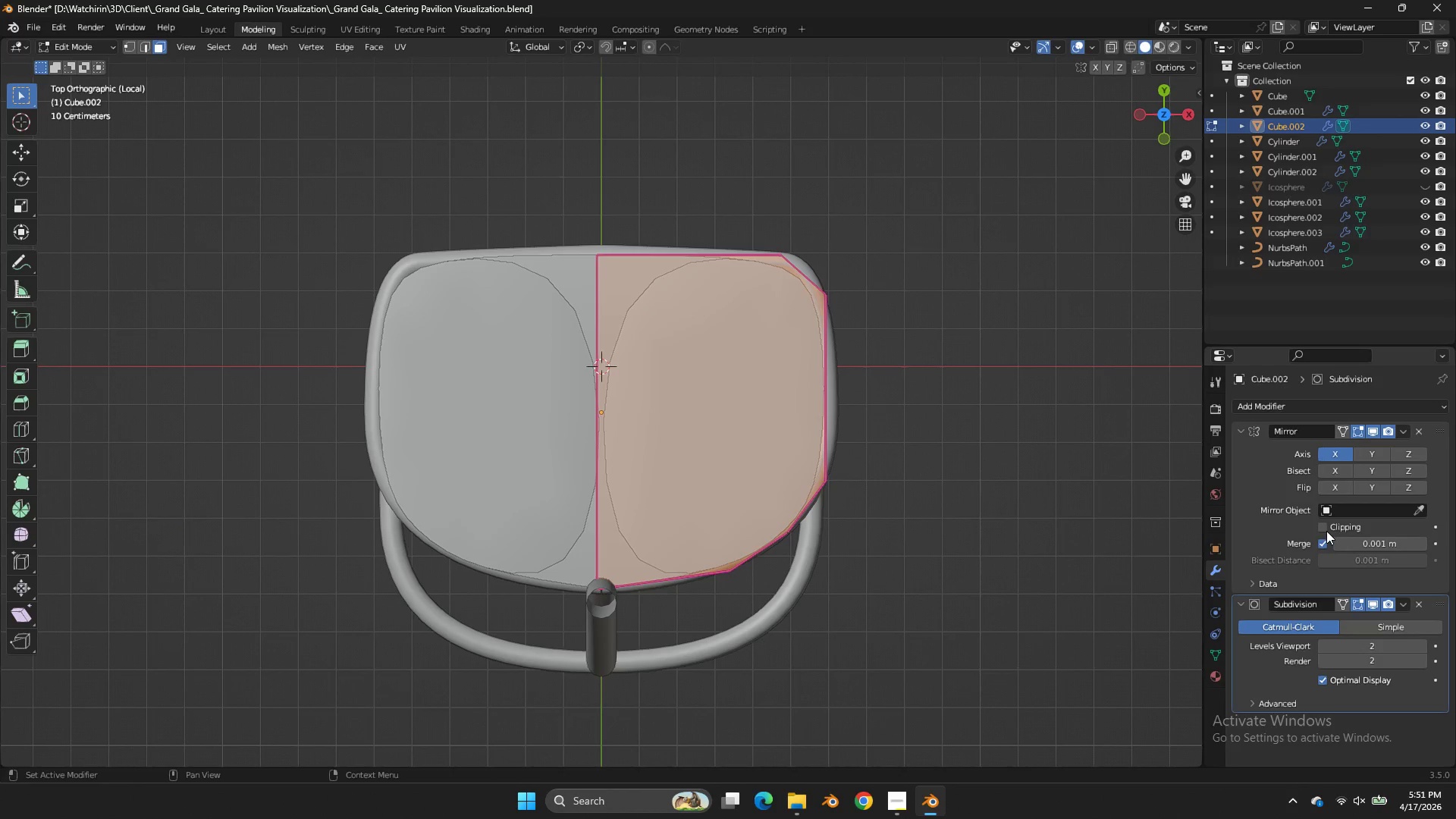 
left_click([1326, 519])
 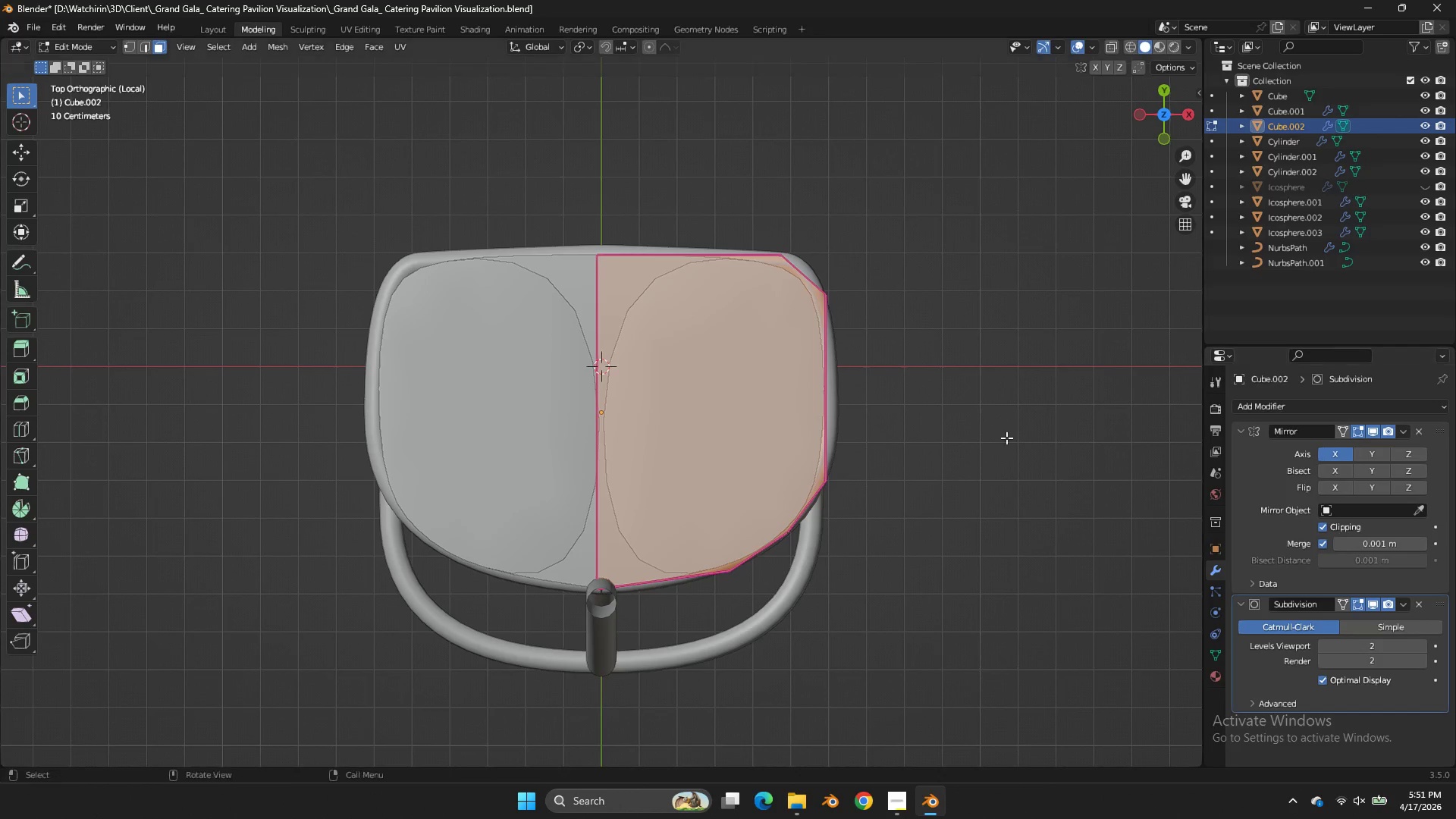 
type(gx)
 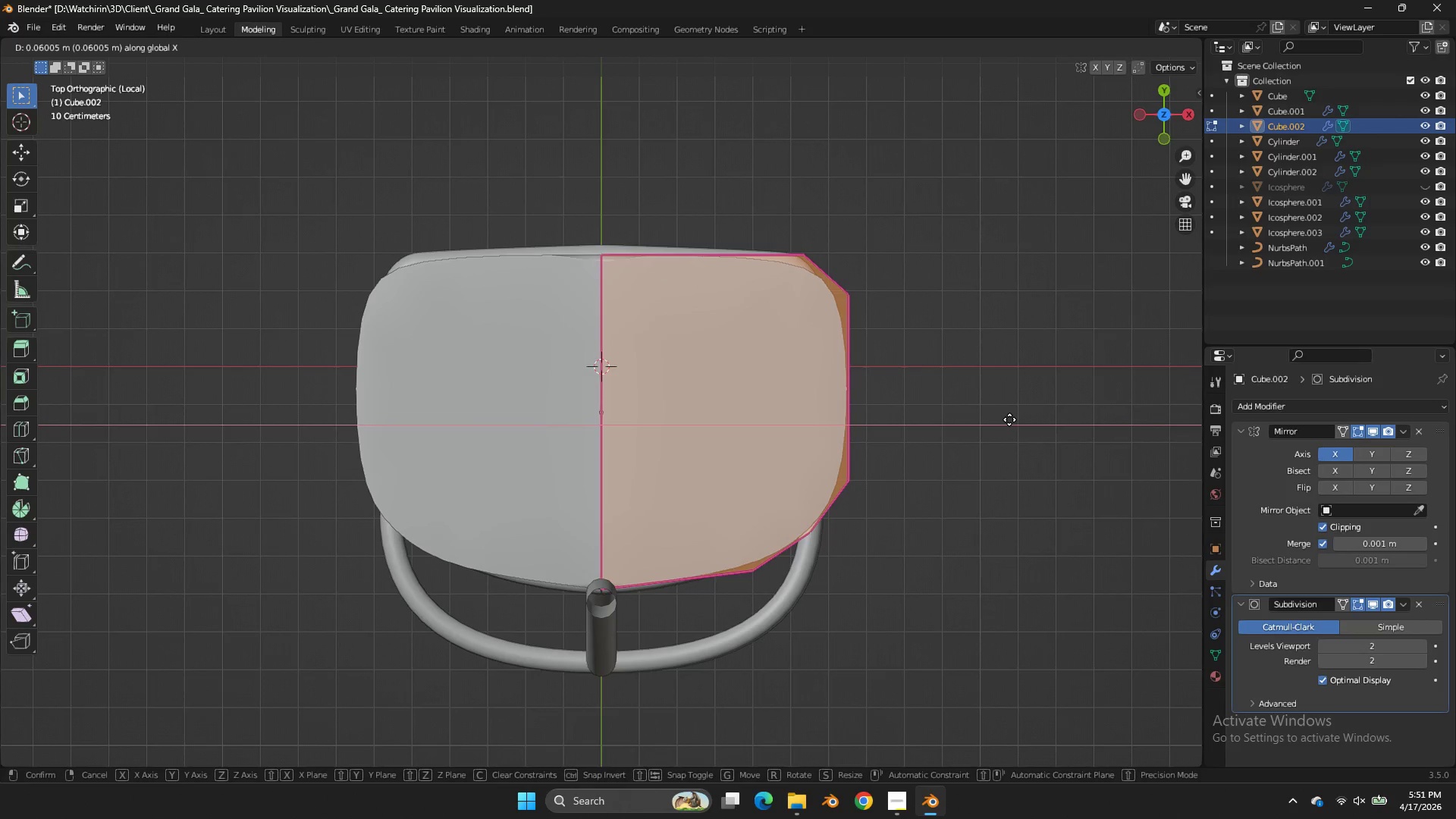 
left_click([1009, 419])
 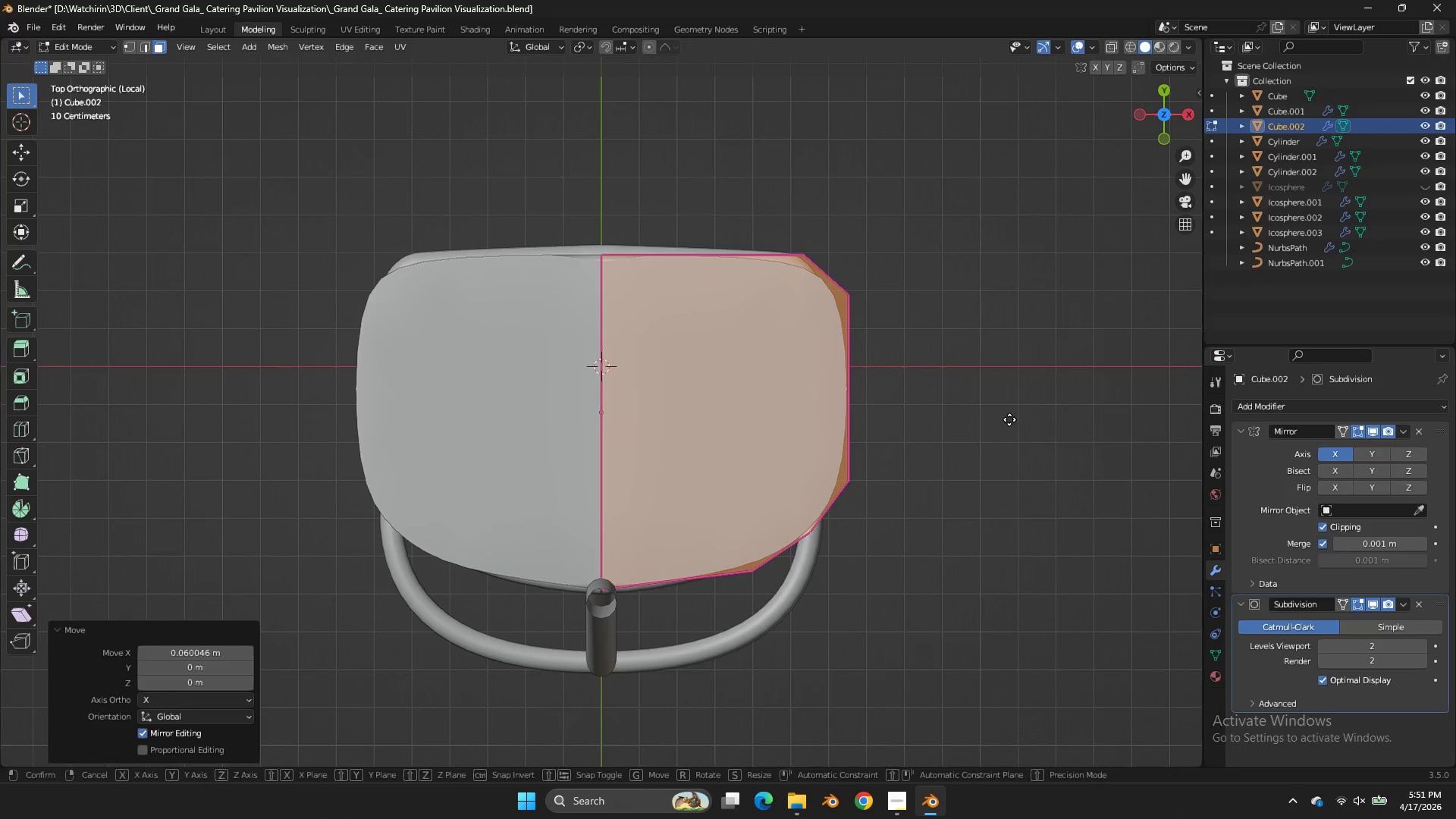 
key(G)
 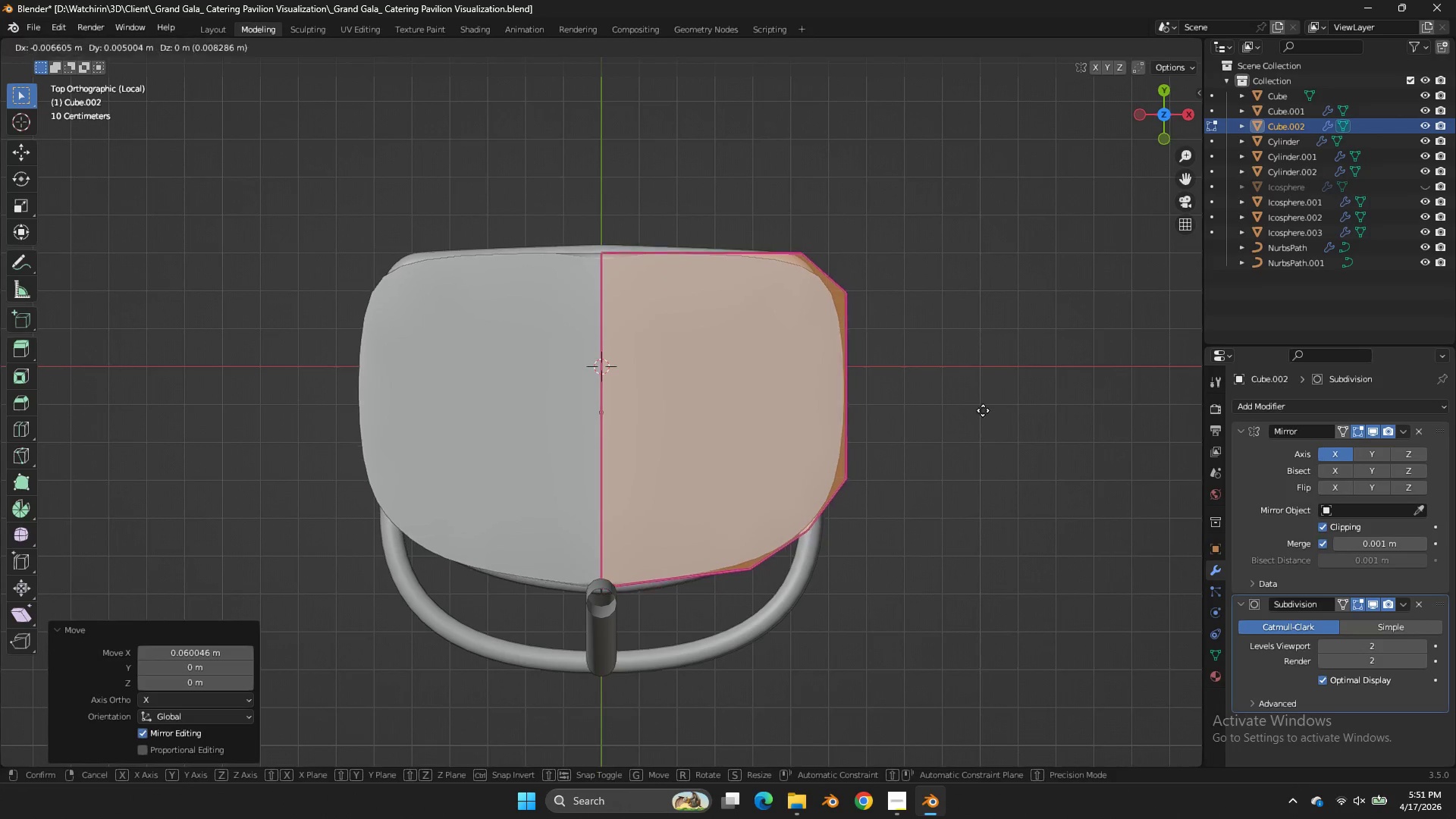 
hold_key(key=ShiftLeft, duration=1.61)
 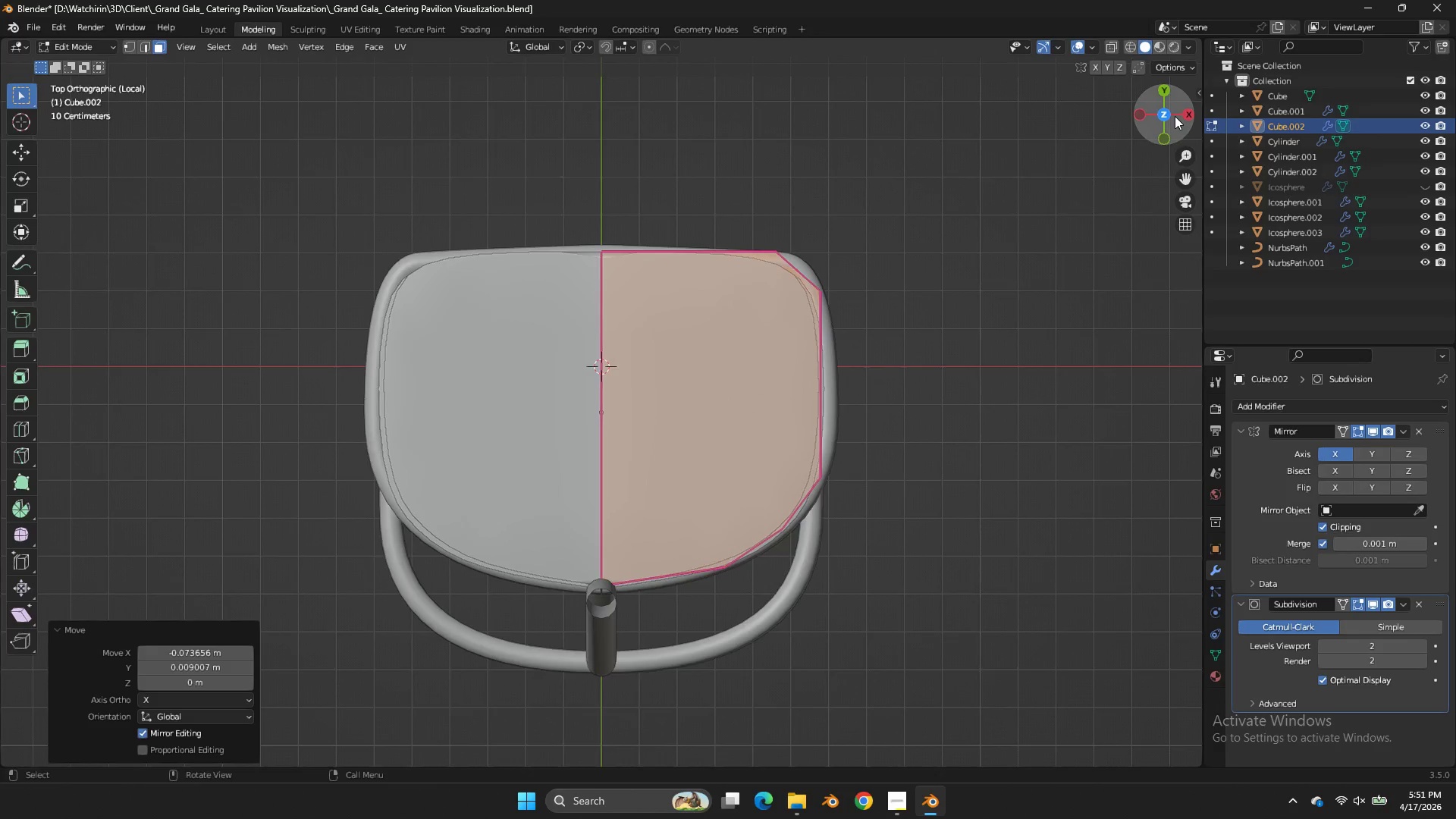 
left_click_drag(start_coordinate=[1178, 117], to_coordinate=[1085, 720])
 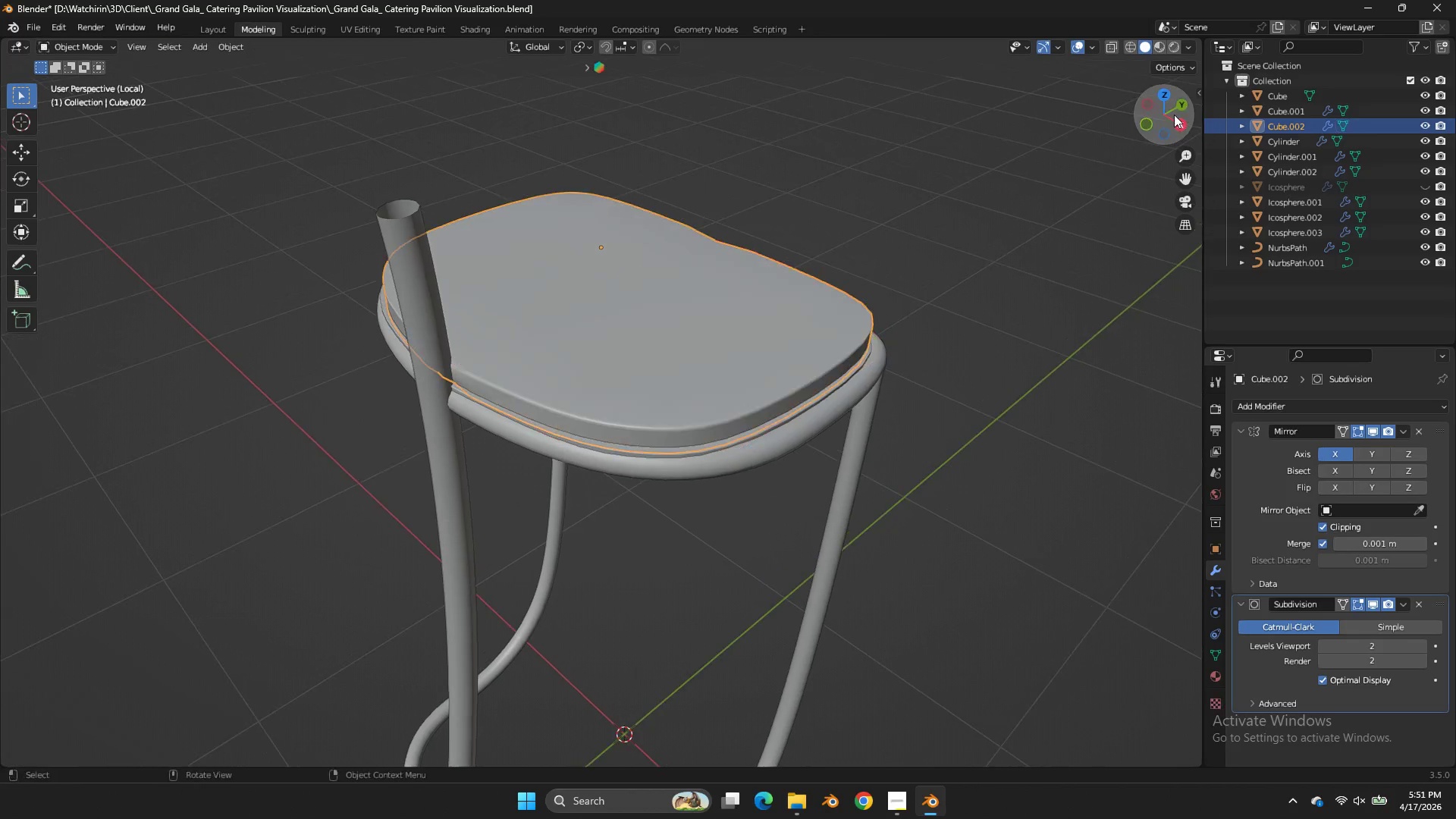 
key(Tab)
 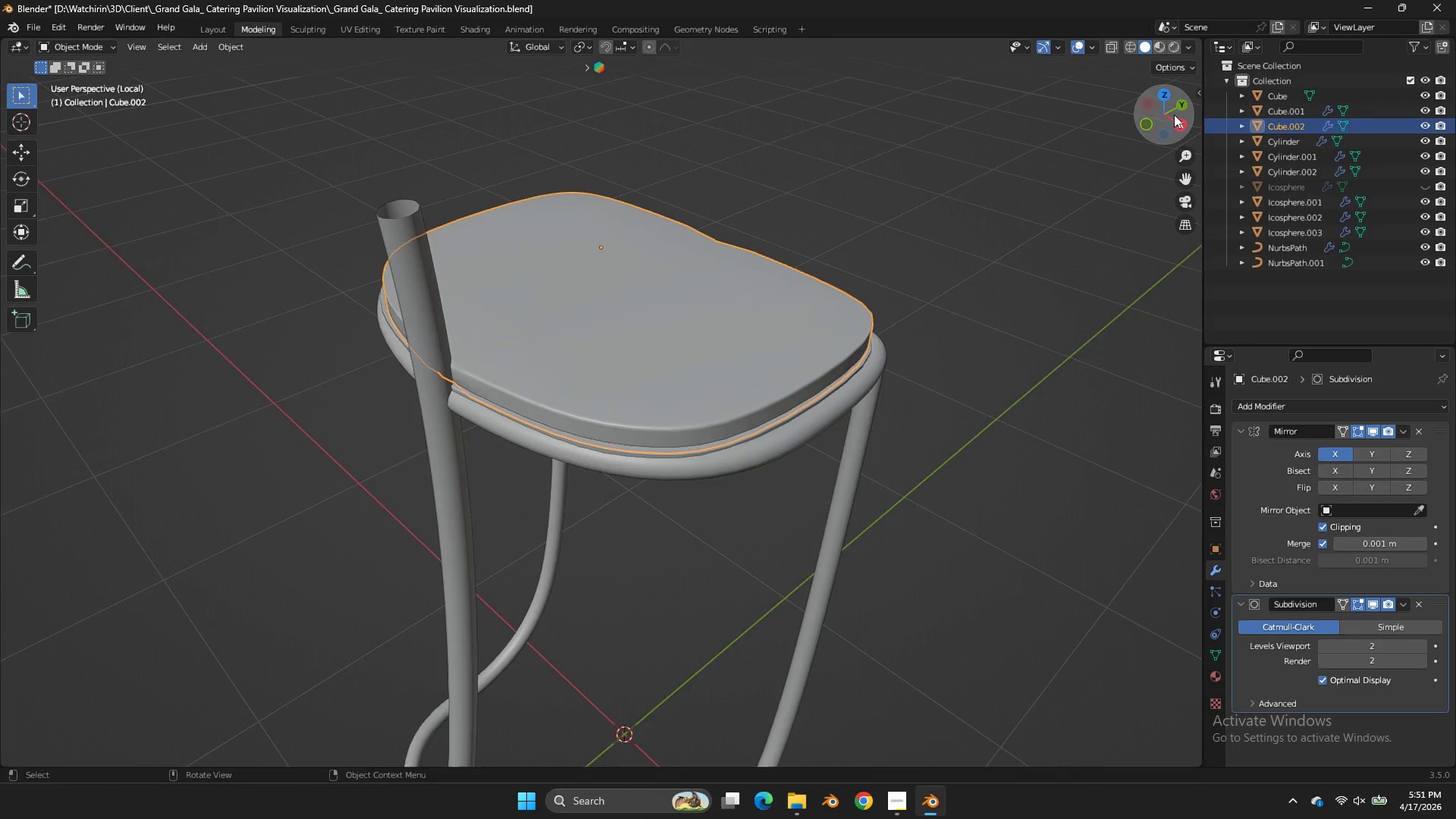 
left_click_drag(start_coordinate=[1174, 115], to_coordinate=[1068, 85])
 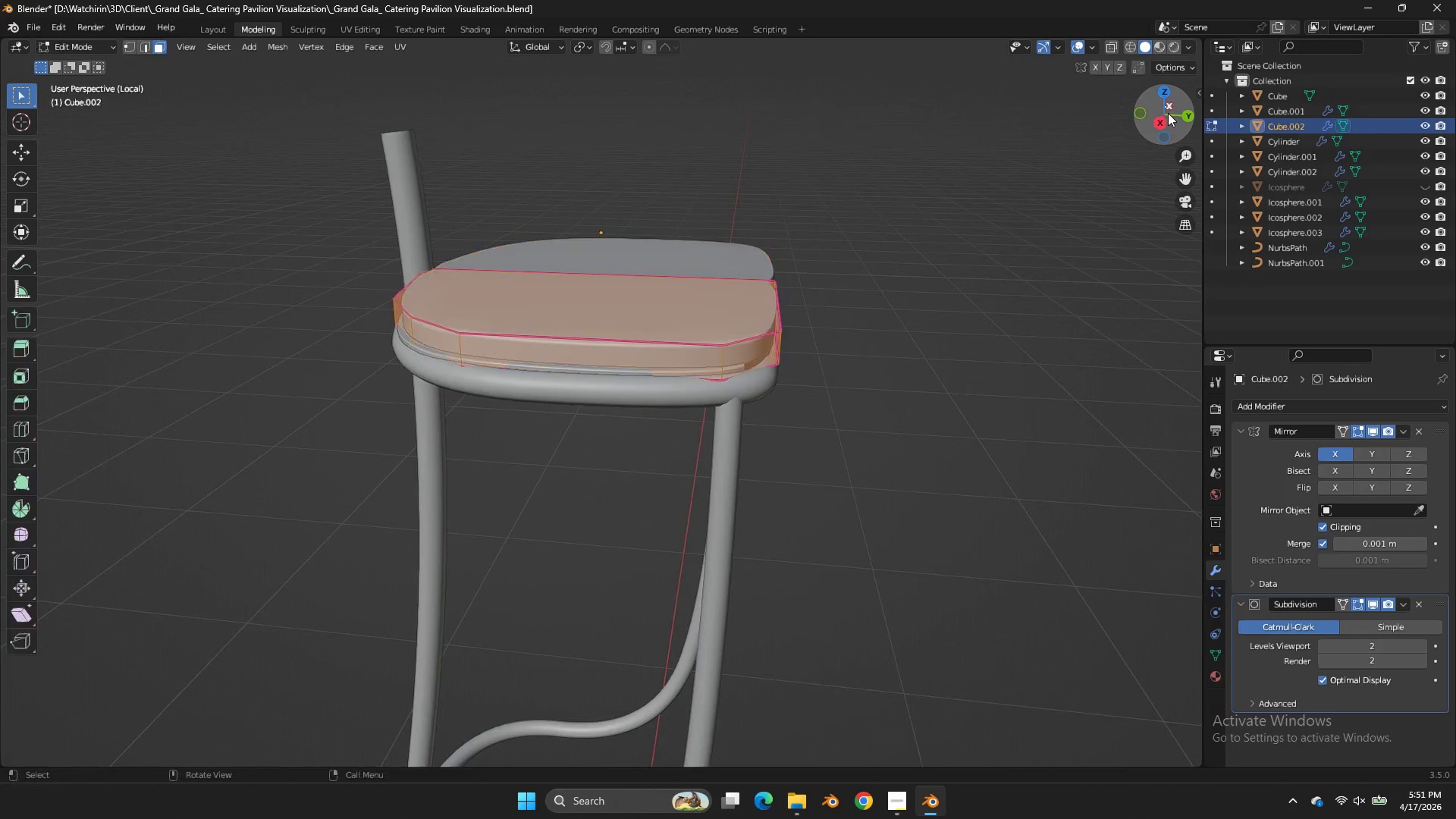 
key(Tab)
 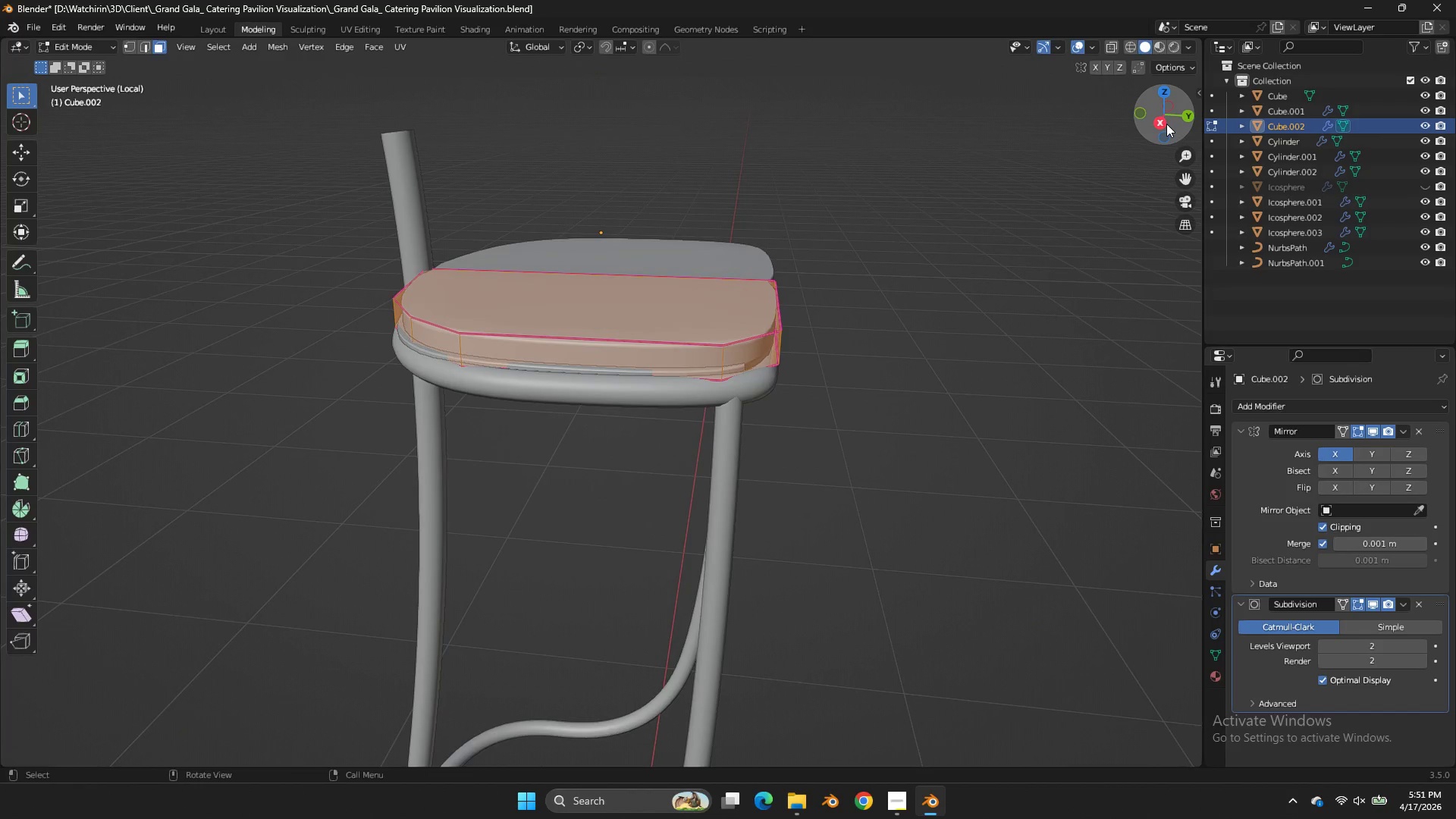 
left_click([1166, 124])
 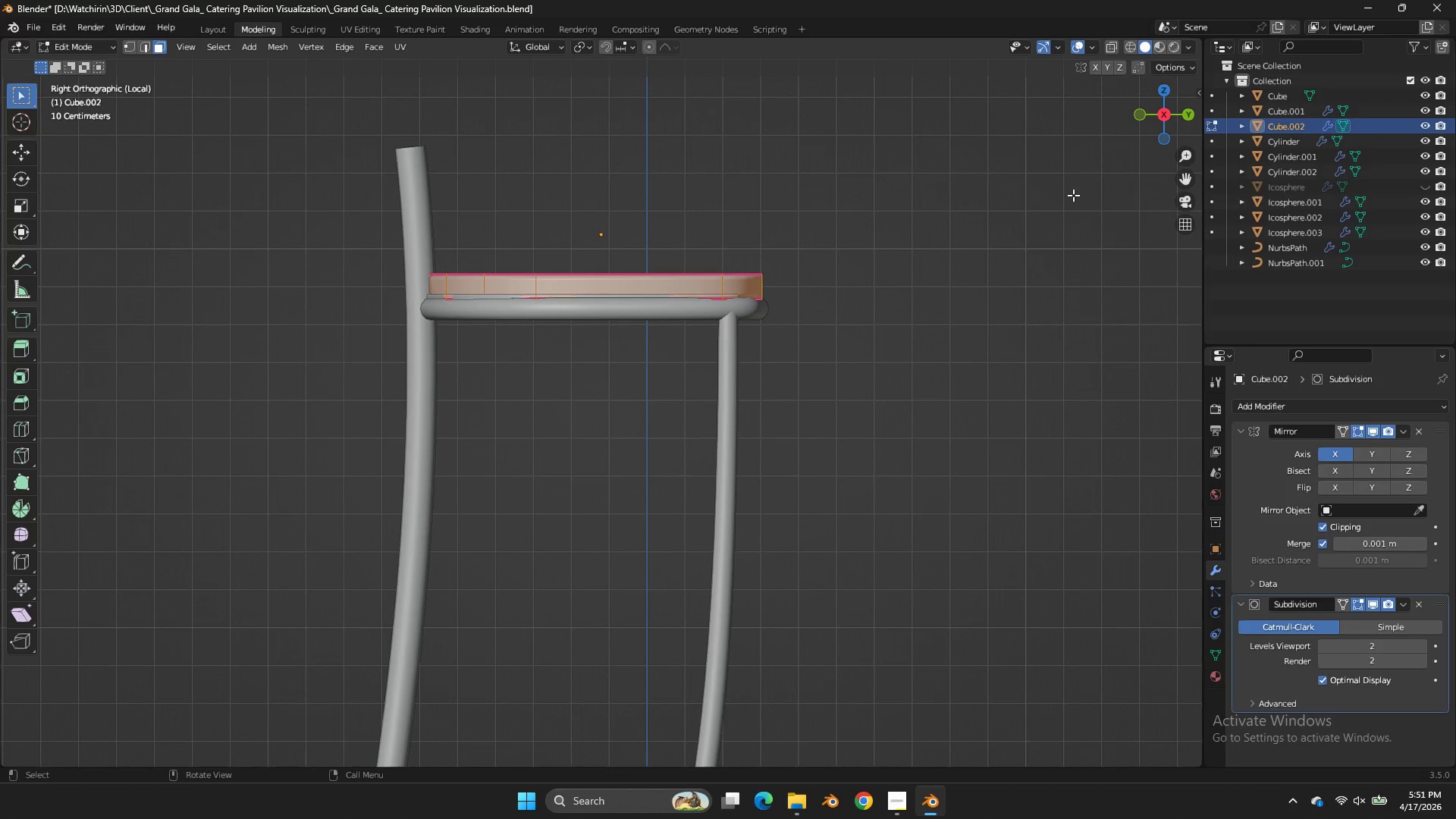 
type(sy)
 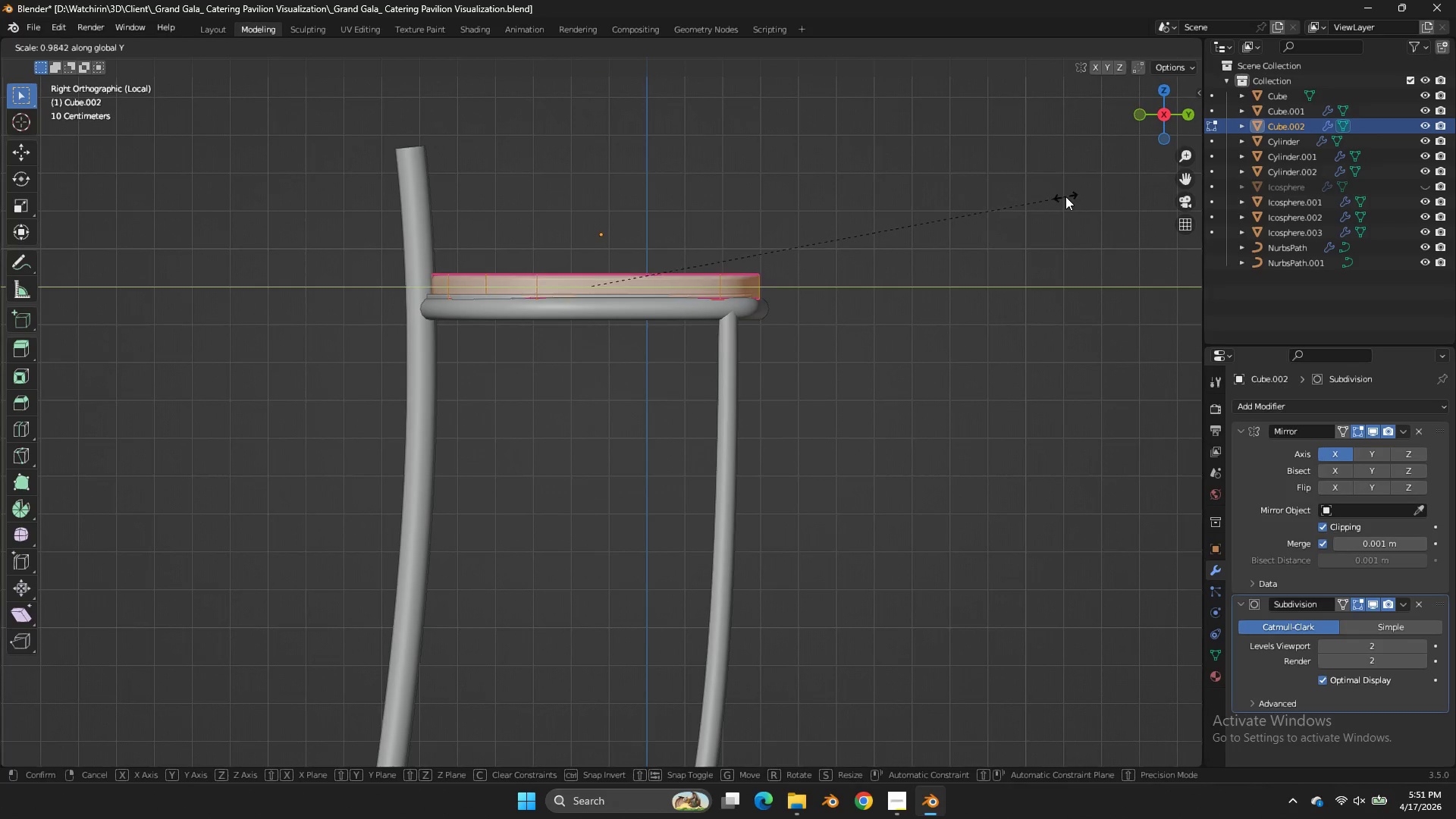 
left_click([1065, 196])
 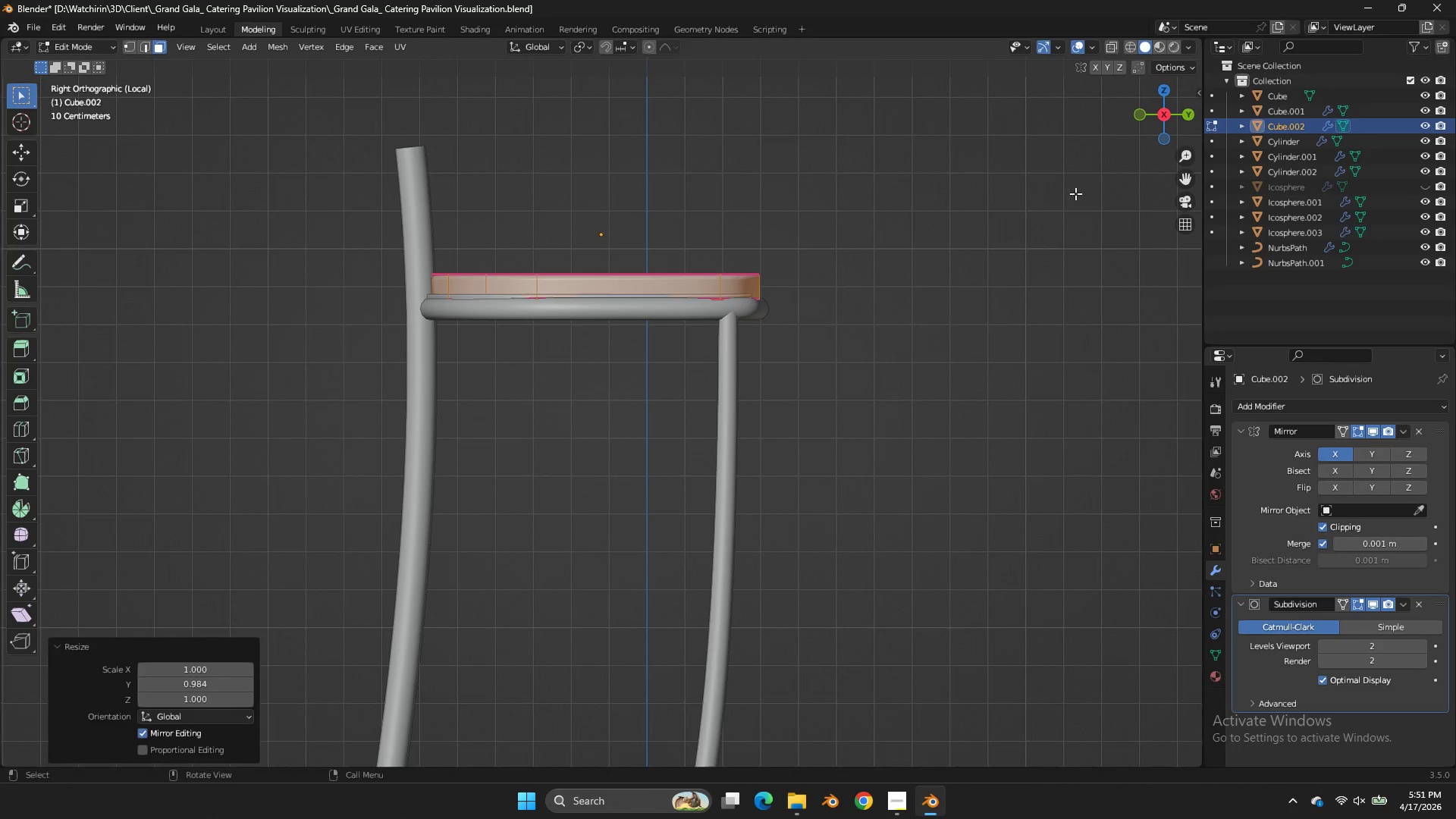 
type(gy)
 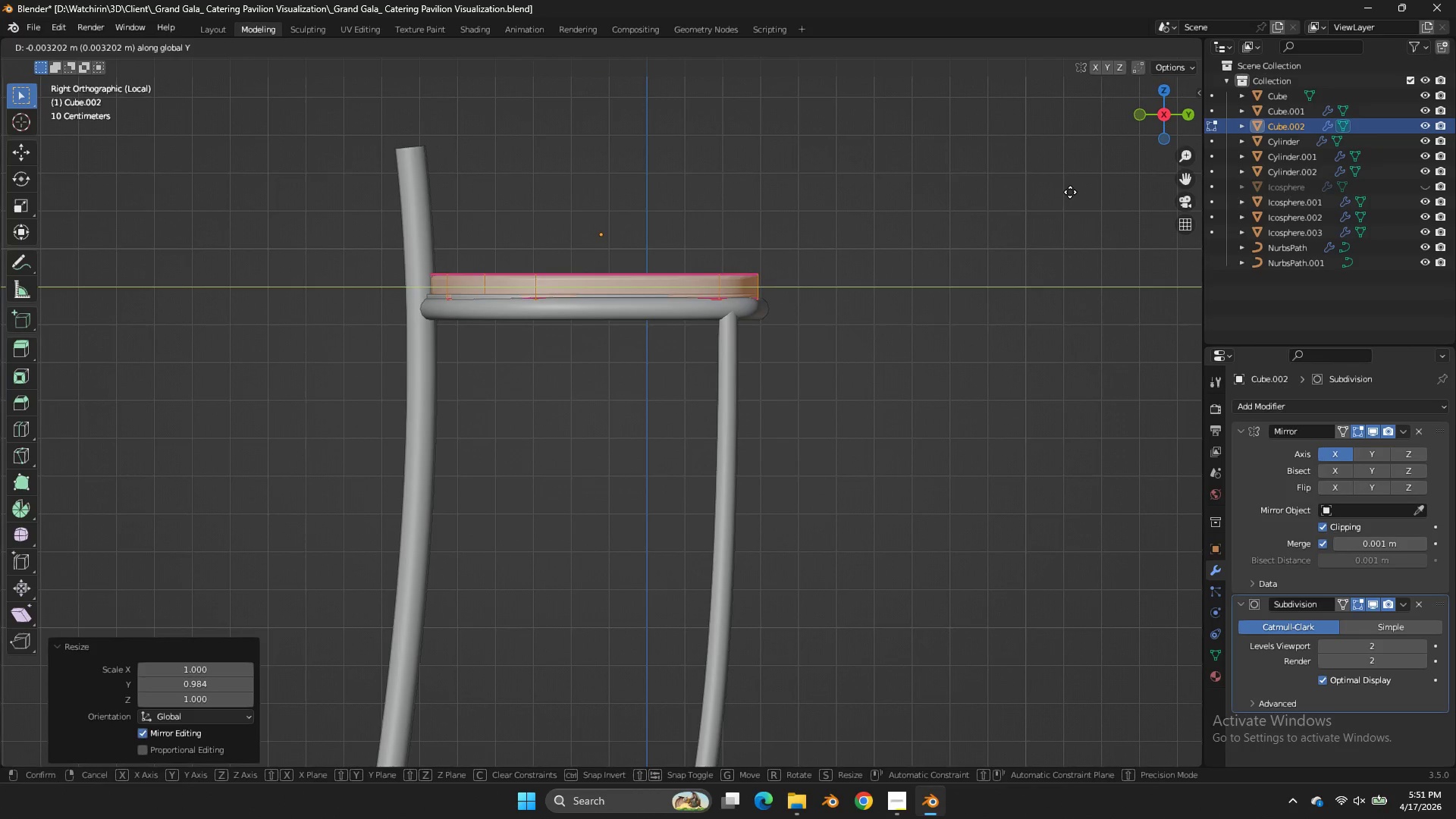 
hold_key(key=ShiftLeft, duration=1.01)
 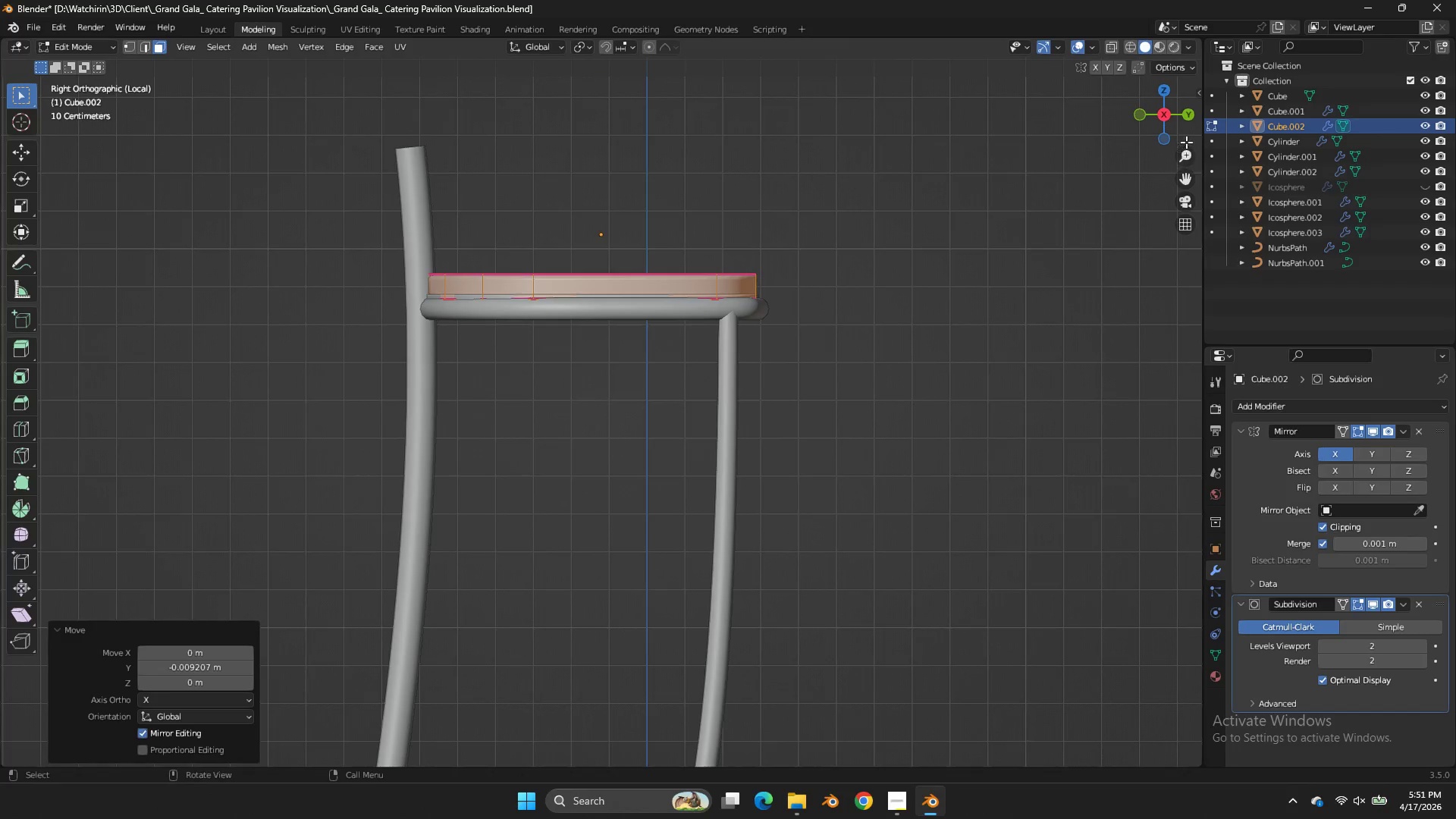 
key(Control+ControlLeft)
 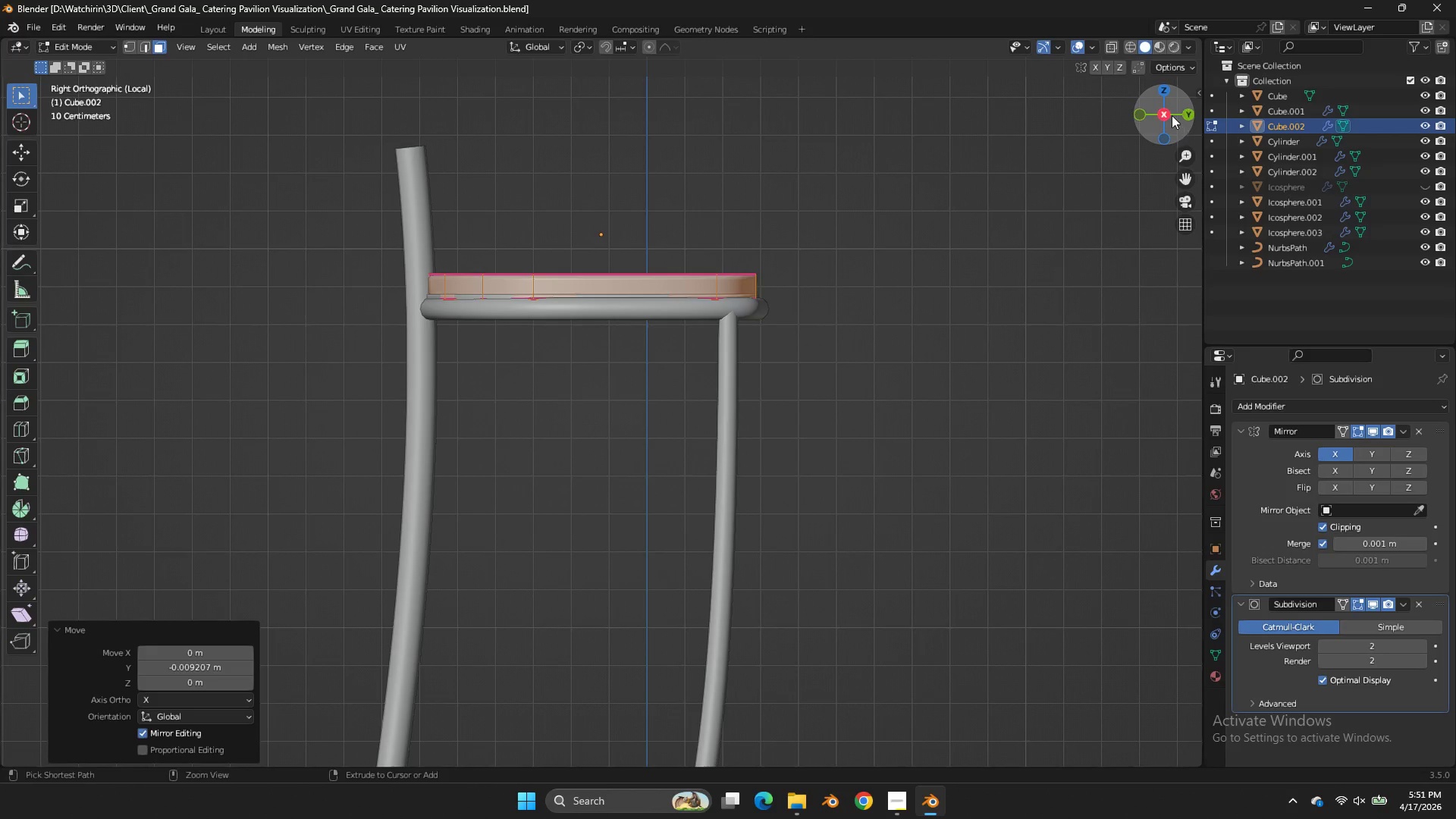 
key(Control+S)
 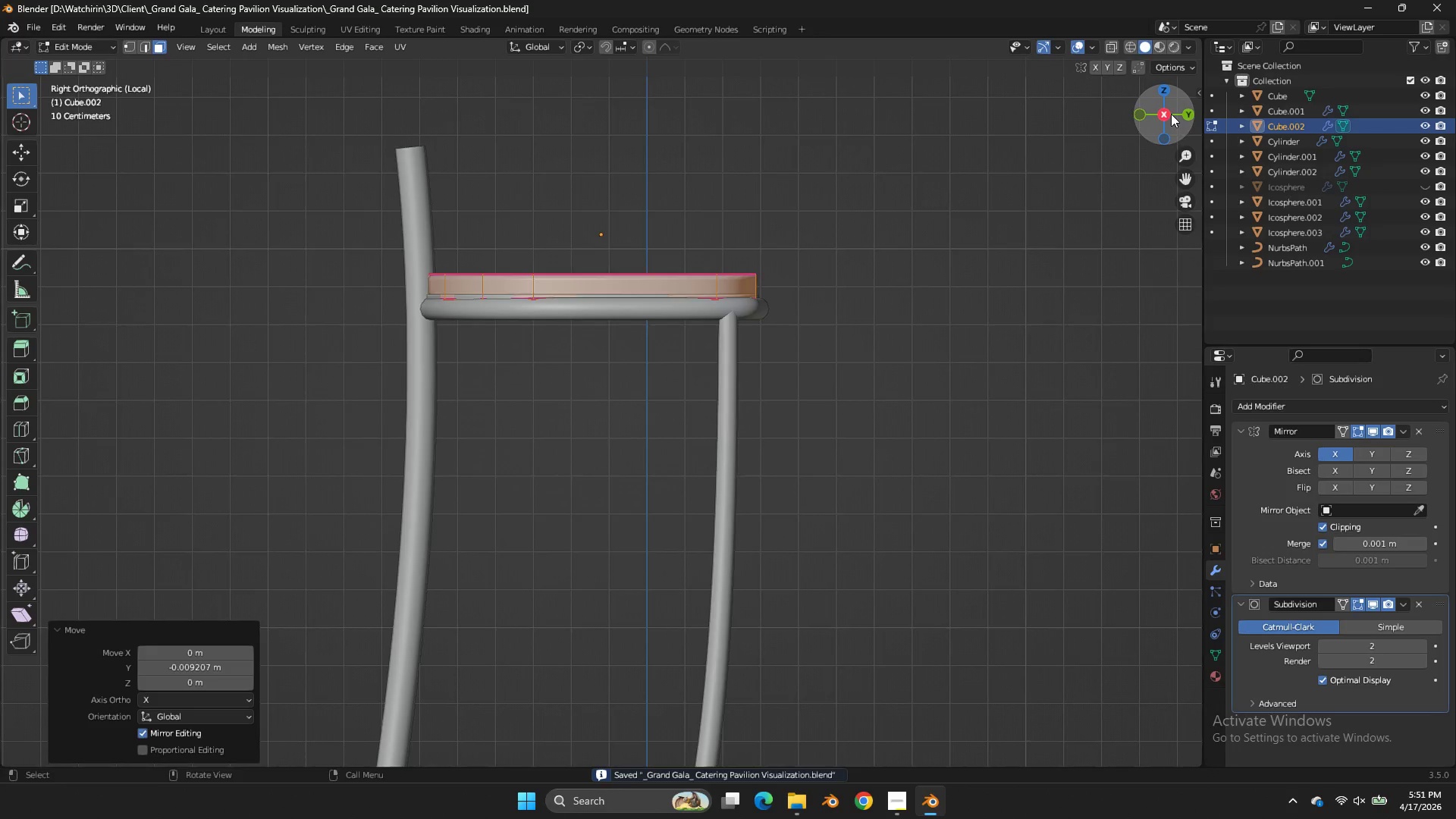 
left_click_drag(start_coordinate=[1171, 114], to_coordinate=[1109, 149])
 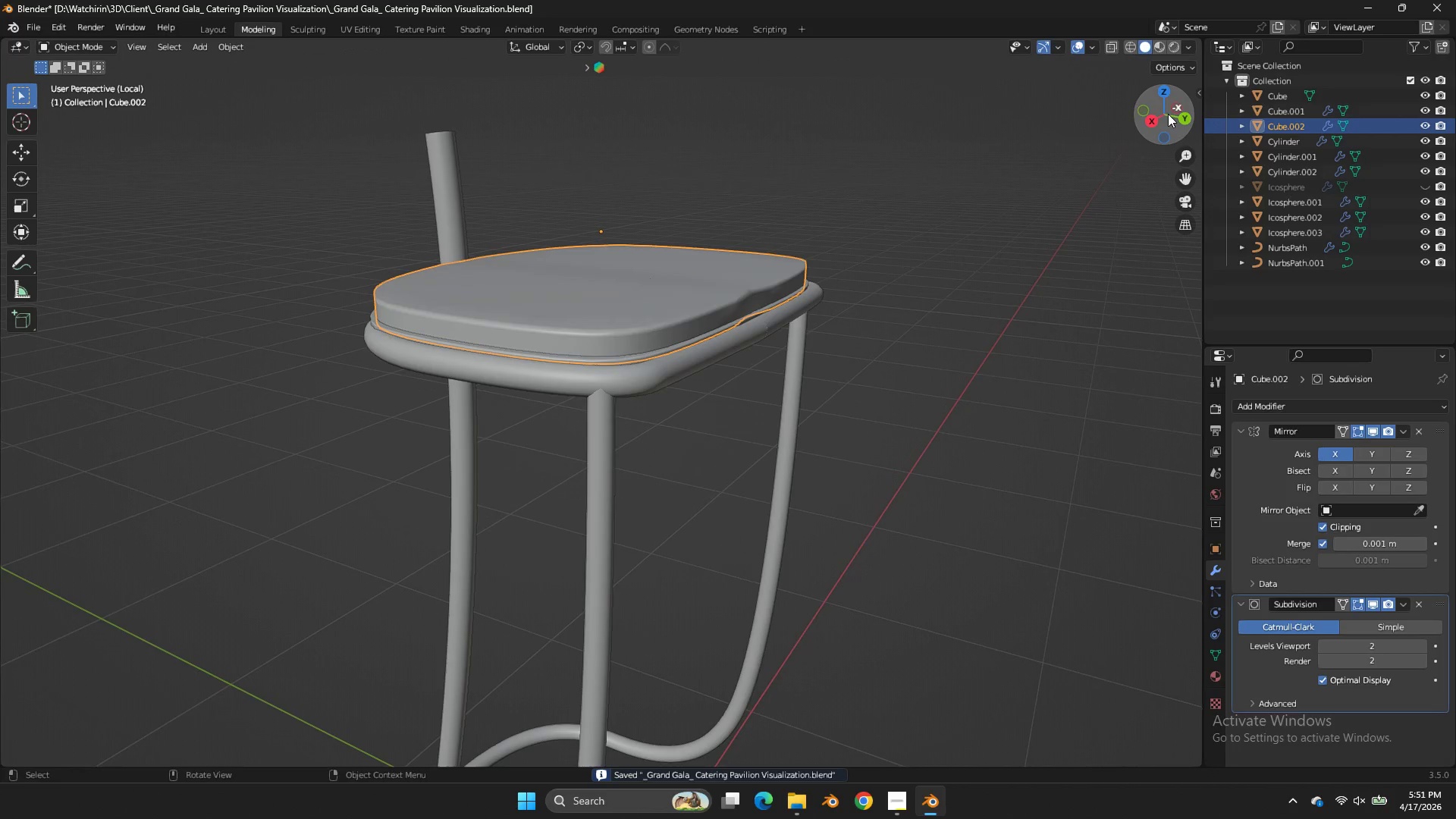 
key(Tab)
 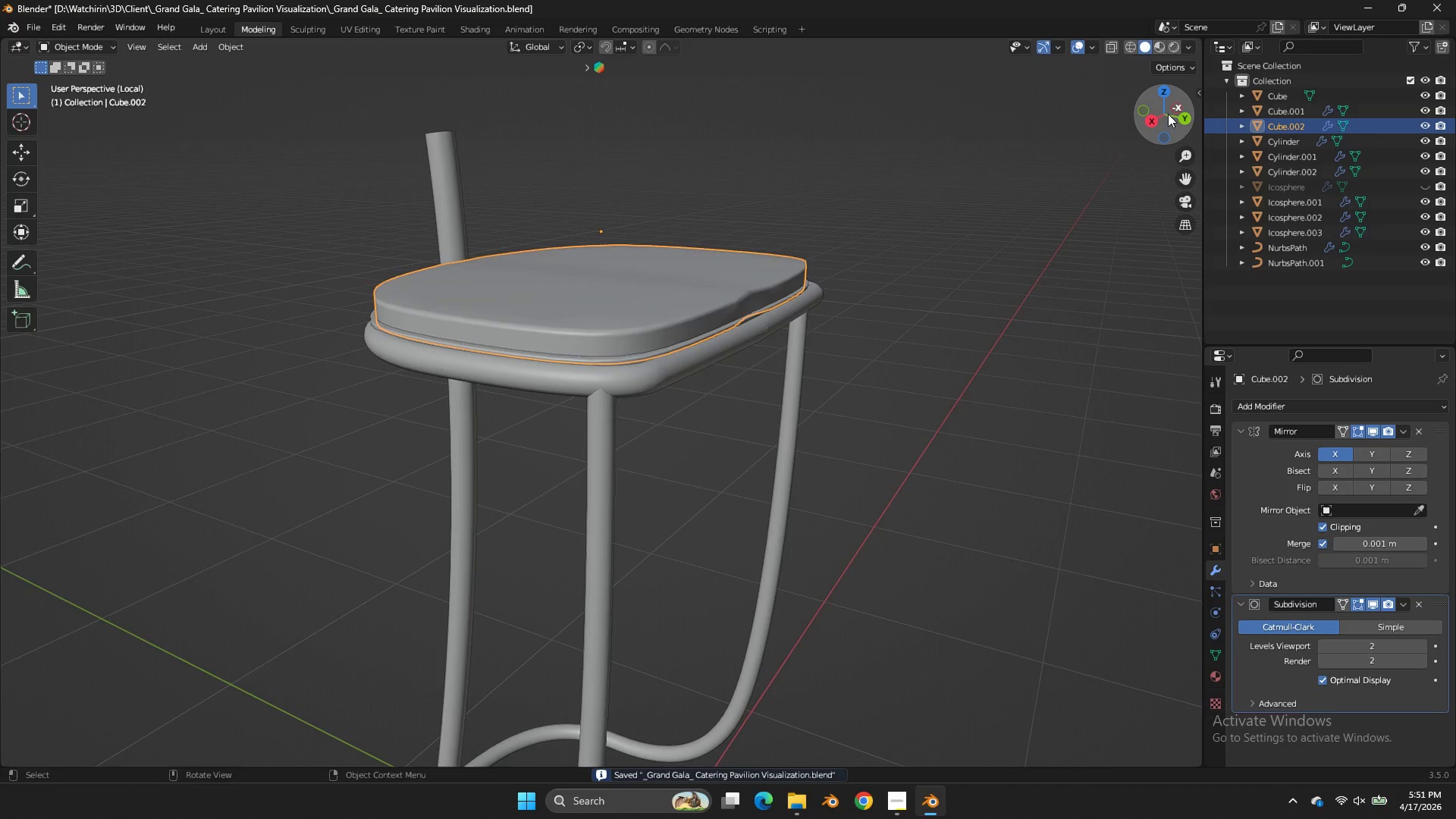 
left_click_drag(start_coordinate=[1168, 114], to_coordinate=[1178, 133])
 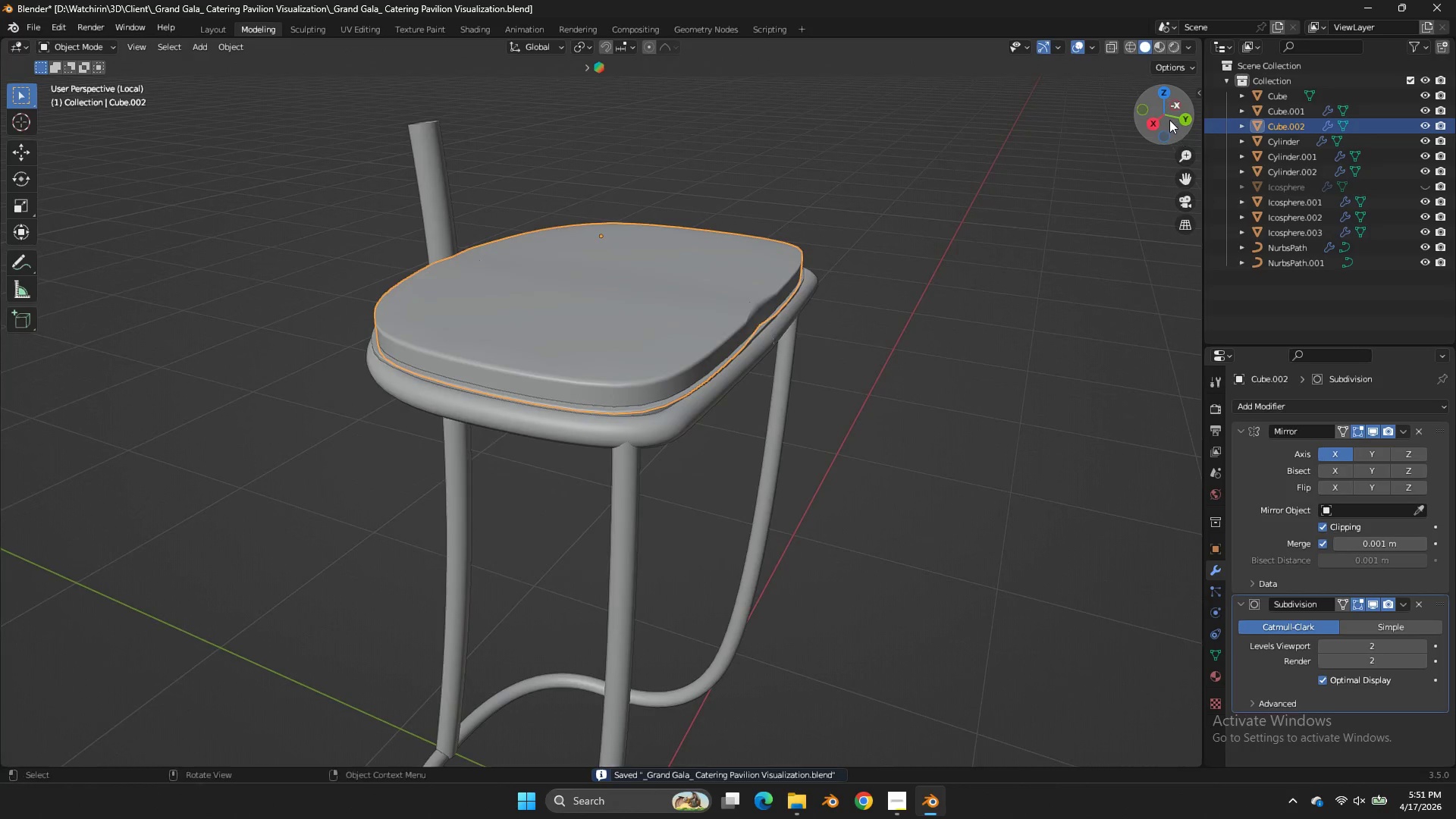 
left_click_drag(start_coordinate=[1170, 119], to_coordinate=[1114, 122])
 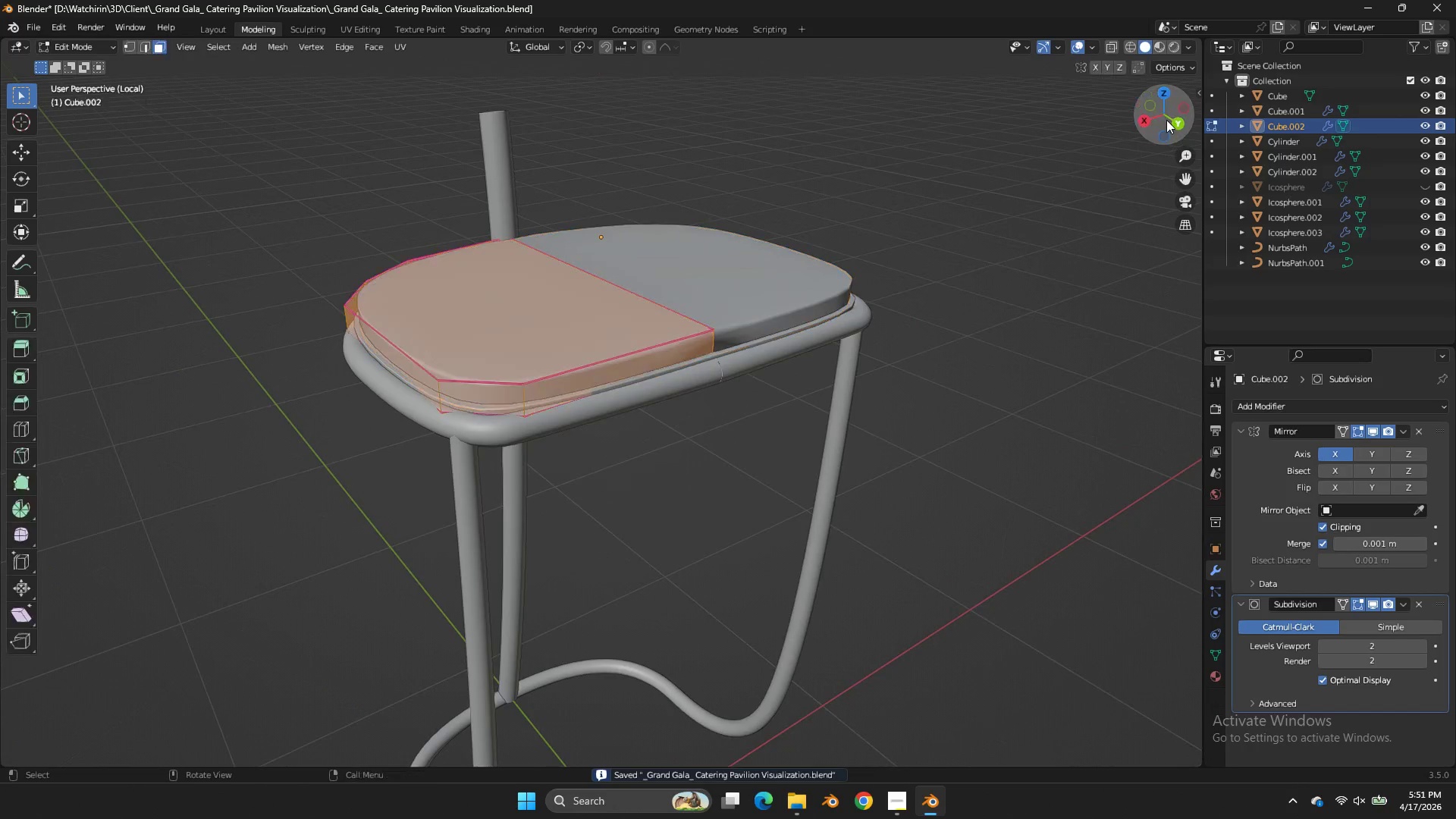 
key(Tab)
 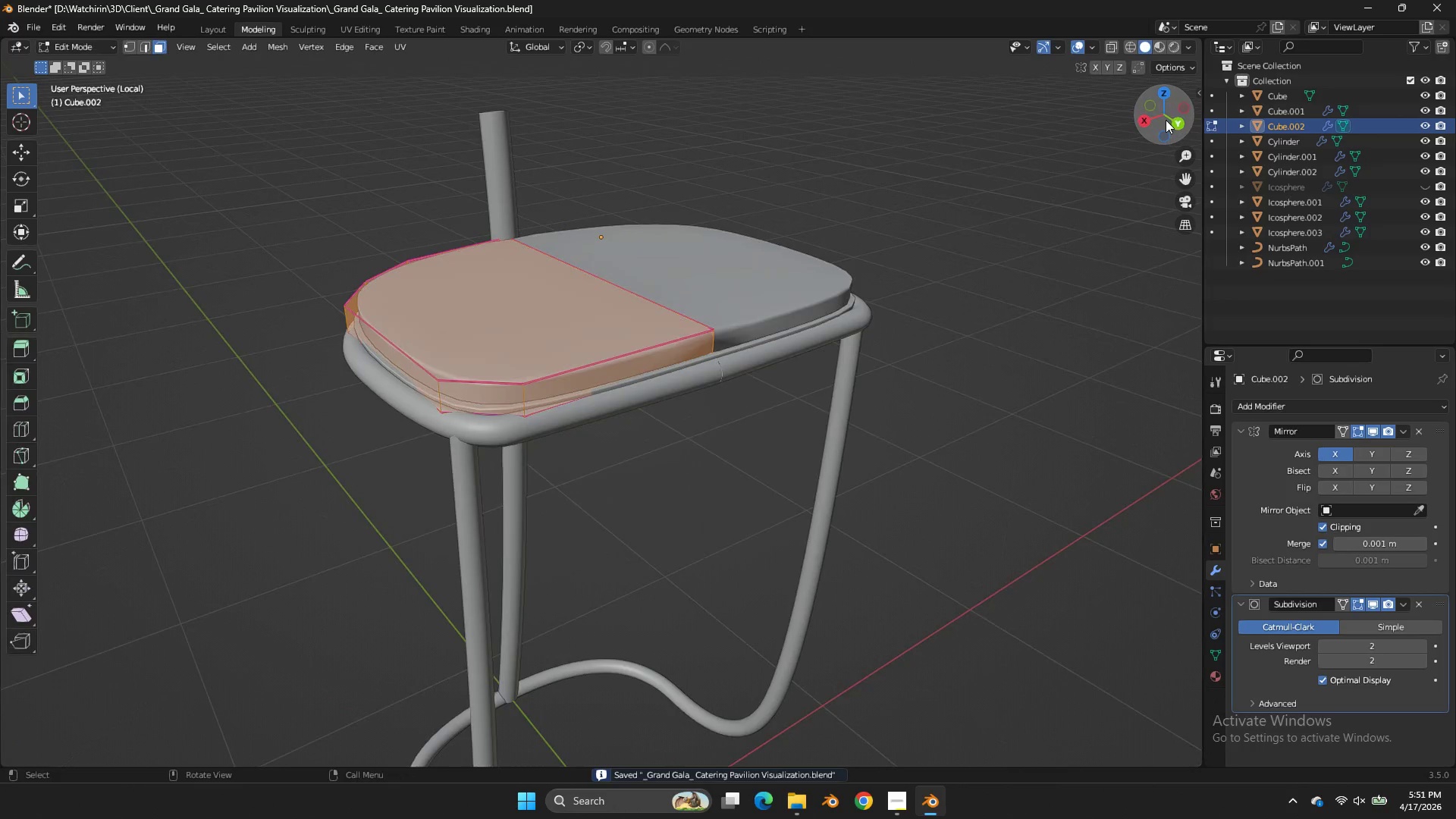 
left_click_drag(start_coordinate=[1166, 120], to_coordinate=[1119, 134])
 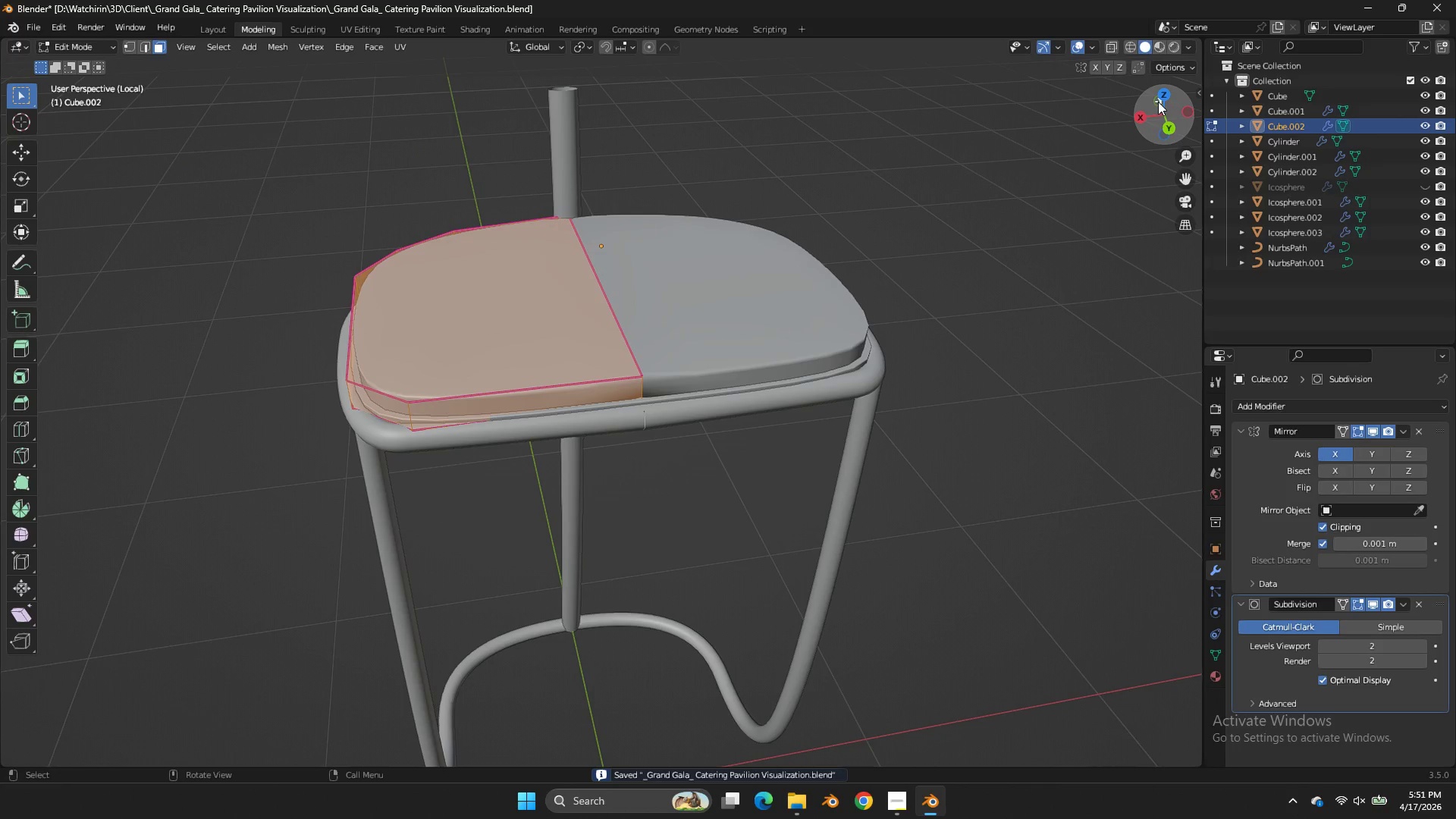 
left_click([1162, 95])
 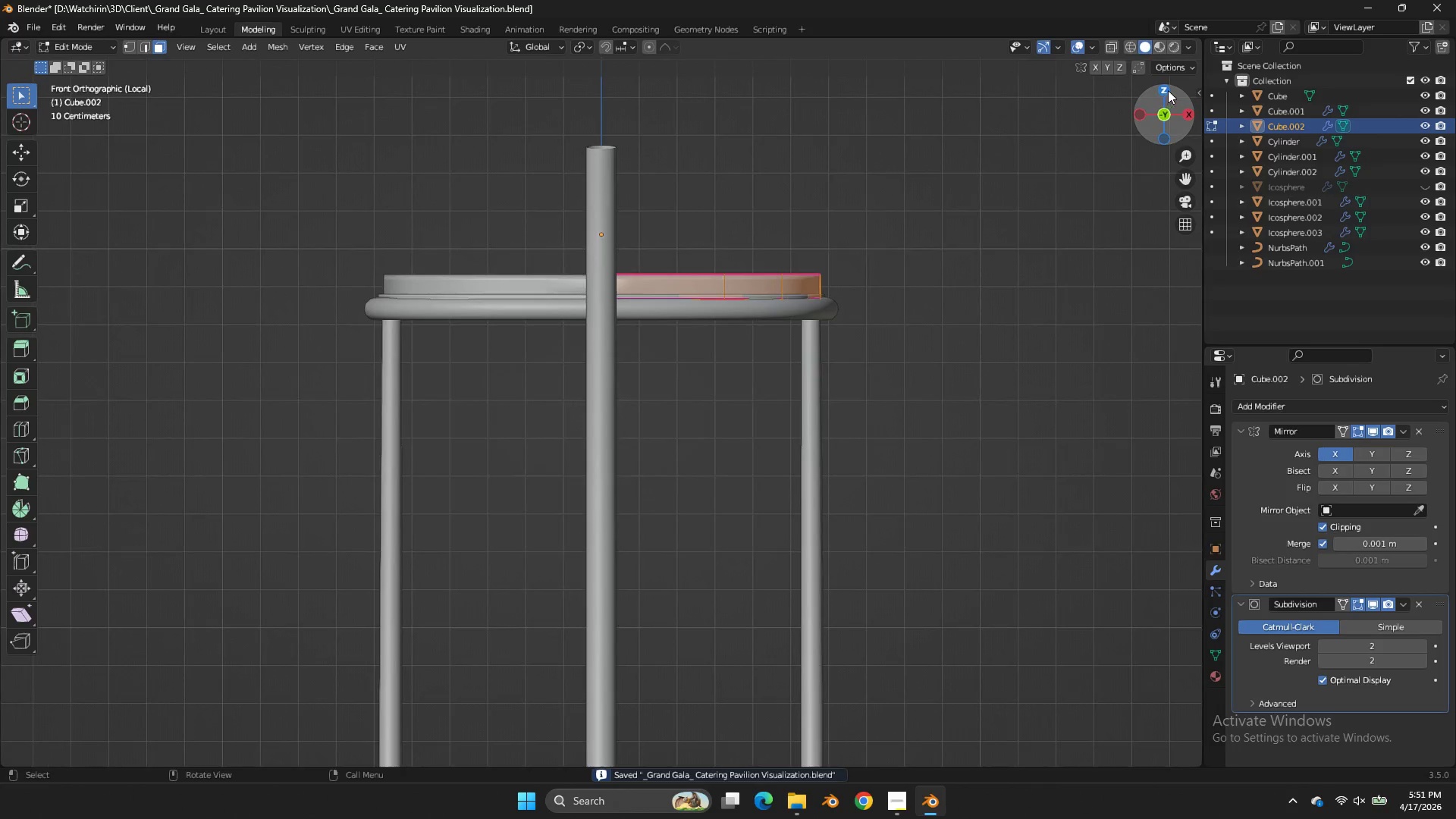 
left_click([1168, 90])
 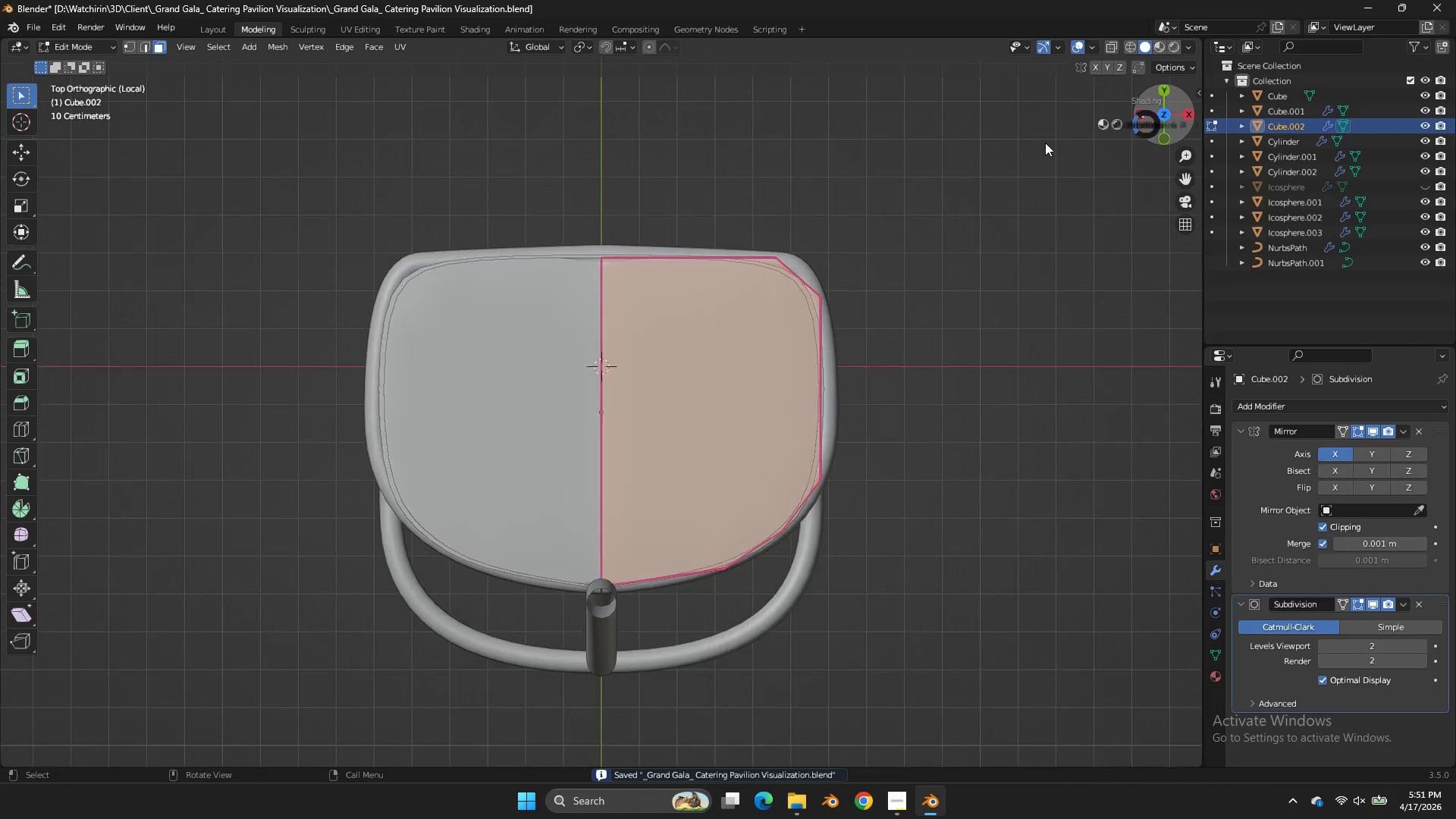 
type(zx)
 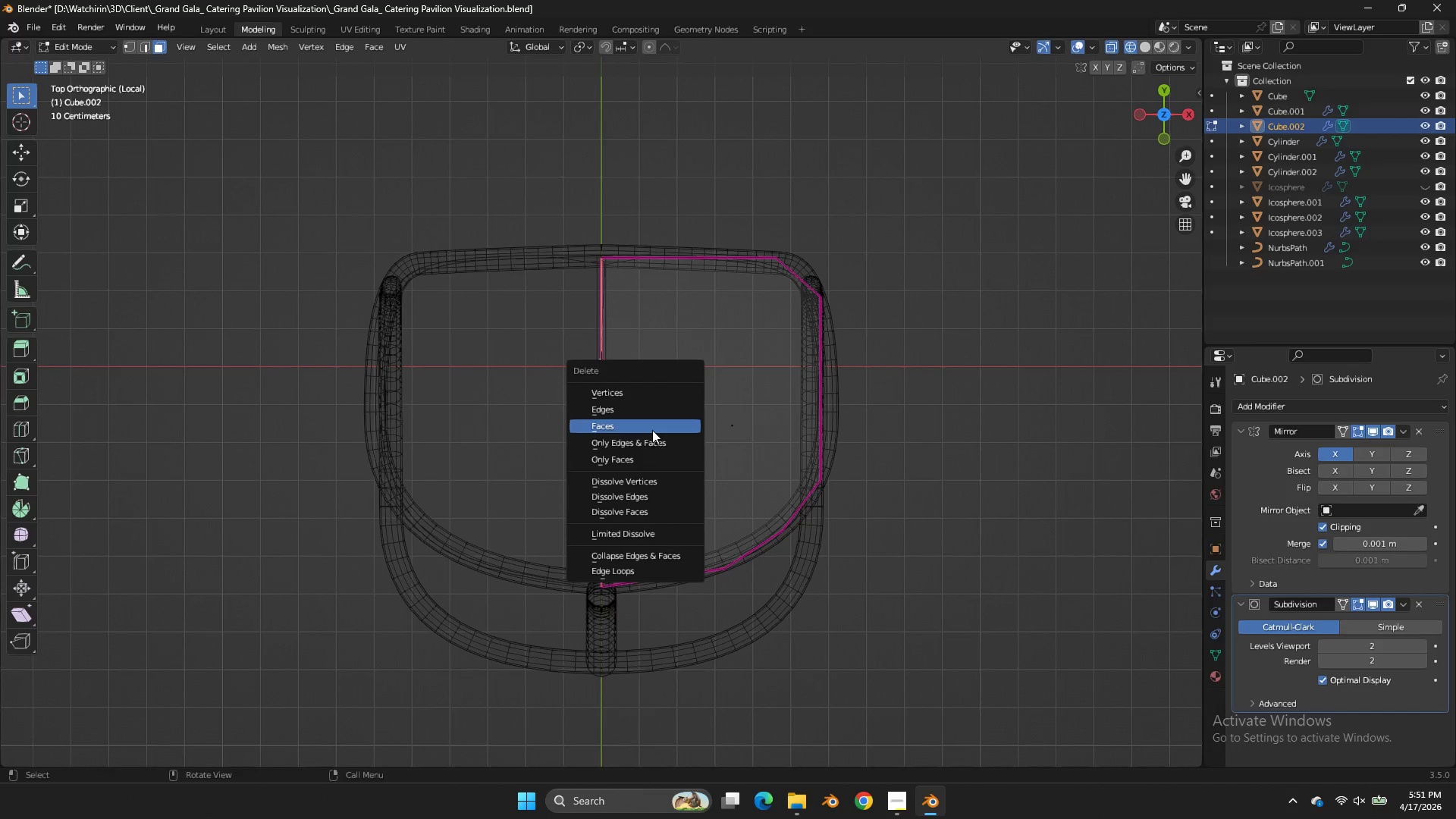 
left_click_drag(start_coordinate=[657, 357], to_coordinate=[647, 365])
 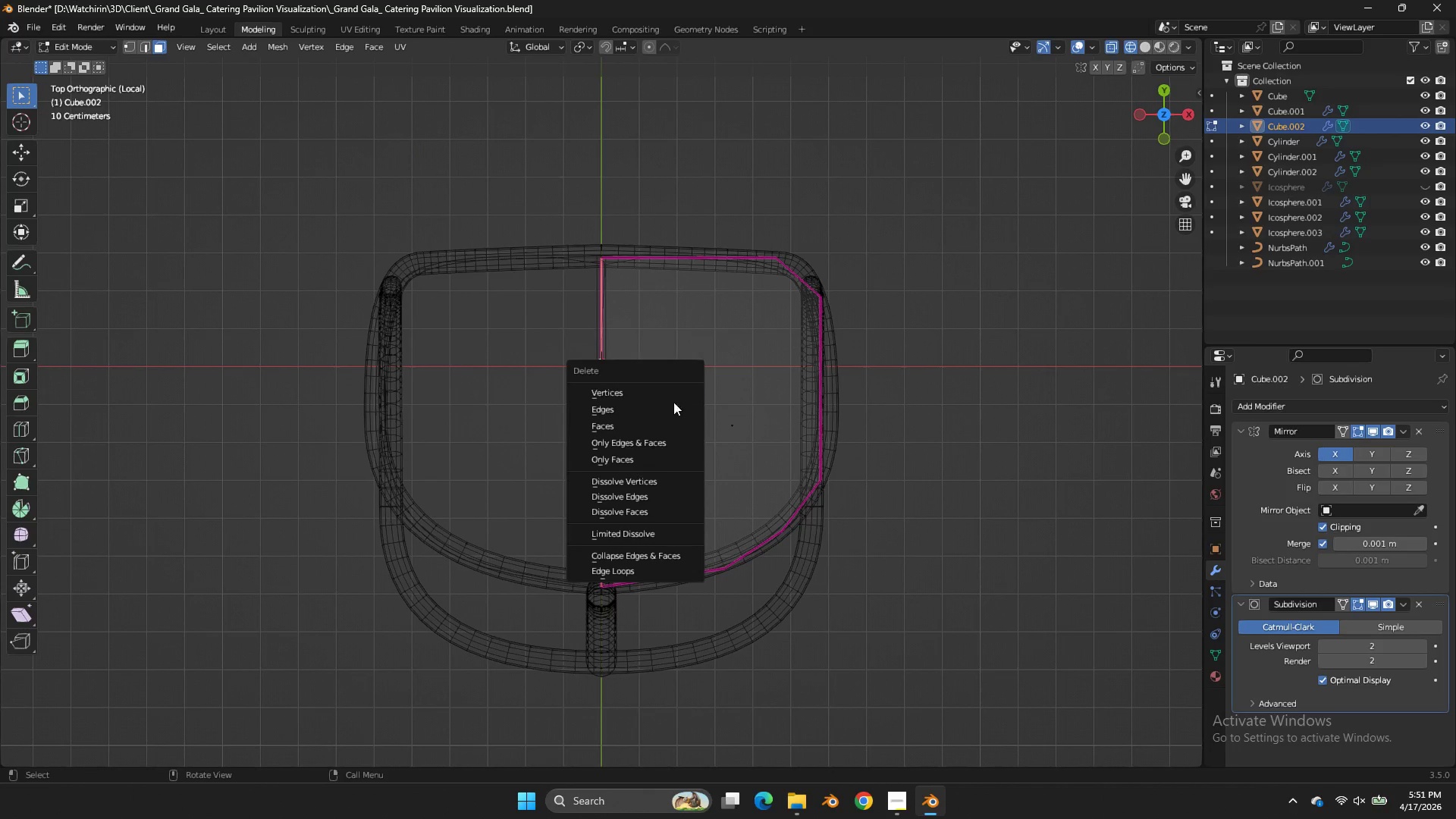 
left_click([652, 430])
 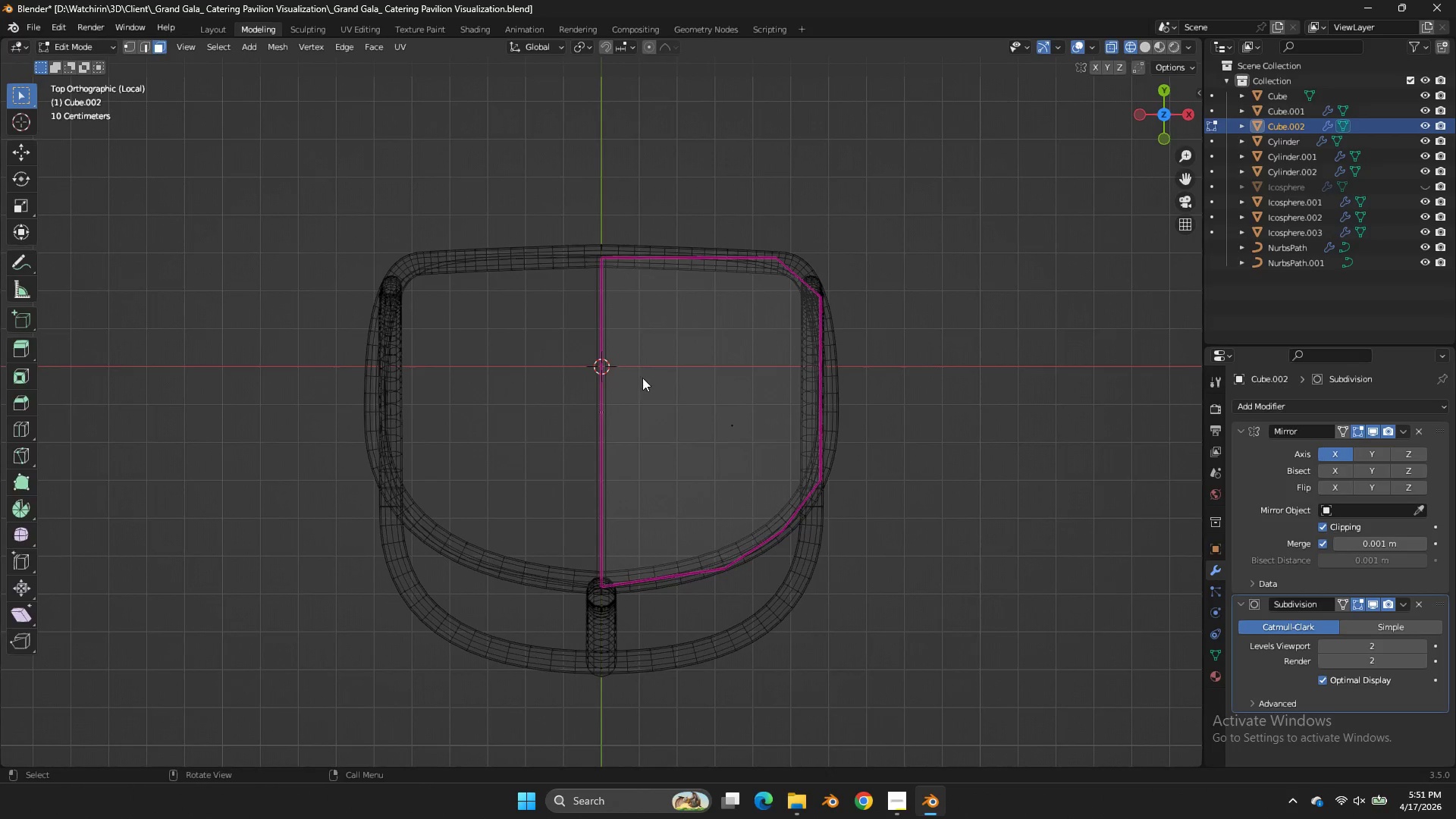 
key(Tab)
 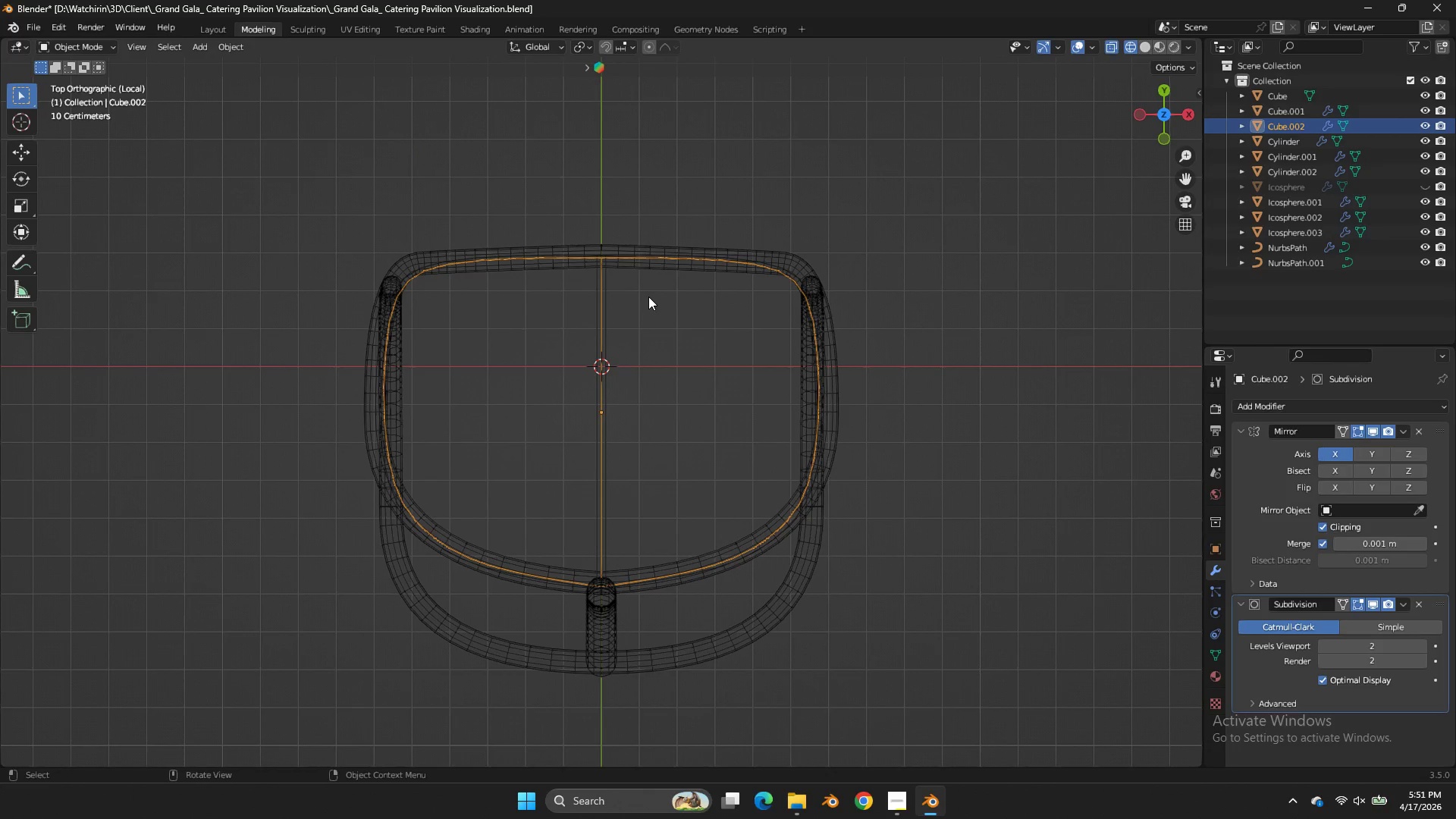 
left_click([670, 266])
 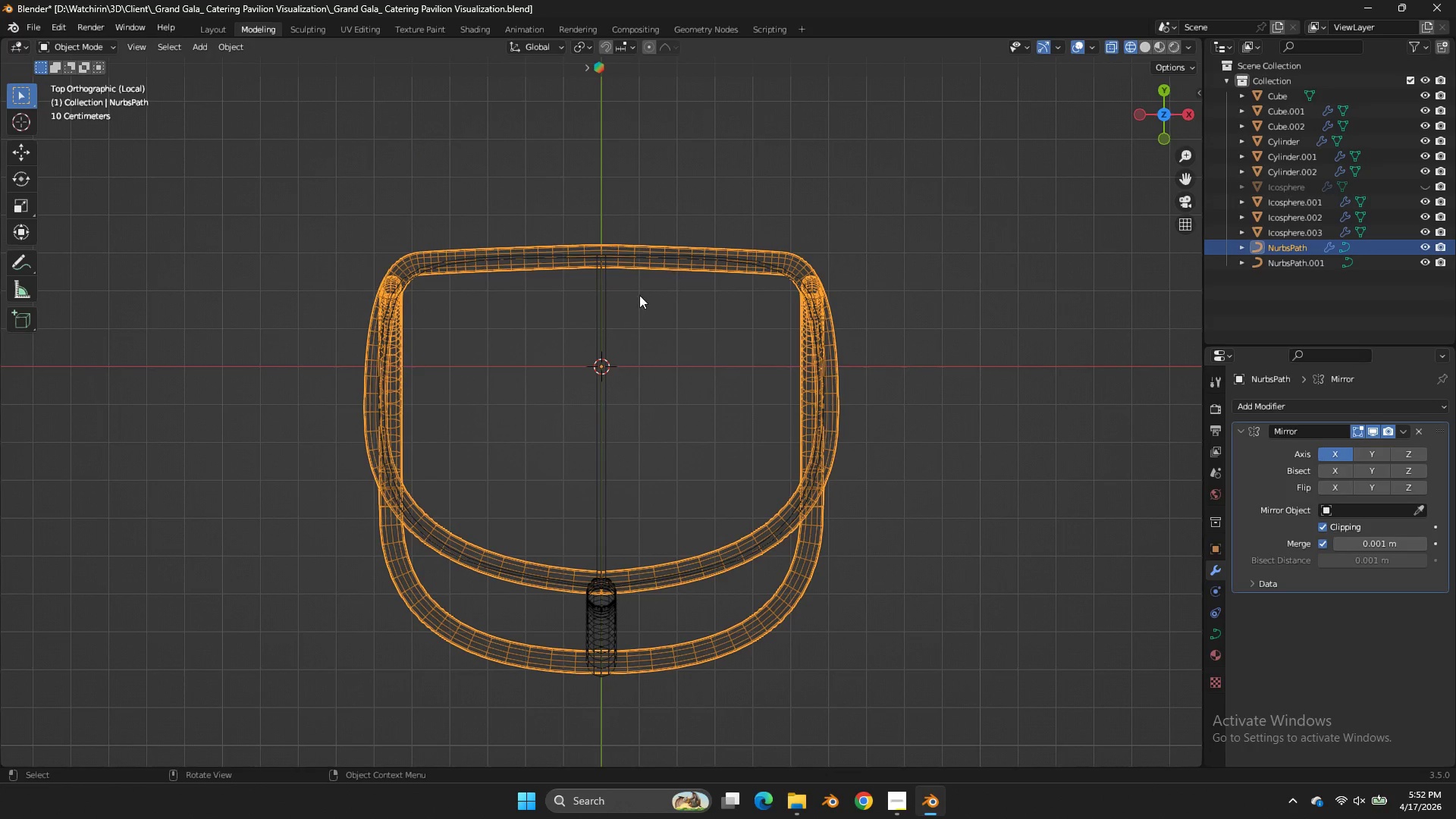 
double_click([610, 310])
 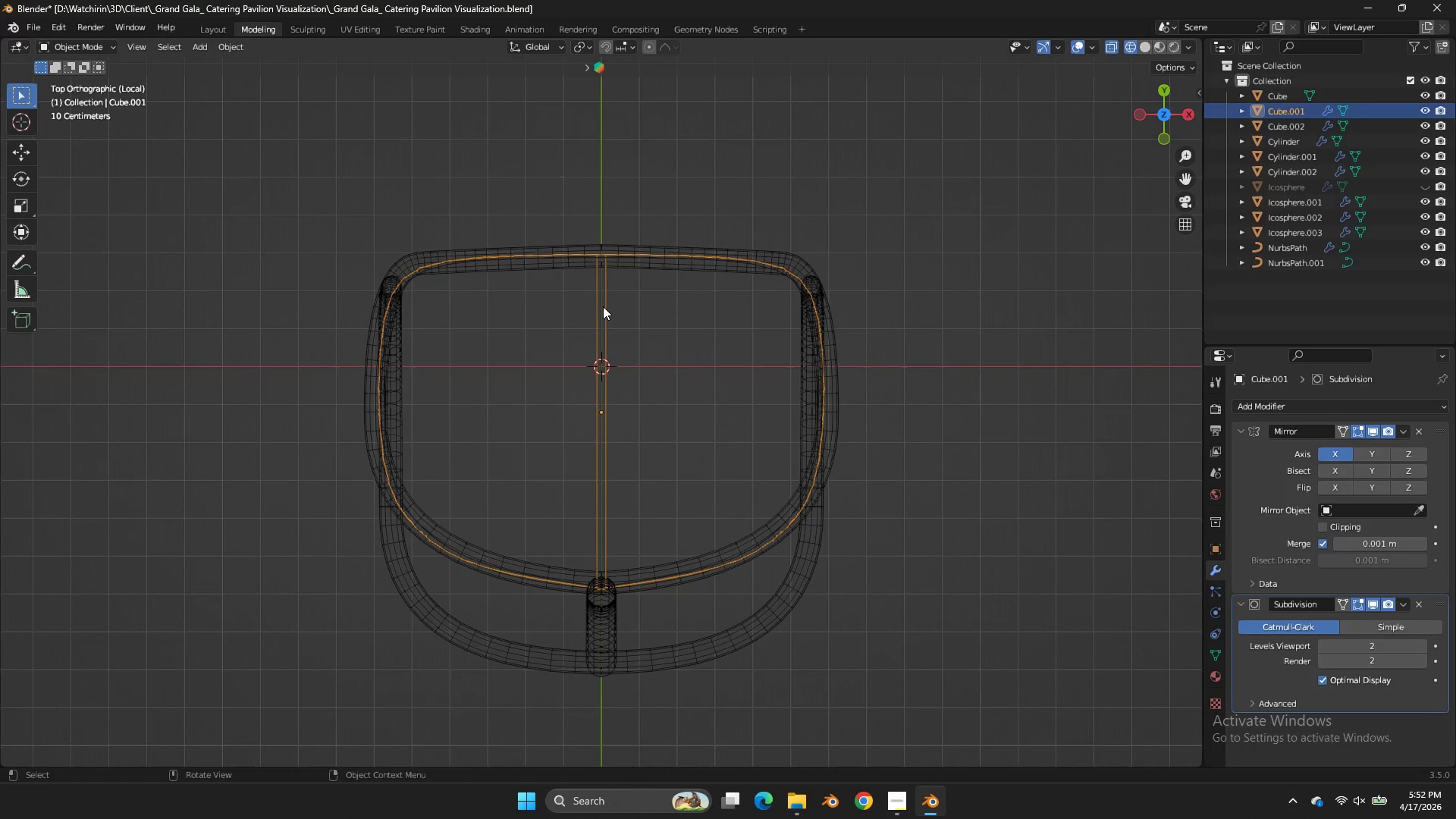 
triple_click([603, 306])
 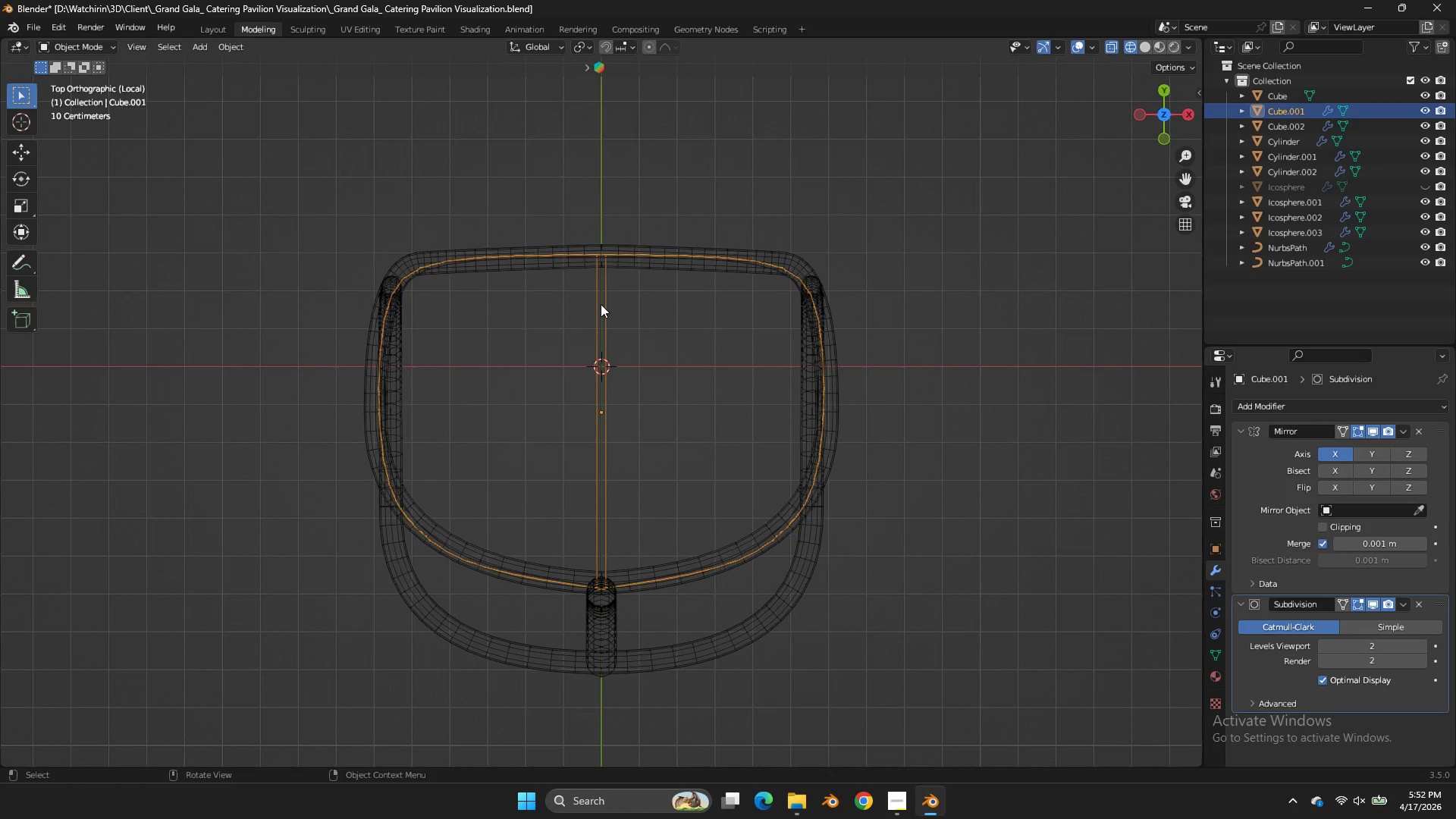 
key(Z)
 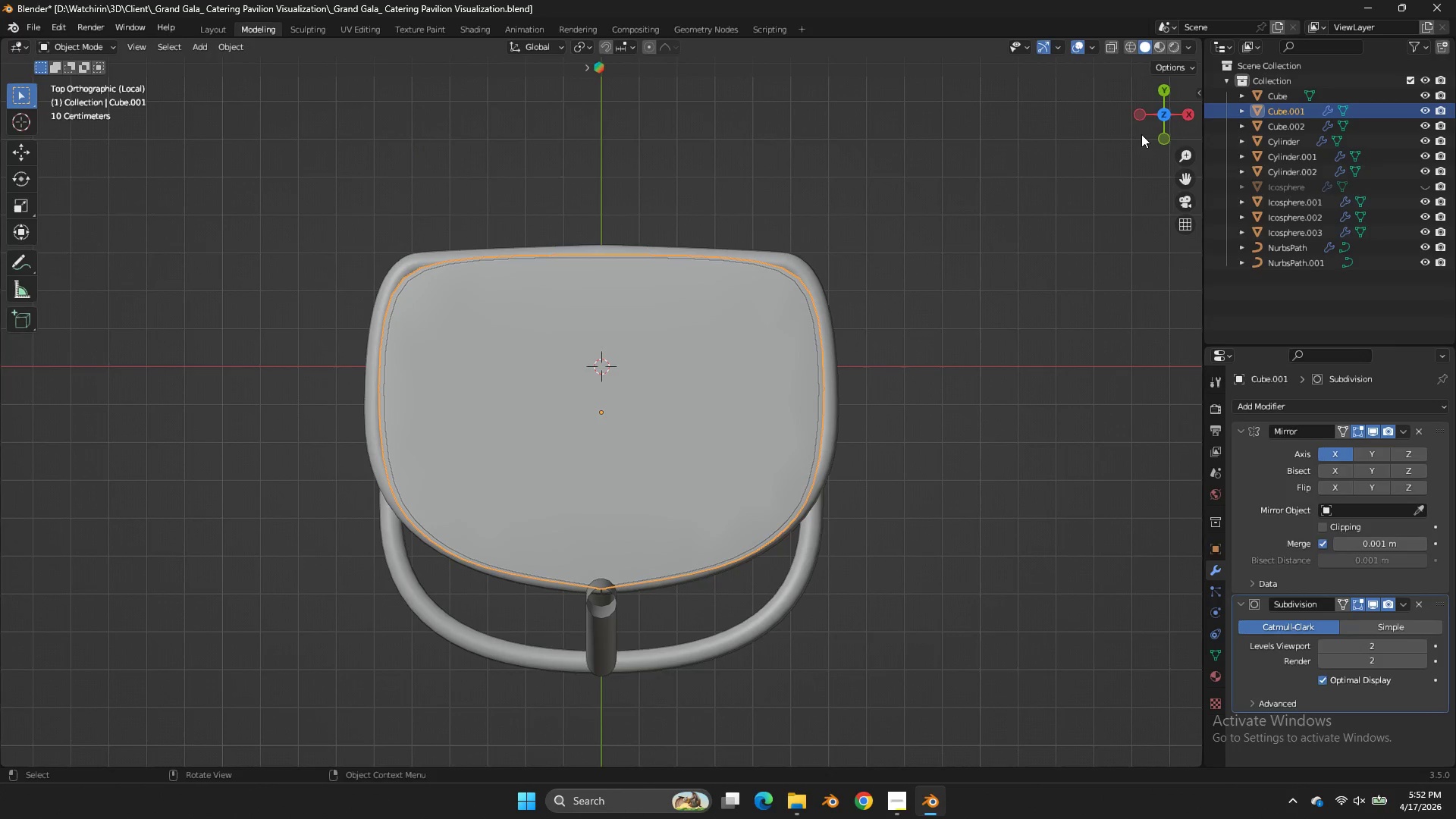 
left_click_drag(start_coordinate=[1149, 134], to_coordinate=[1062, 718])
 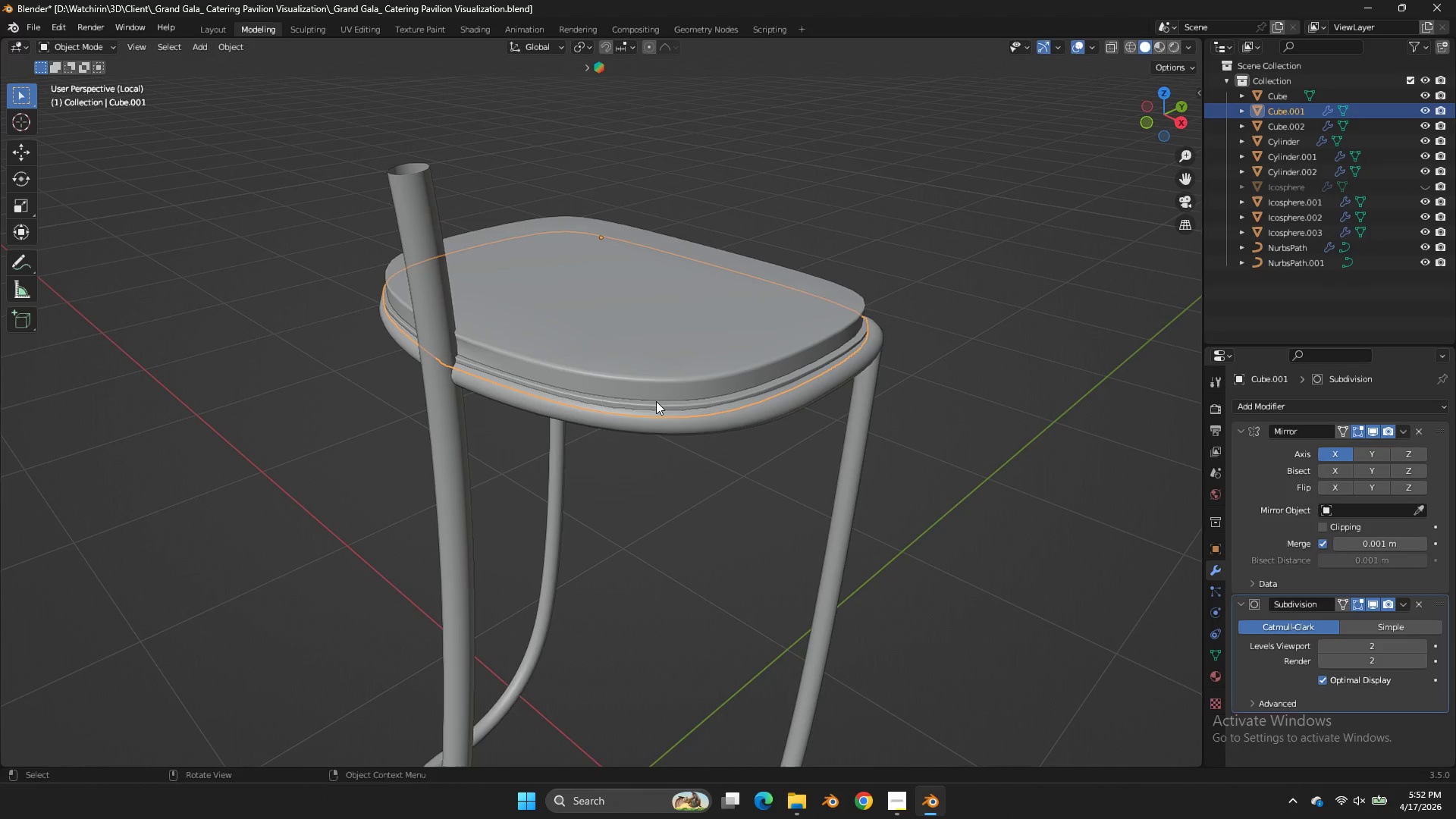 
key(Tab)
 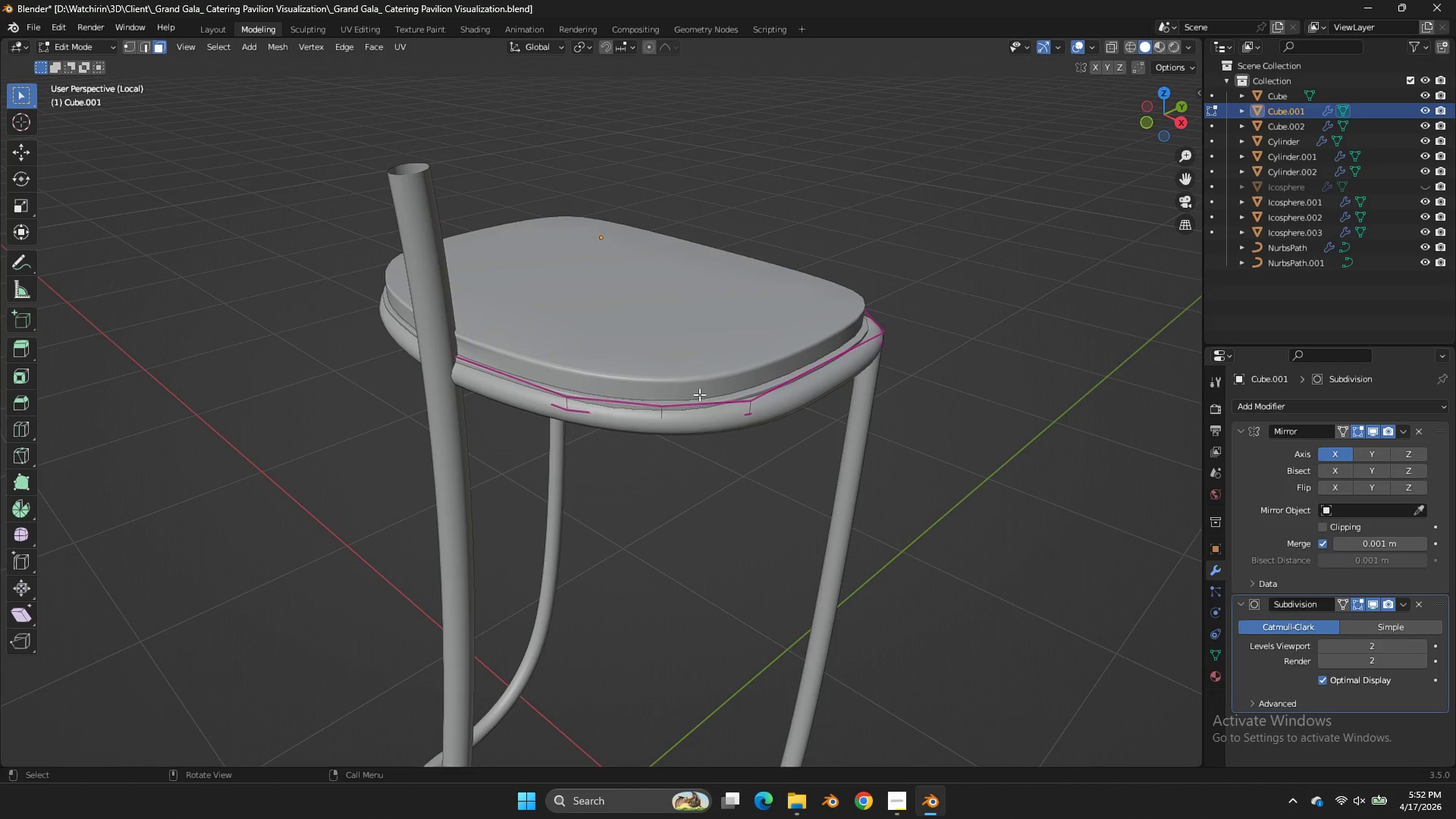 
key(Z)
 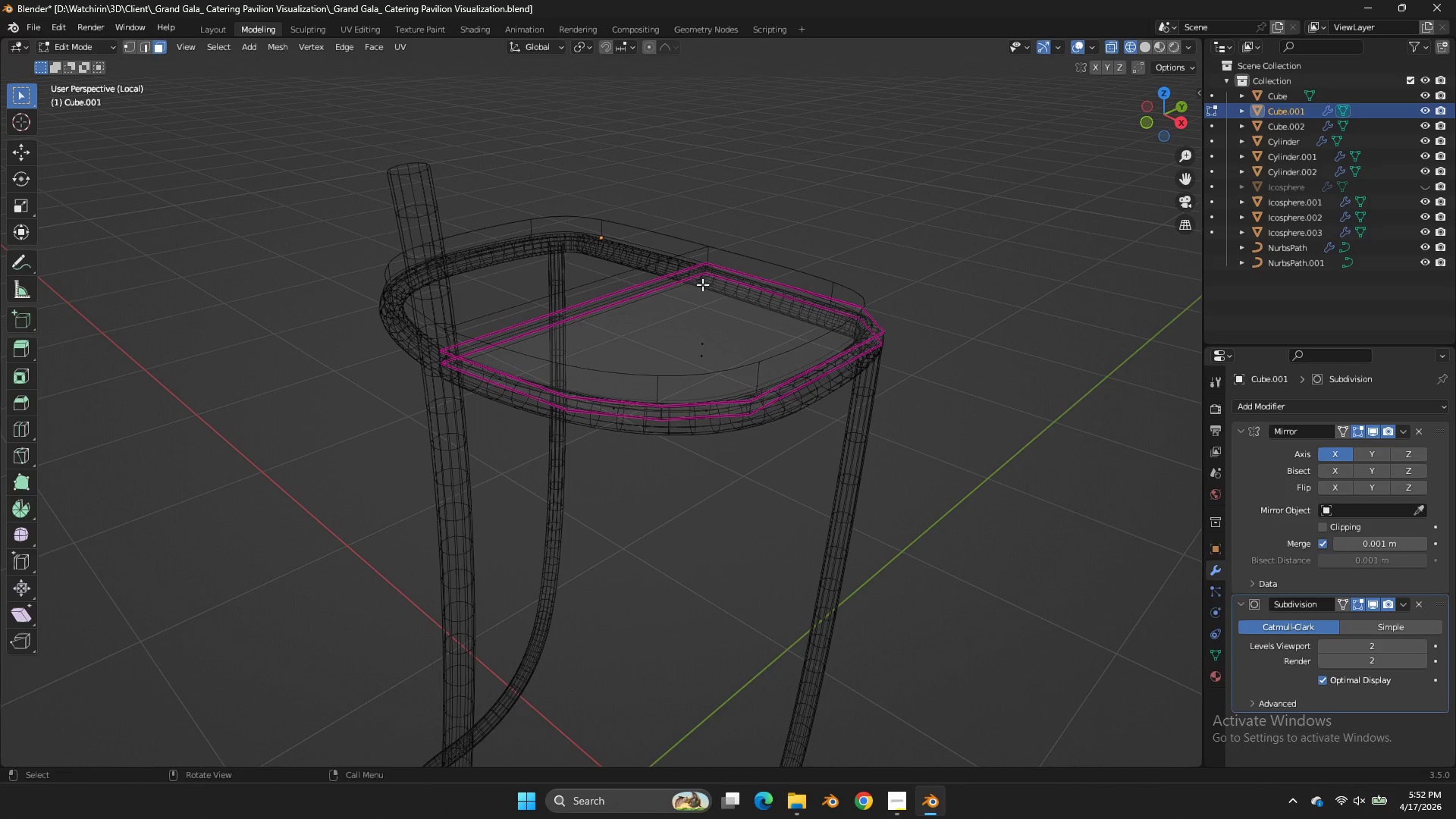 
key(Tab)
 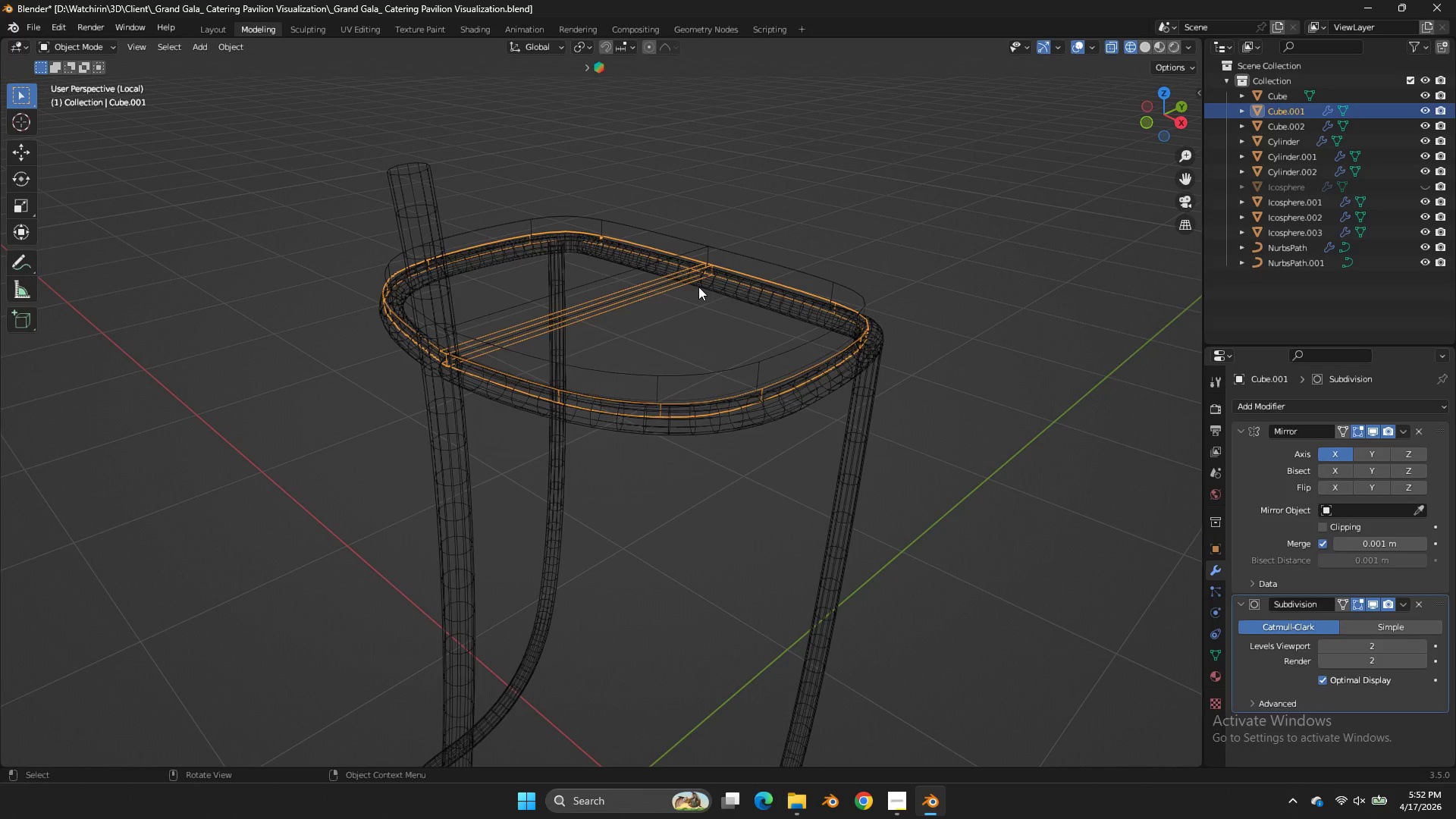 
key(Tab)
 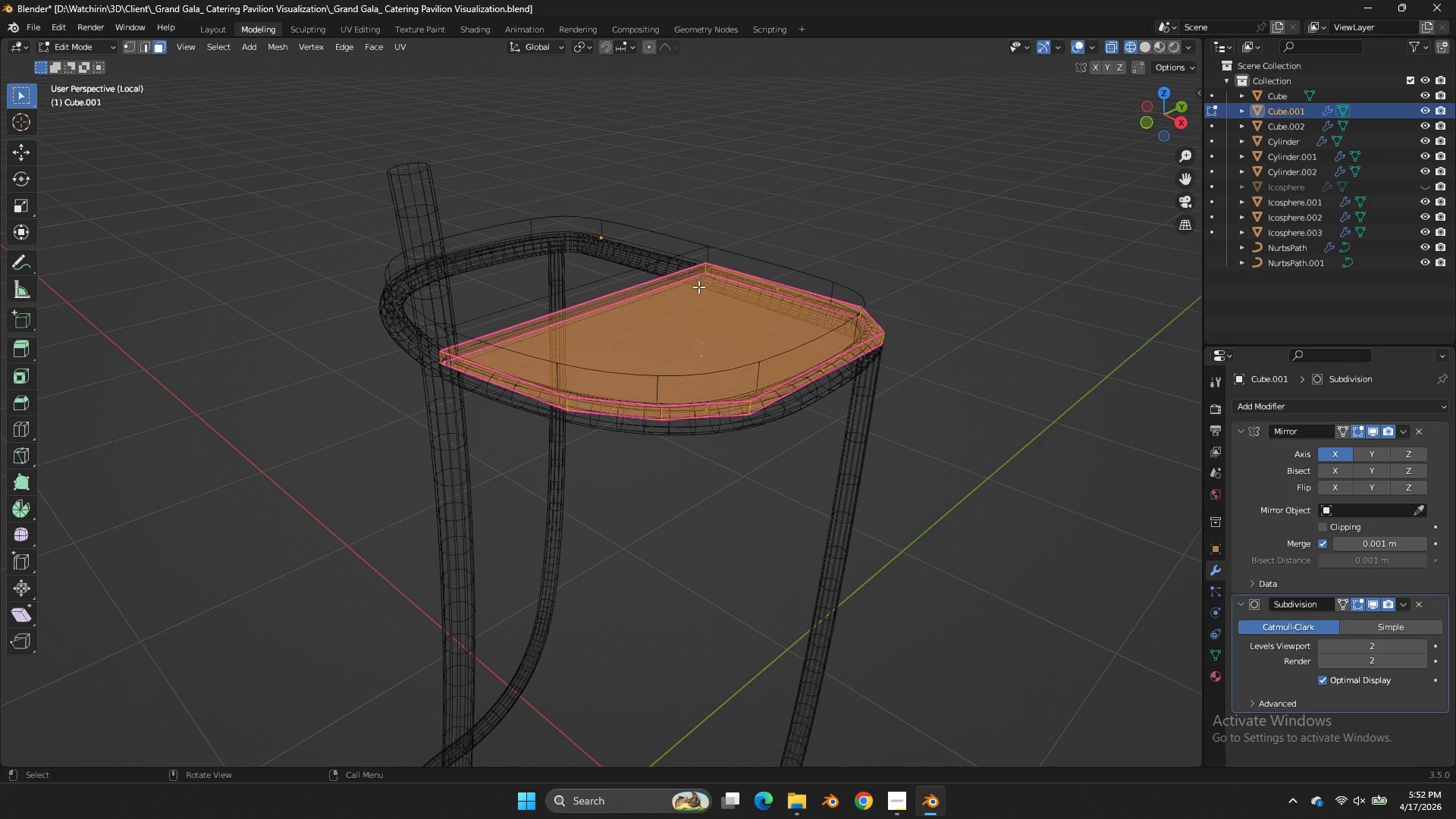 
key(A)
 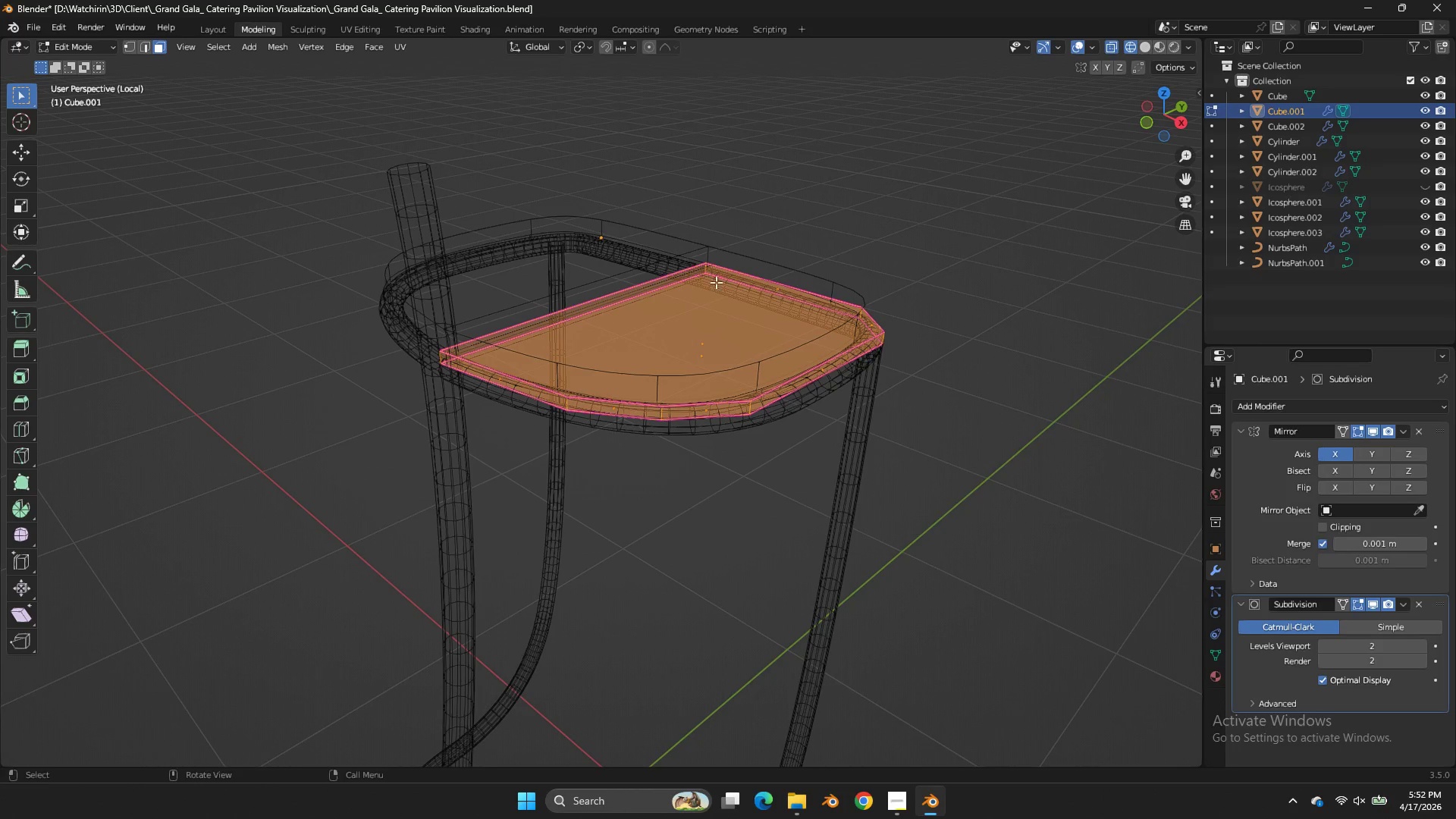 
double_click([570, 322])
 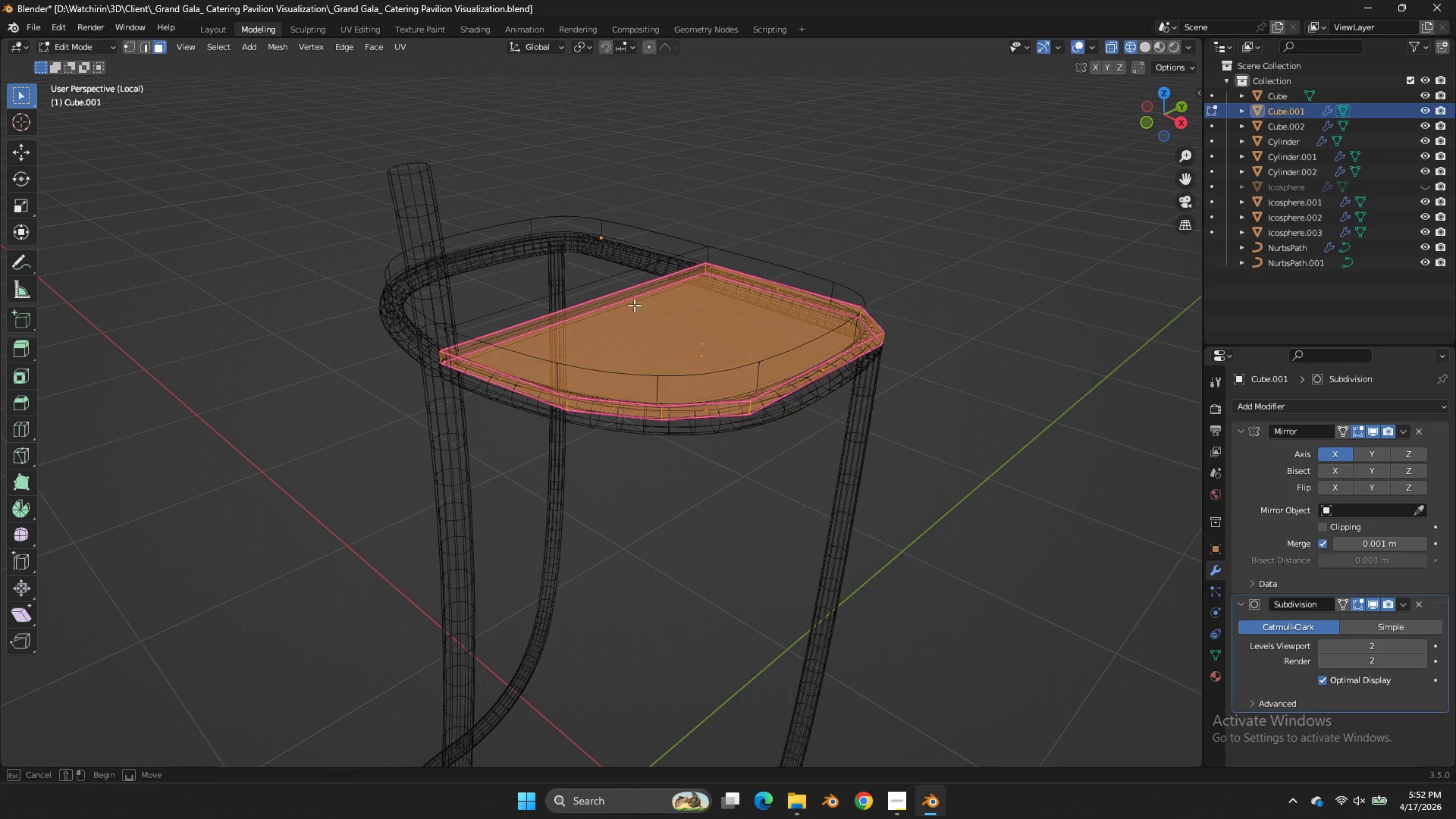 
left_click_drag(start_coordinate=[642, 300], to_coordinate=[574, 322])
 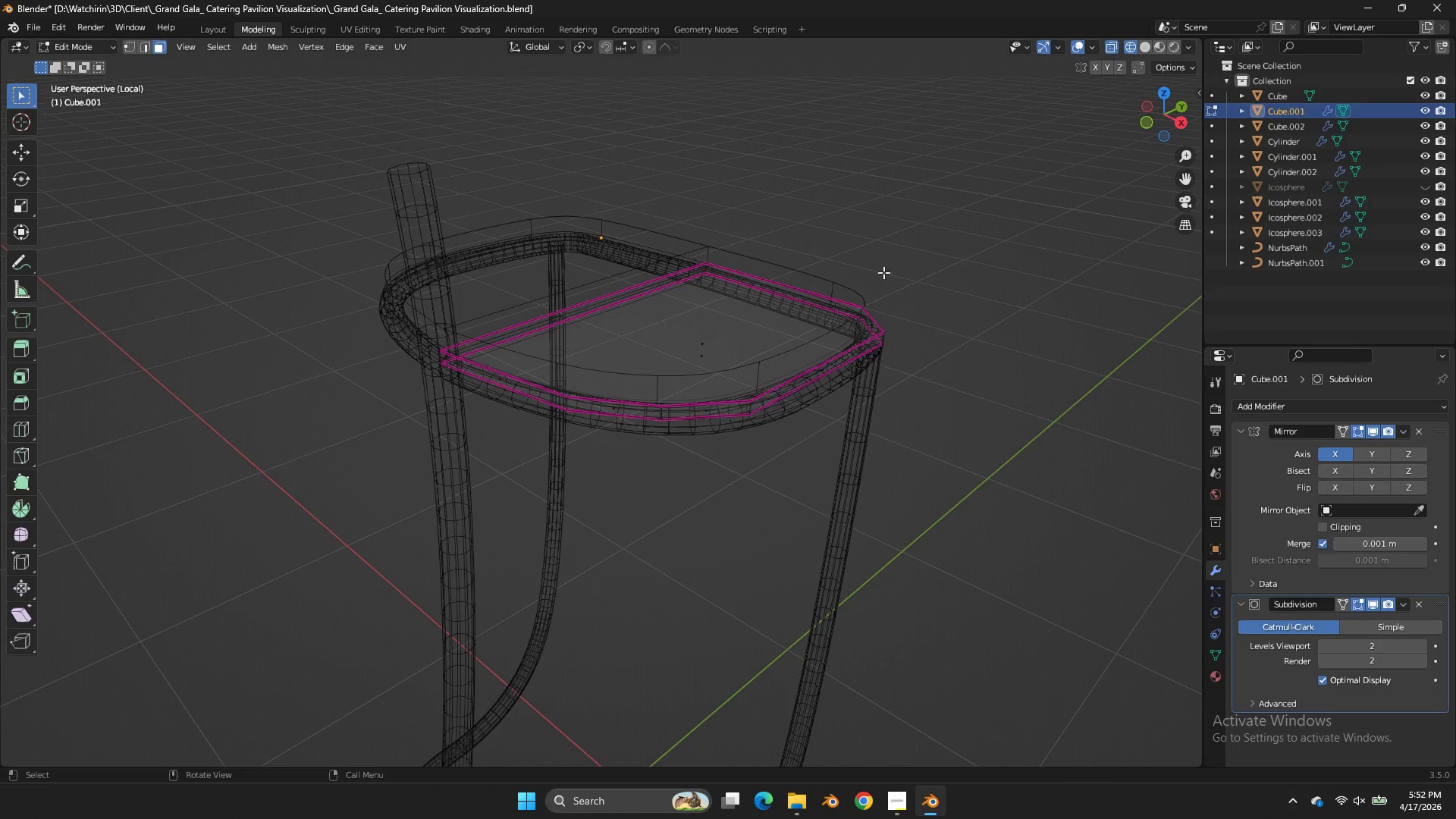 
key(Tab)
 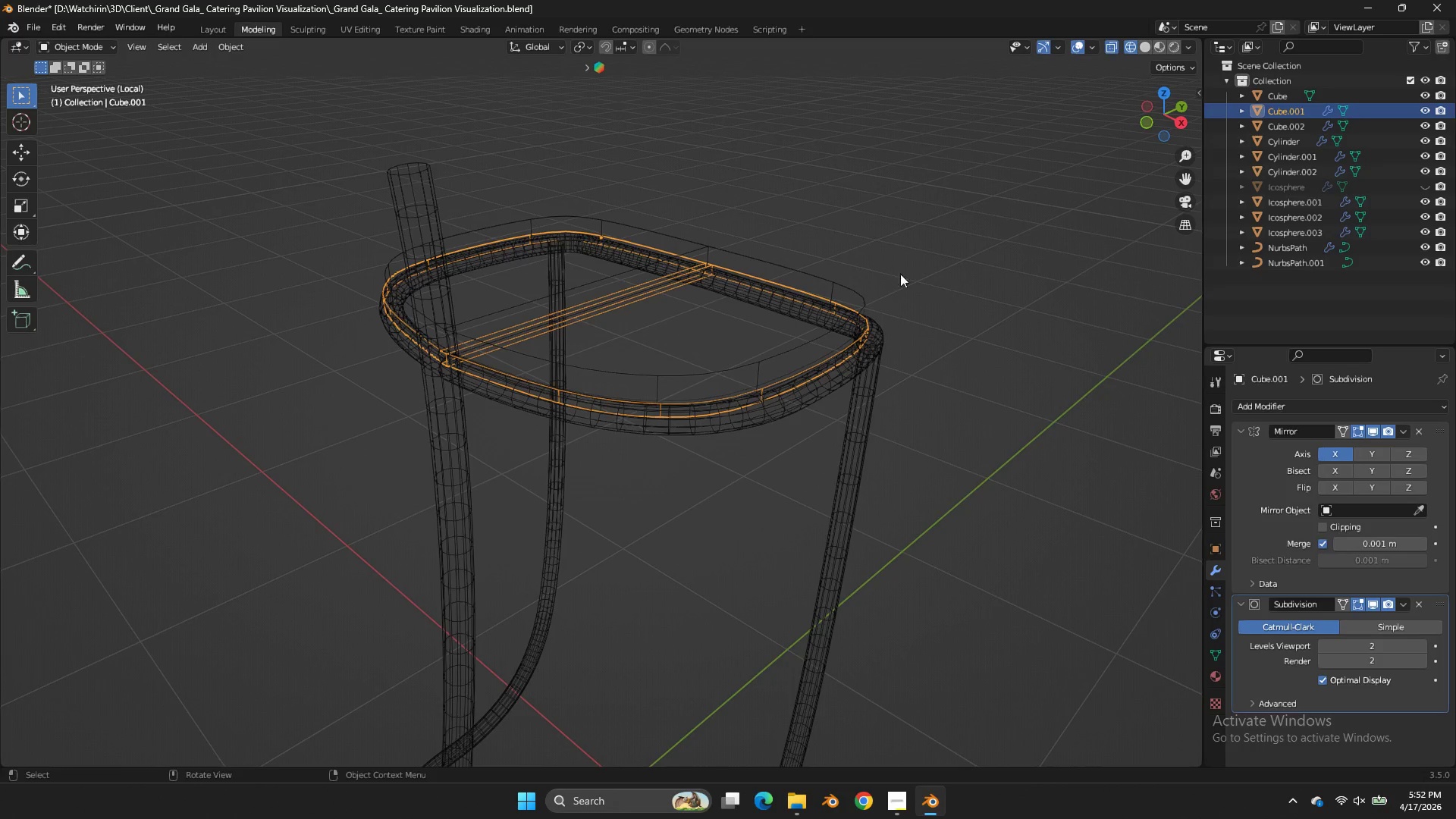 
key(Z)
 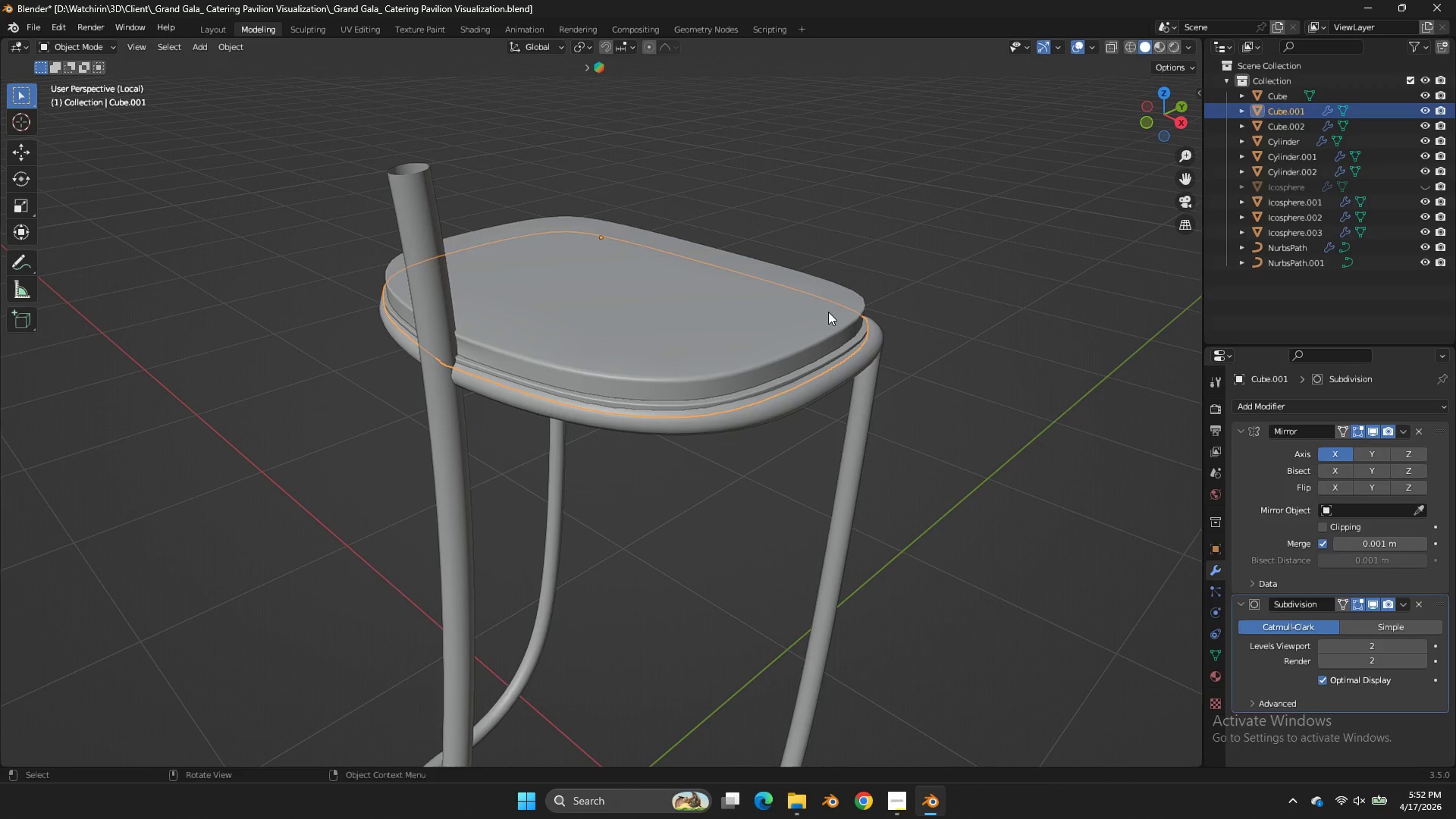 
left_click([828, 312])
 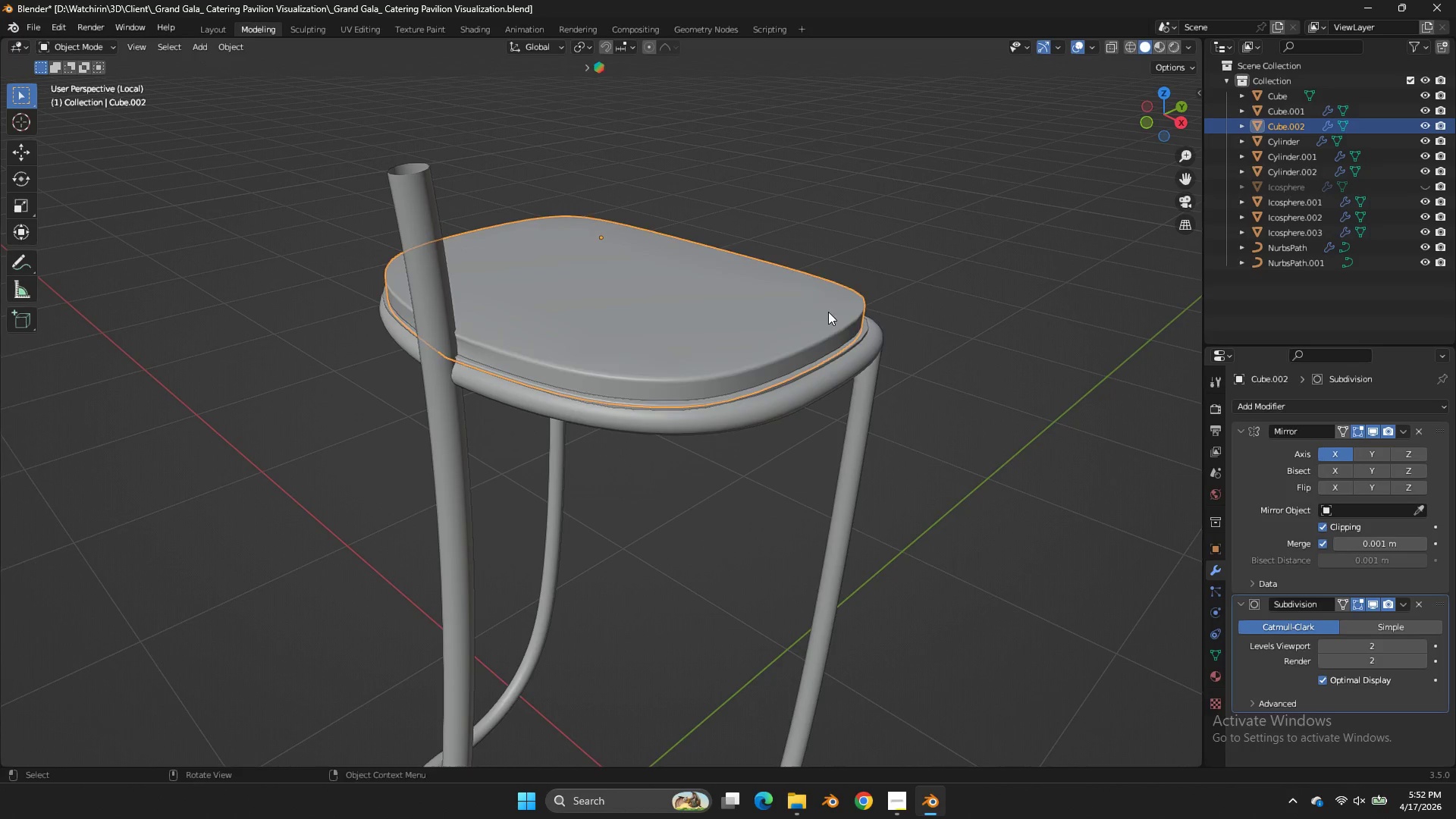 
key(Tab)
 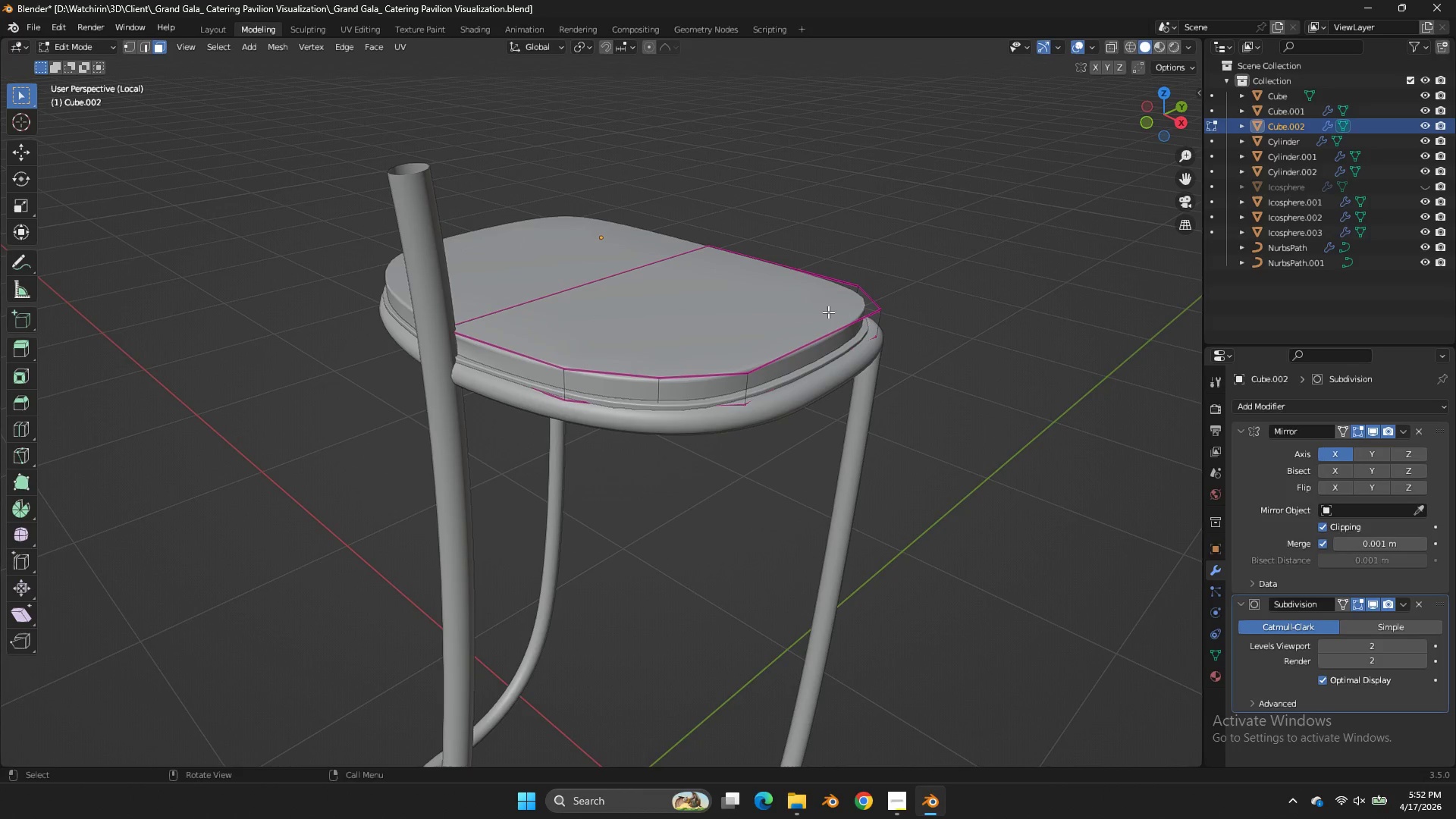 
left_click([828, 312])
 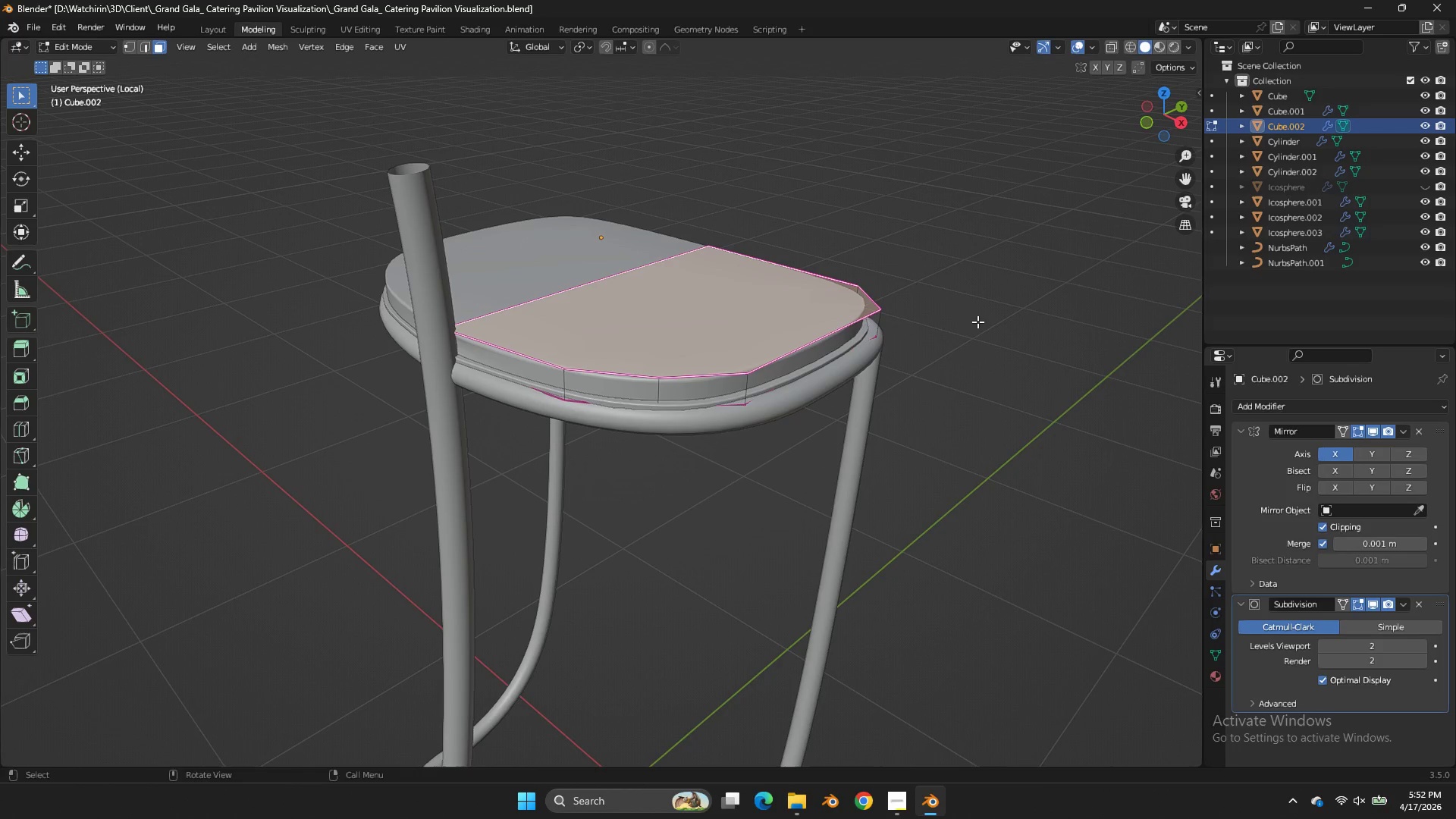 
type(gz)
 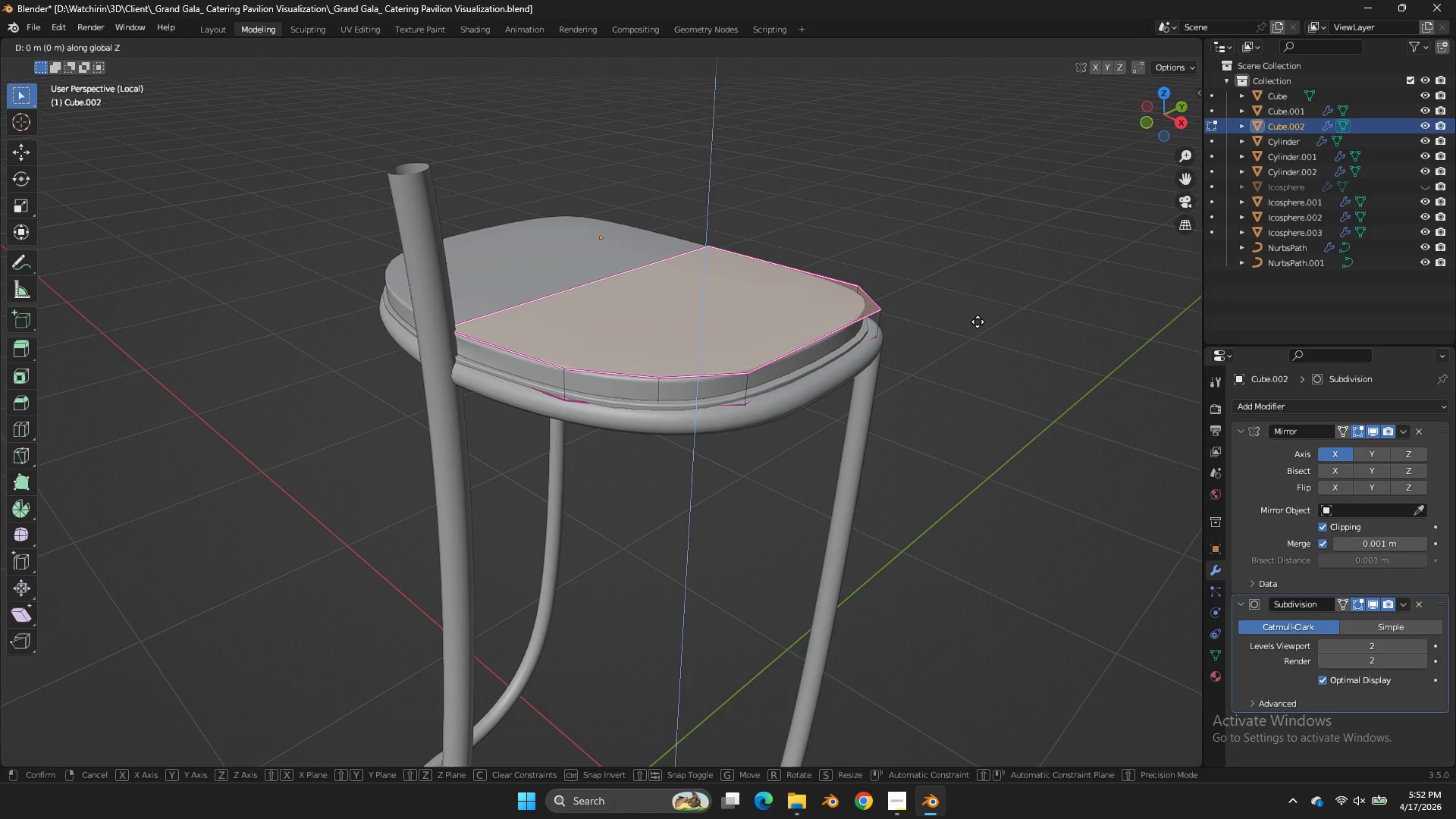 
hold_key(key=ShiftLeft, duration=0.41)
left_click([974, 312])
 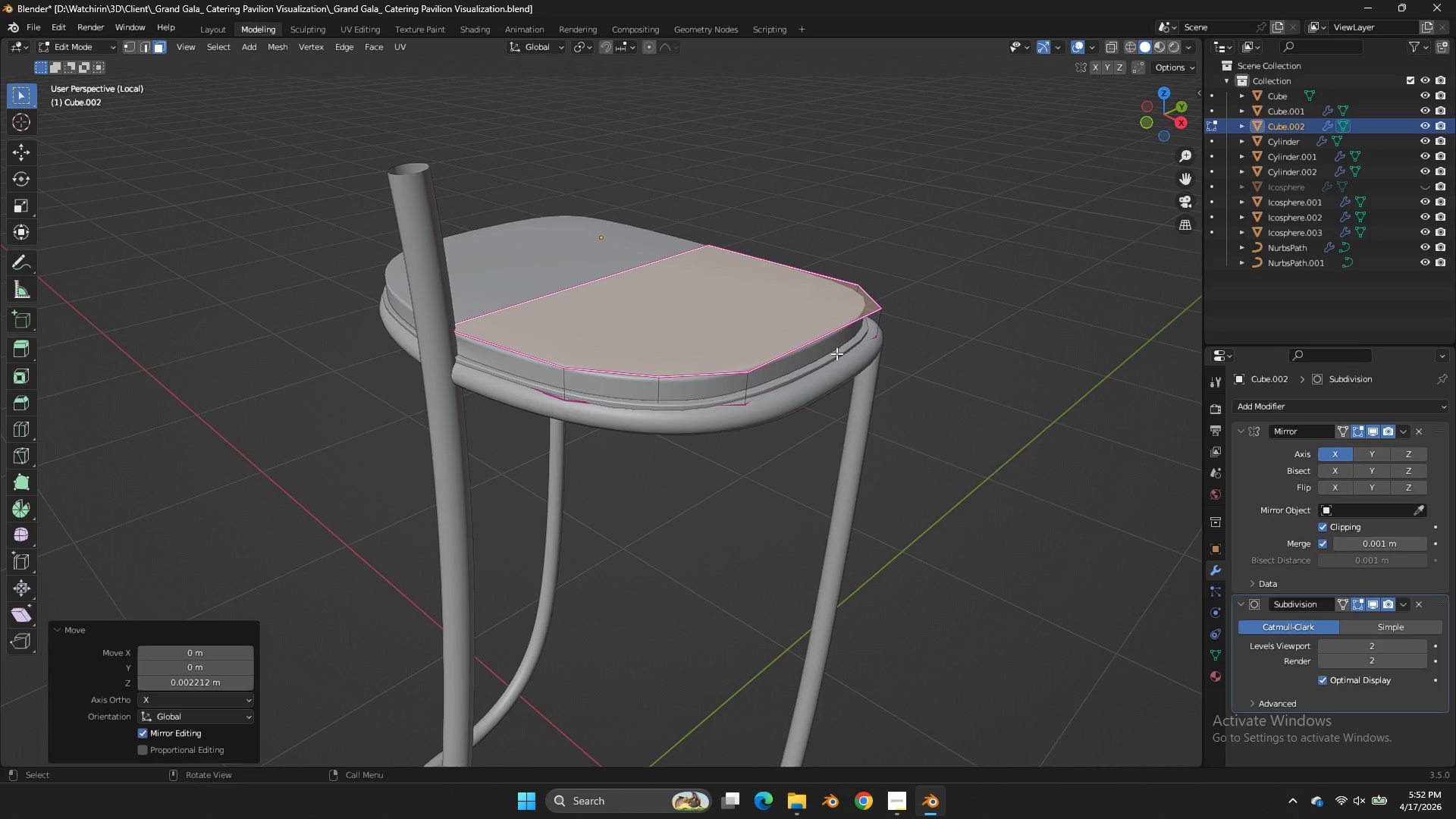 
key(Control+R)
 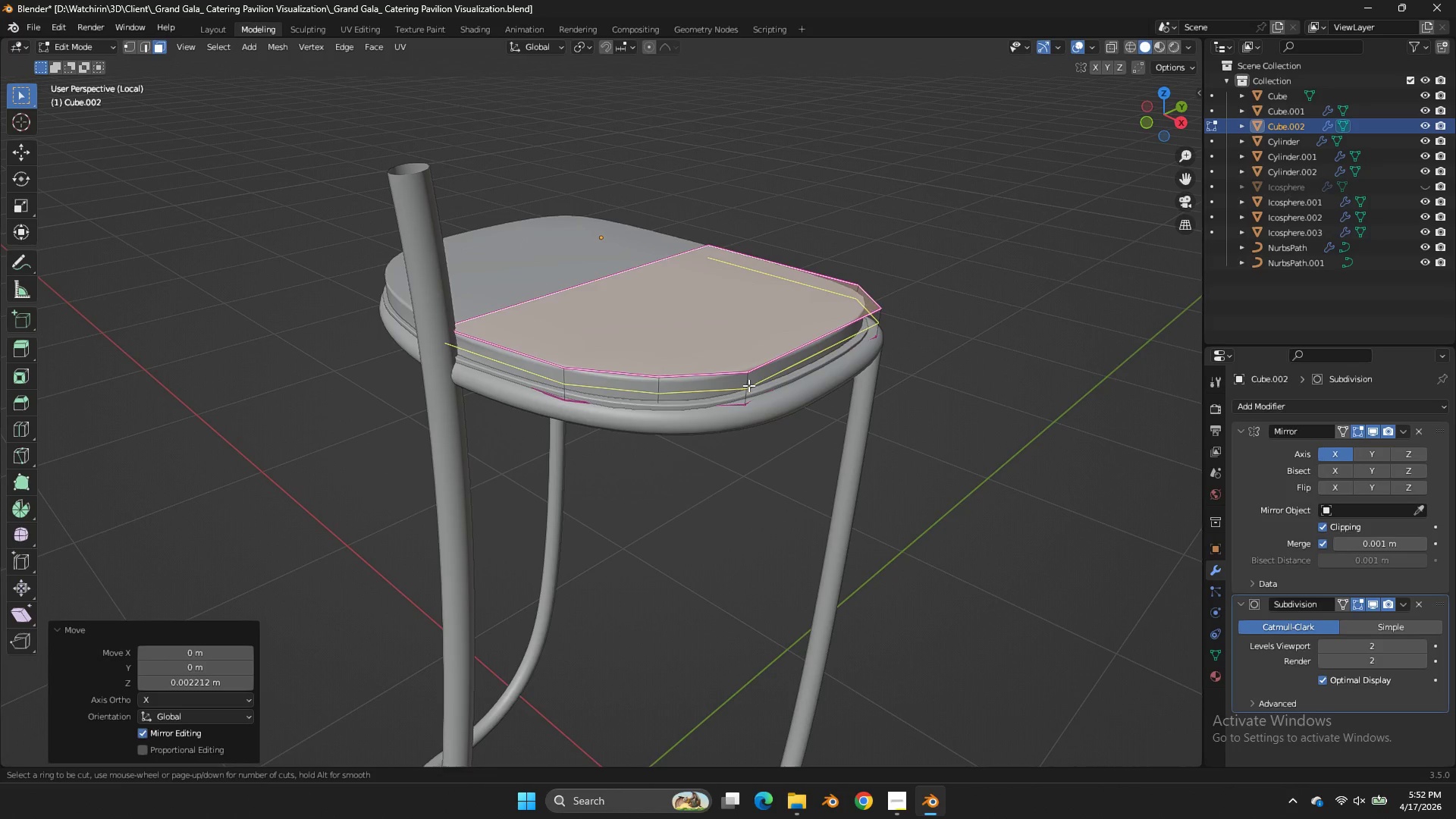 
left_click([748, 385])
 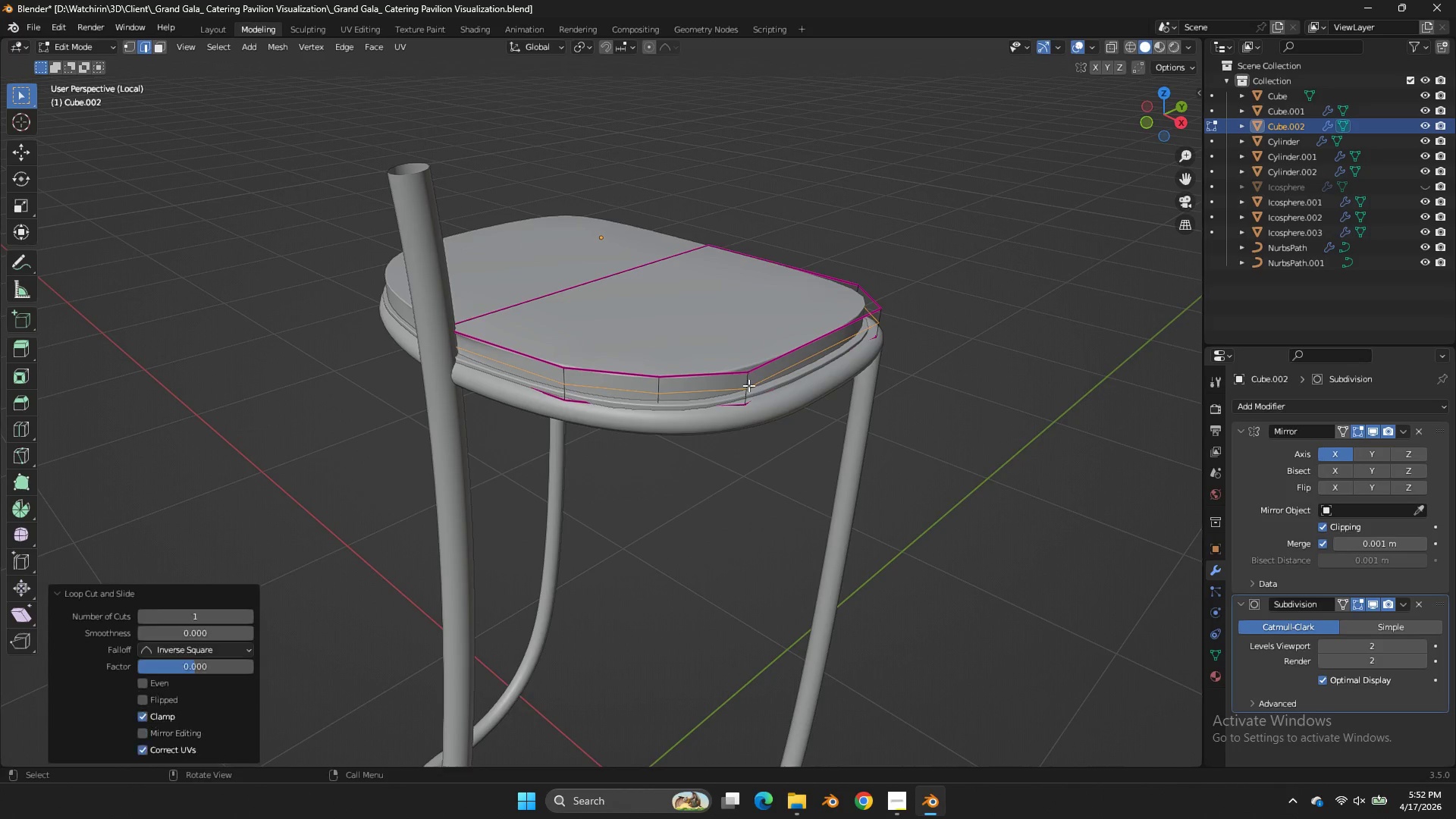 
right_click([748, 385])
 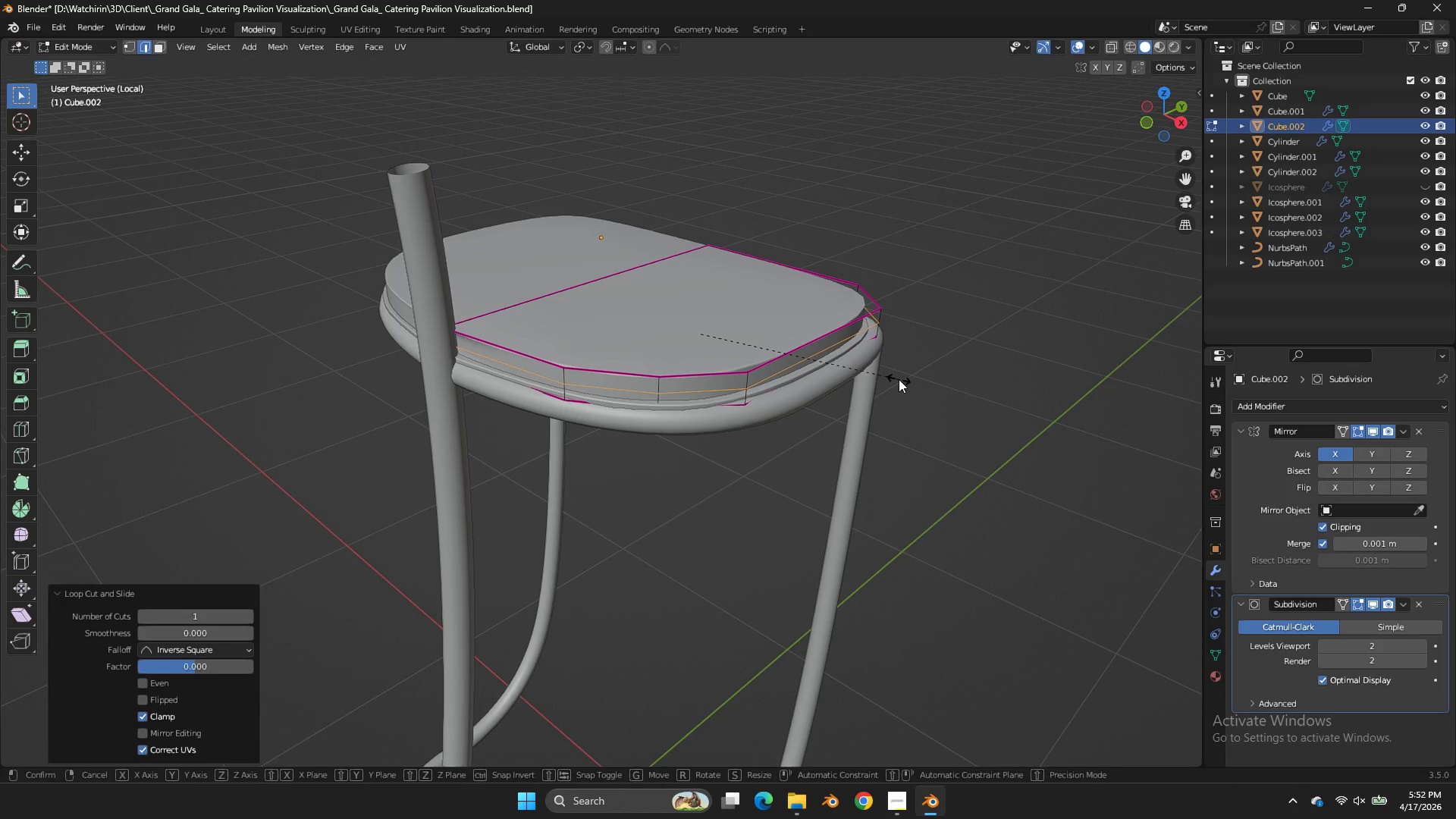 
key(S)
 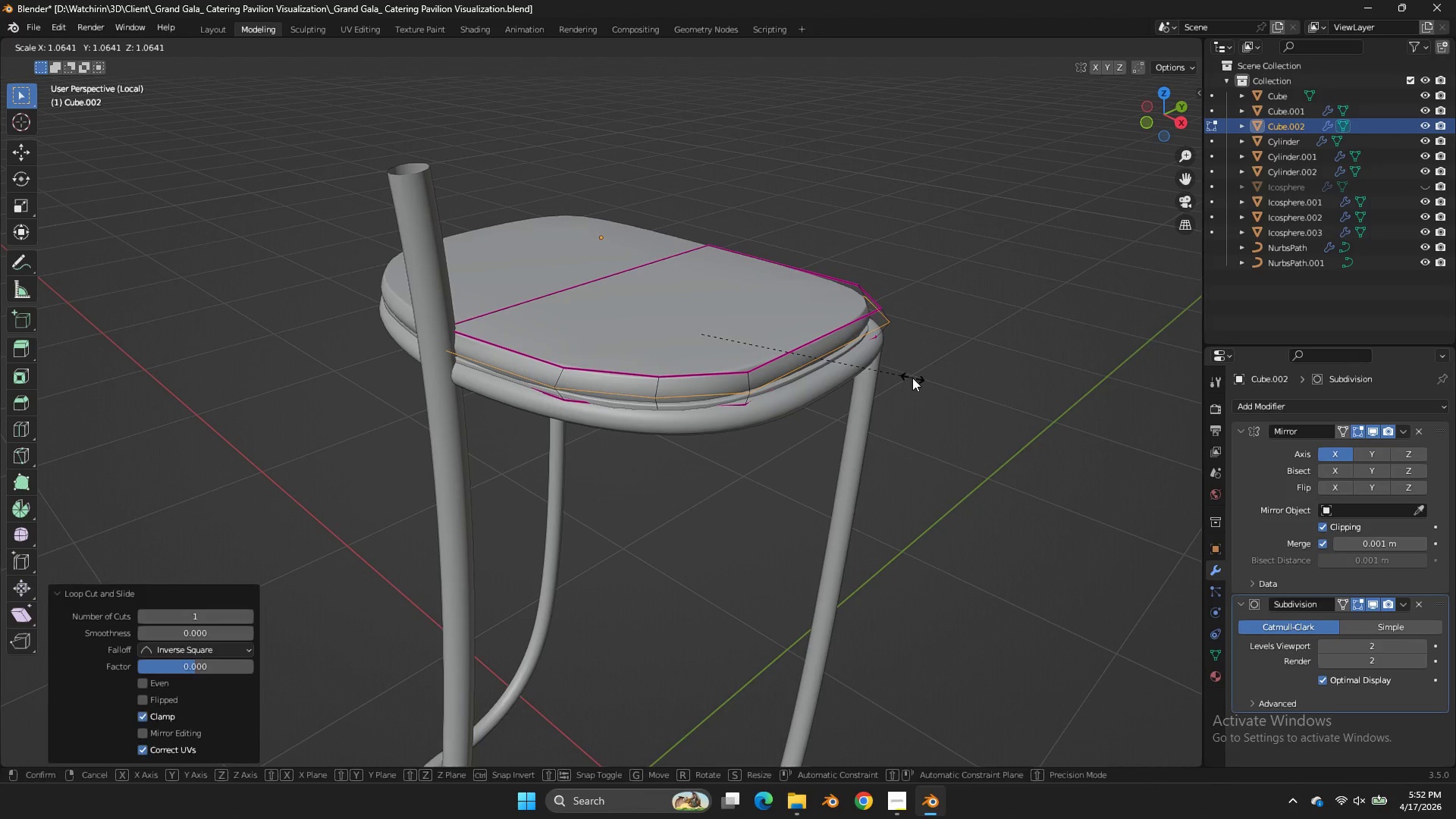 
key(Tab)
 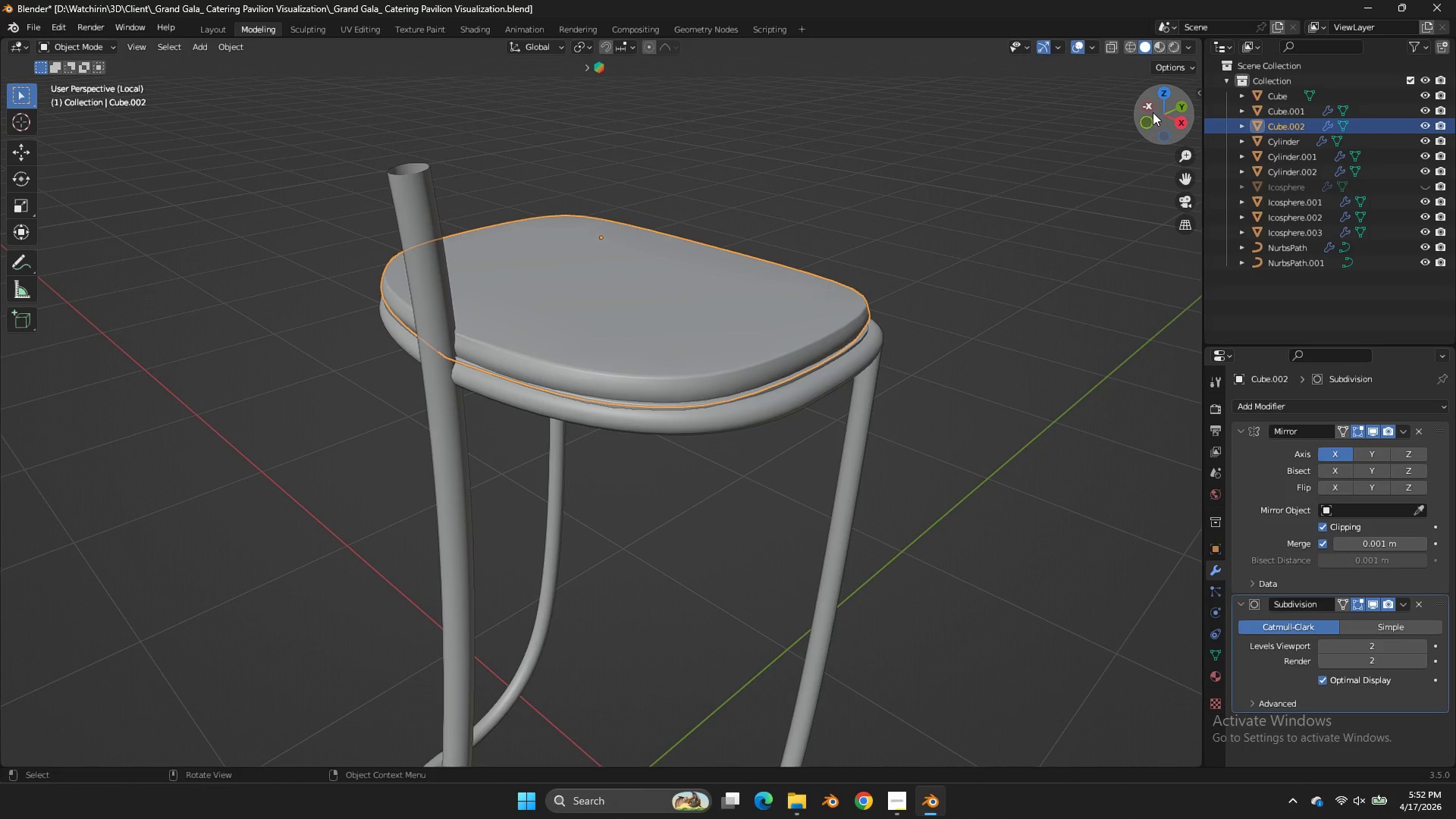 
left_click_drag(start_coordinate=[1153, 112], to_coordinate=[1103, 126])
 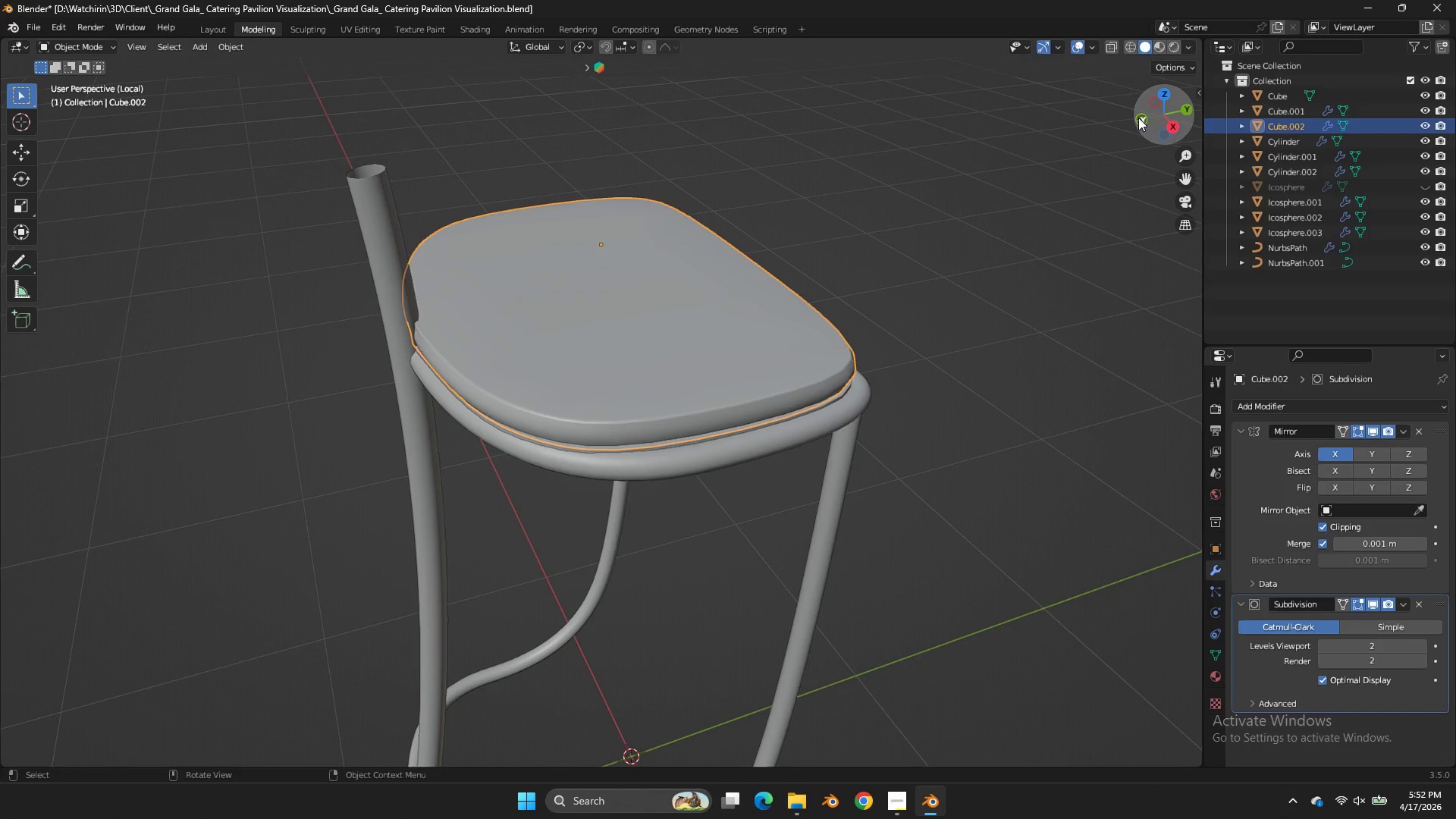 
key(Tab)
 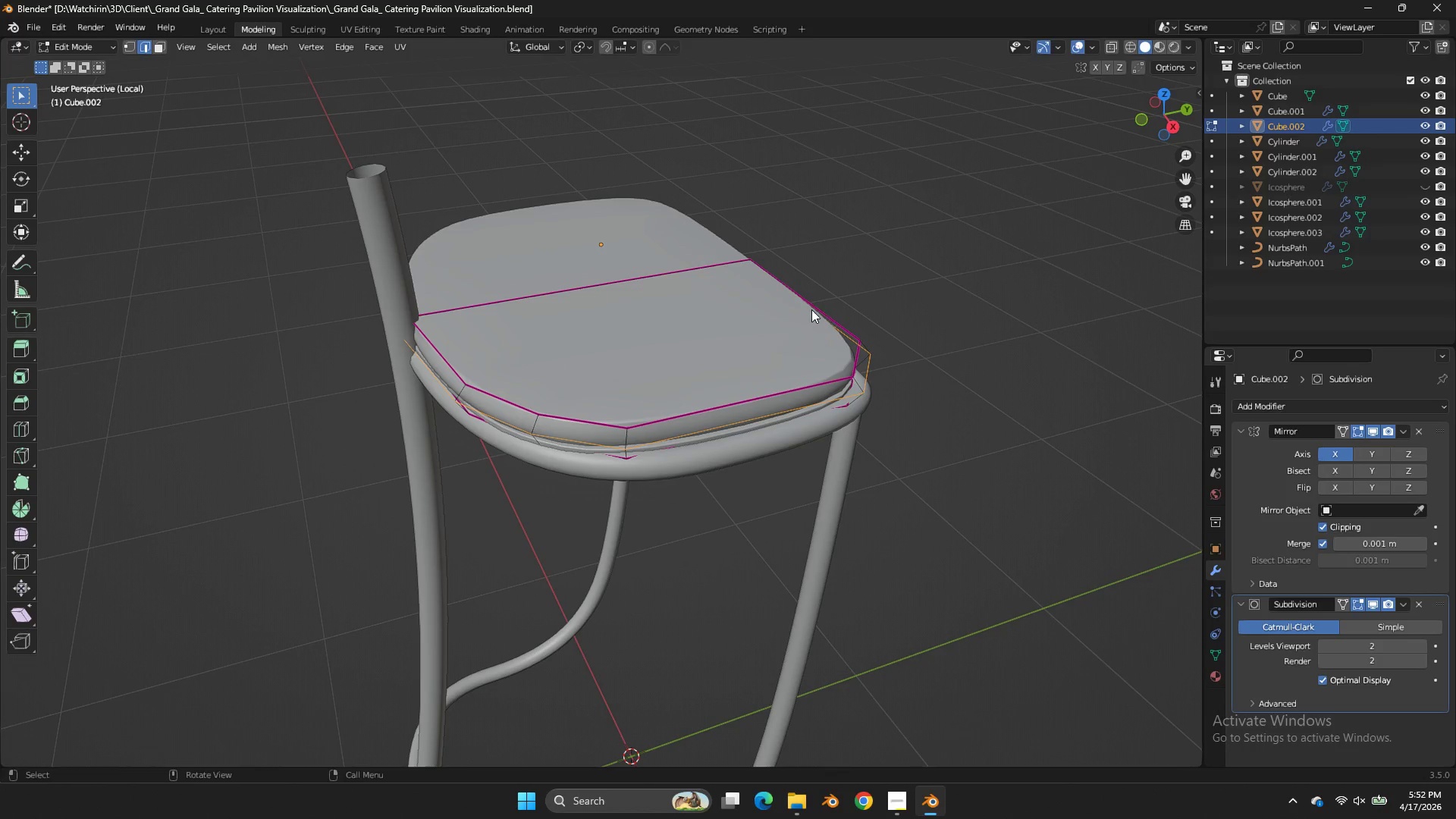 
left_click([811, 309])
 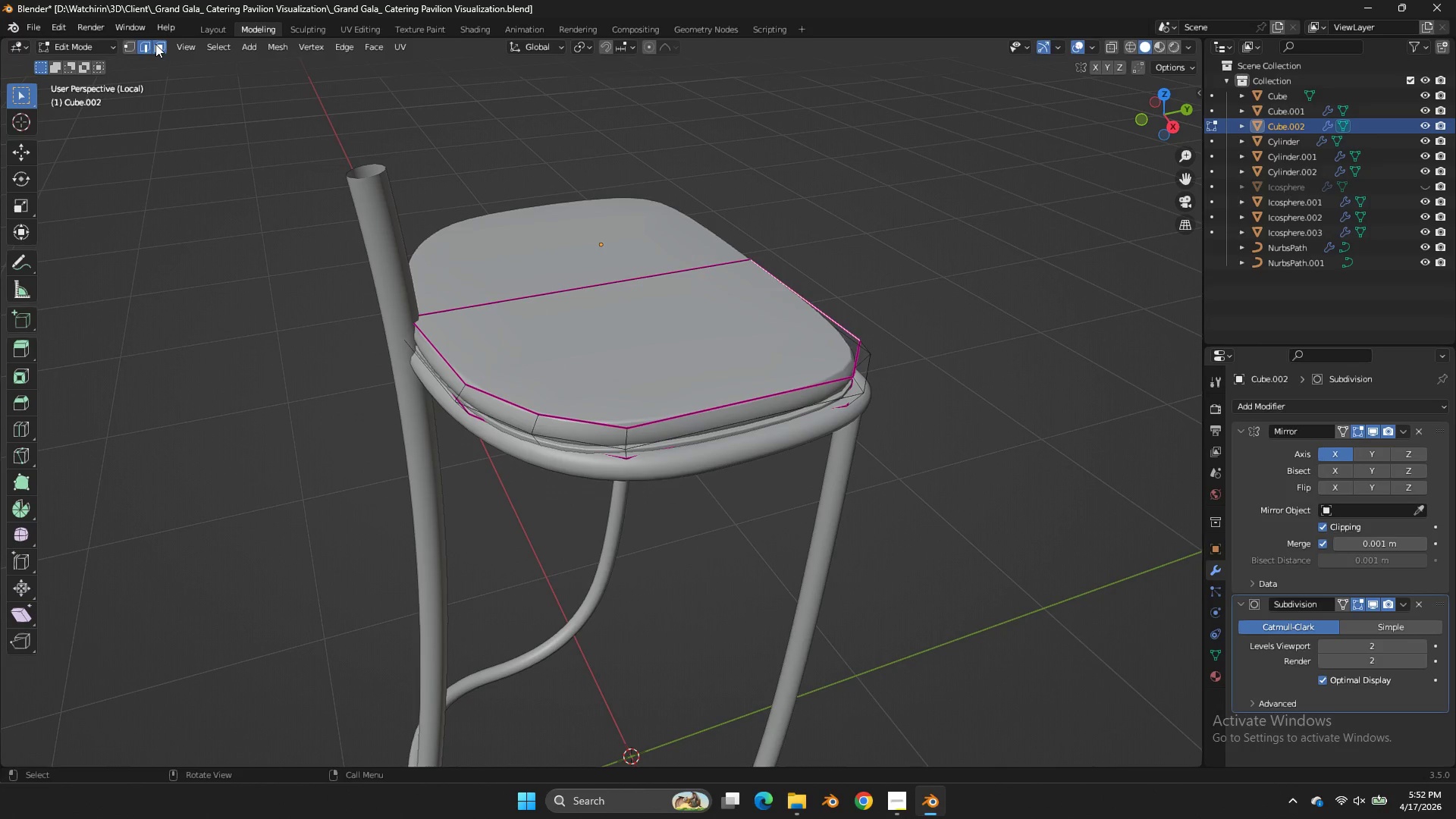 
double_click([771, 421])
 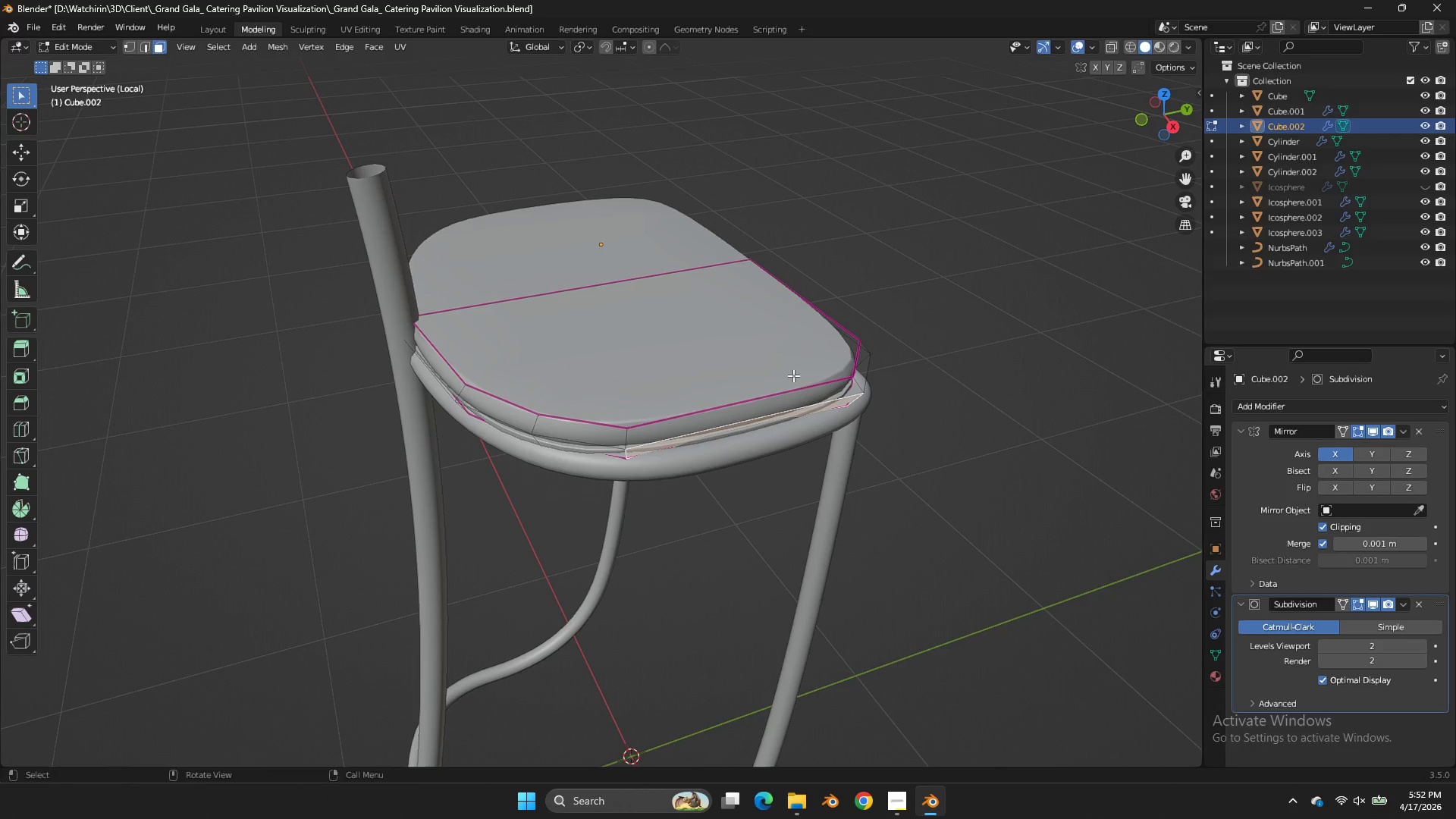 
triple_click([793, 375])
 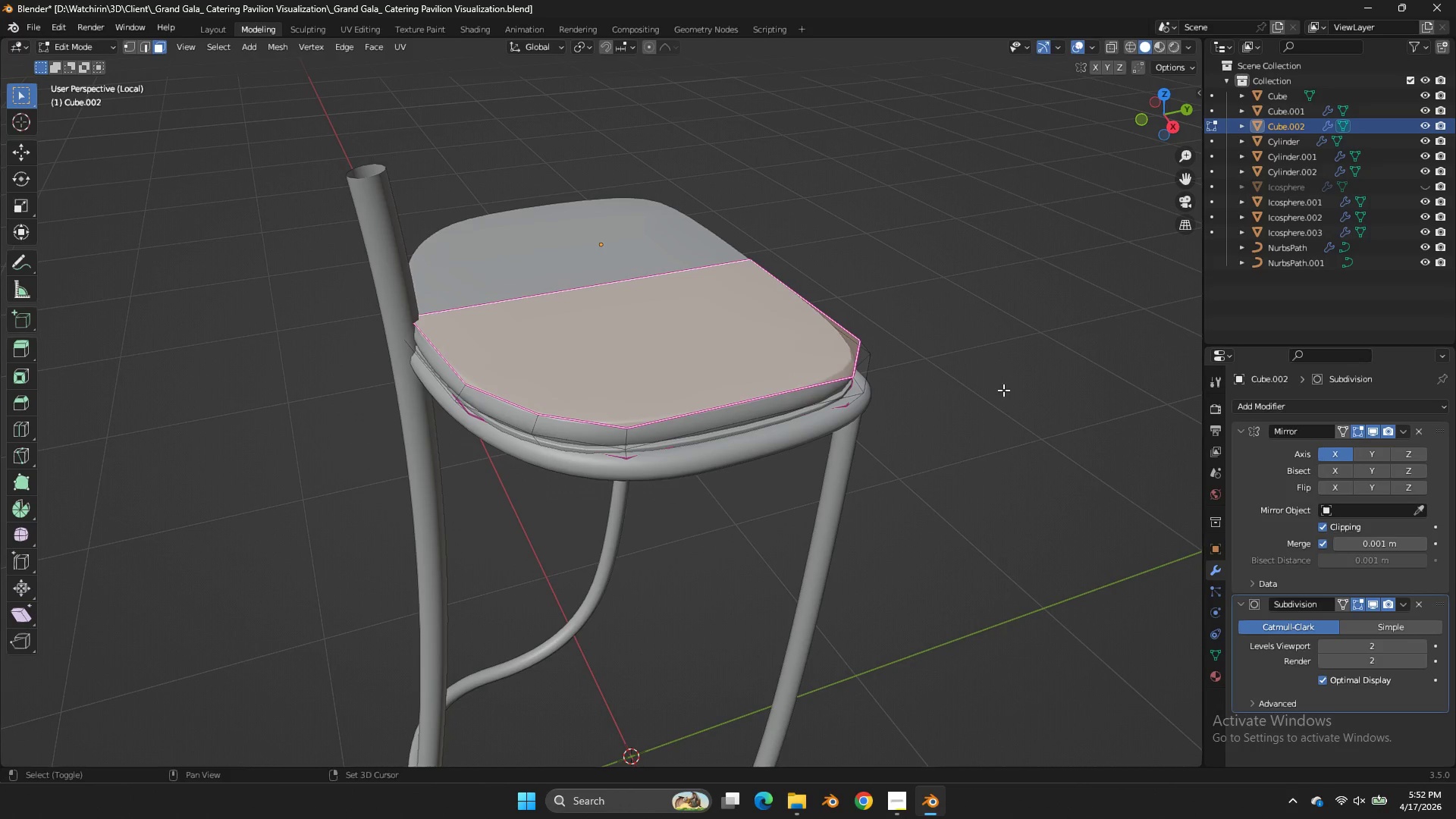 
key(Shift+E)
 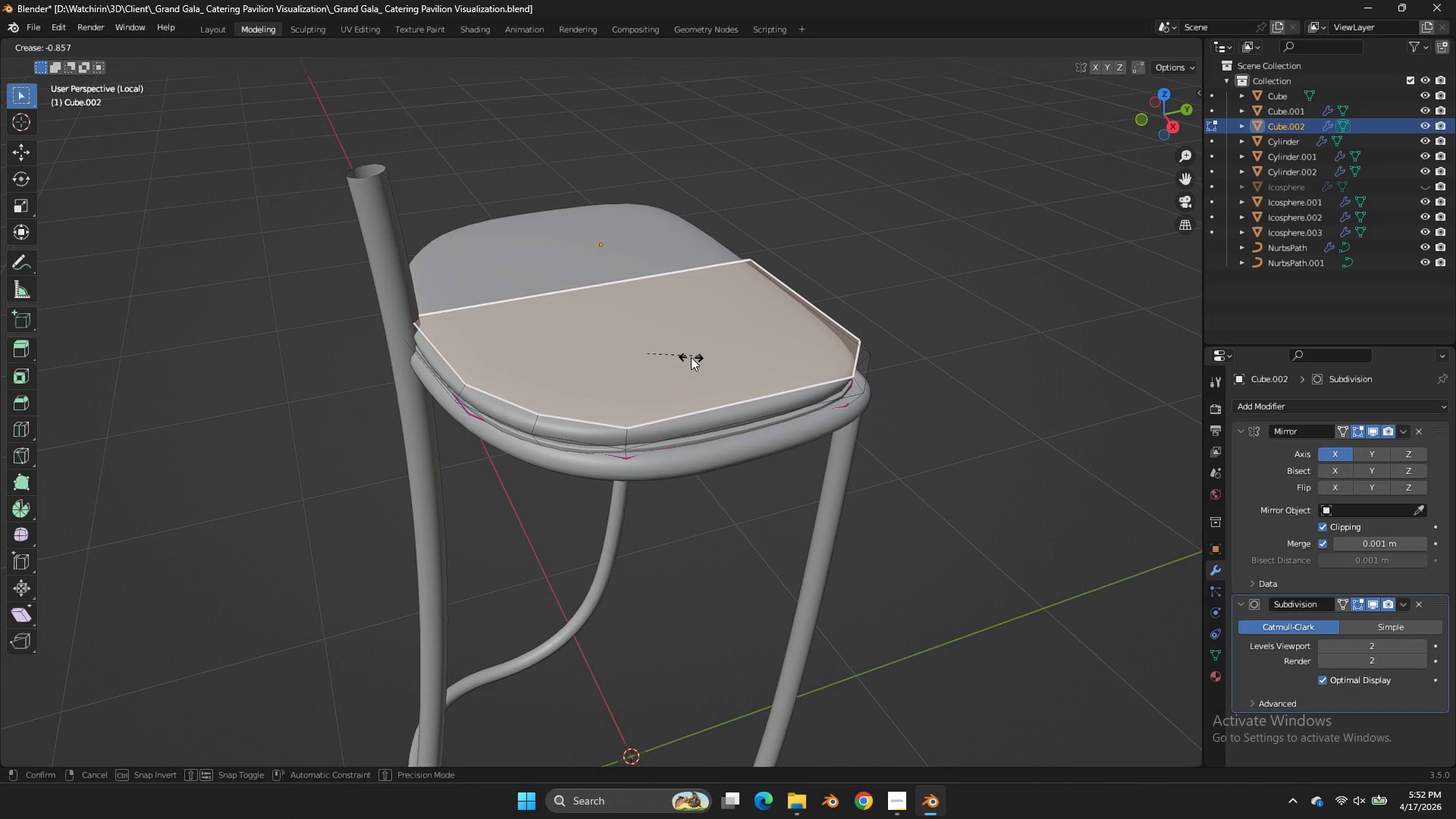 
left_click([644, 361])
 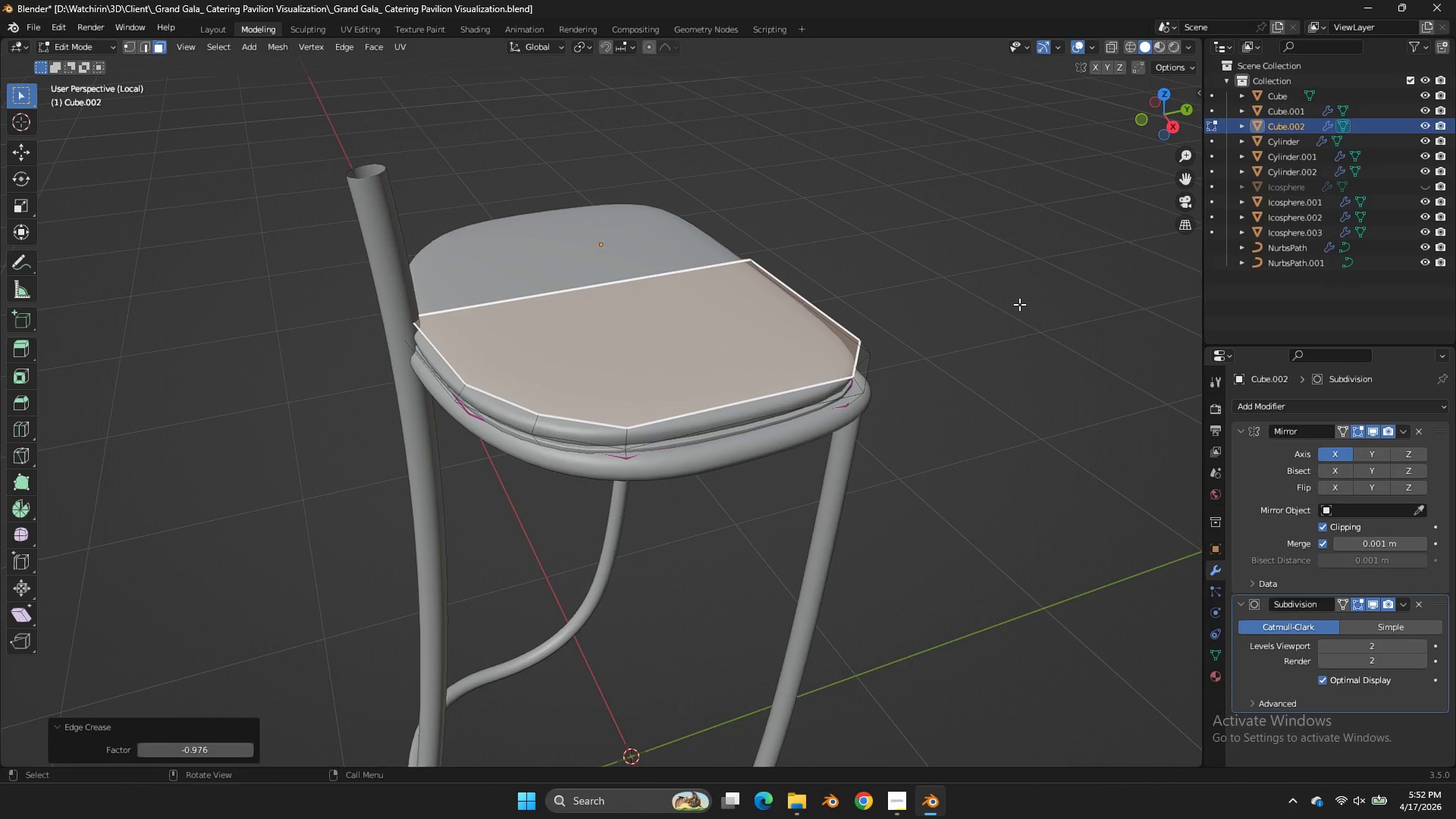 
type(gz)
 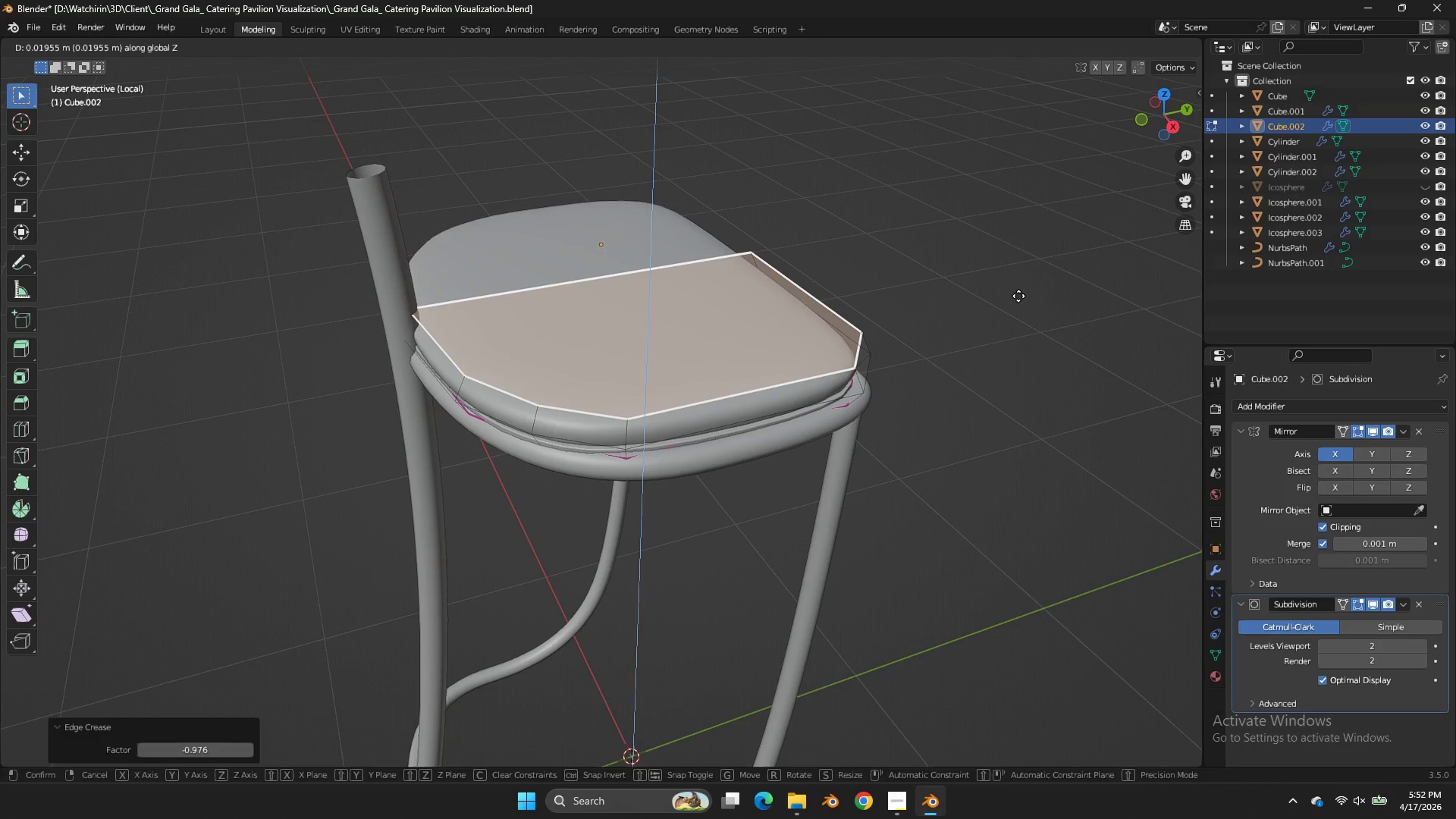 
left_click([1018, 296])
 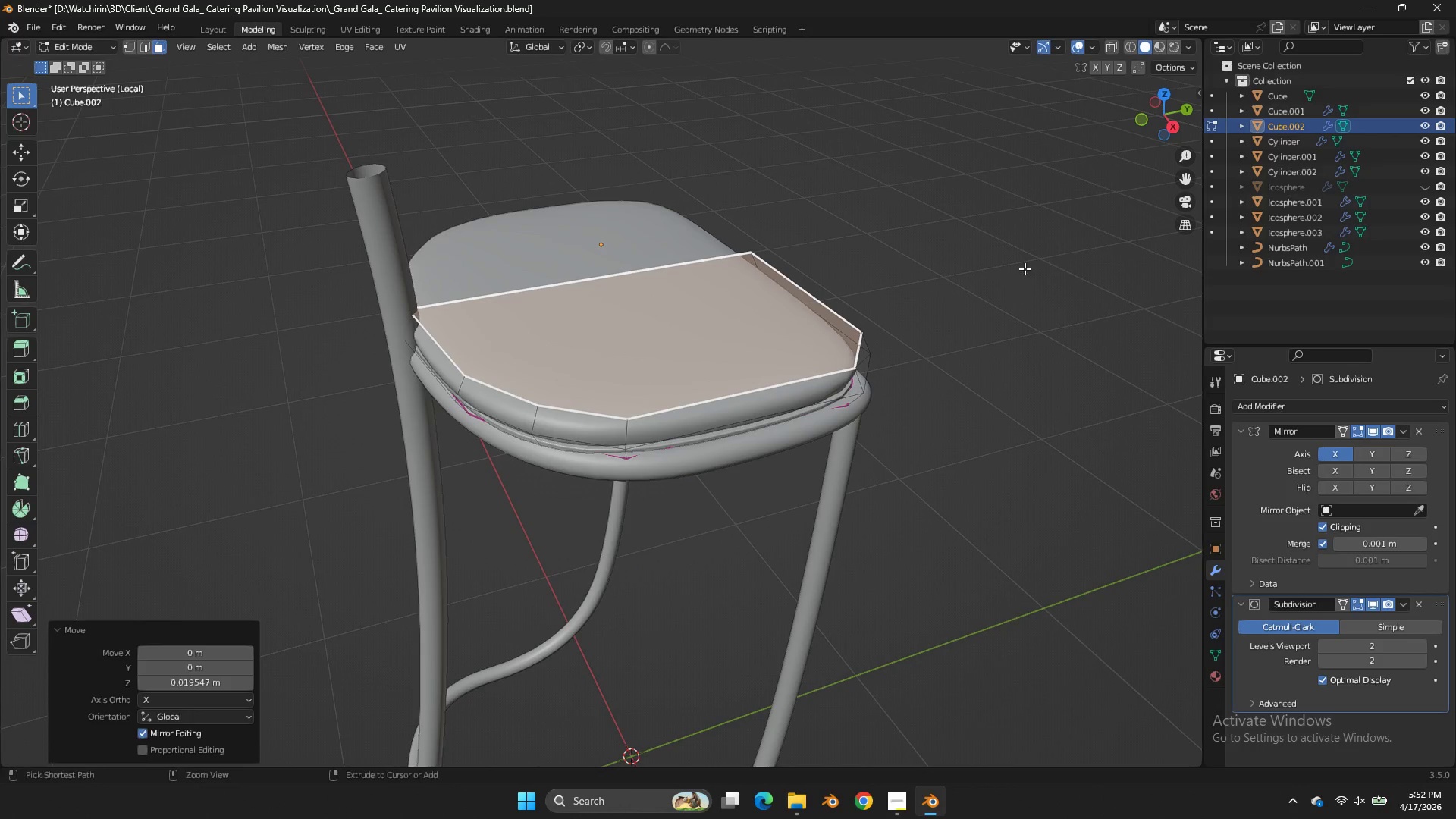 
key(Control+ControlLeft)
 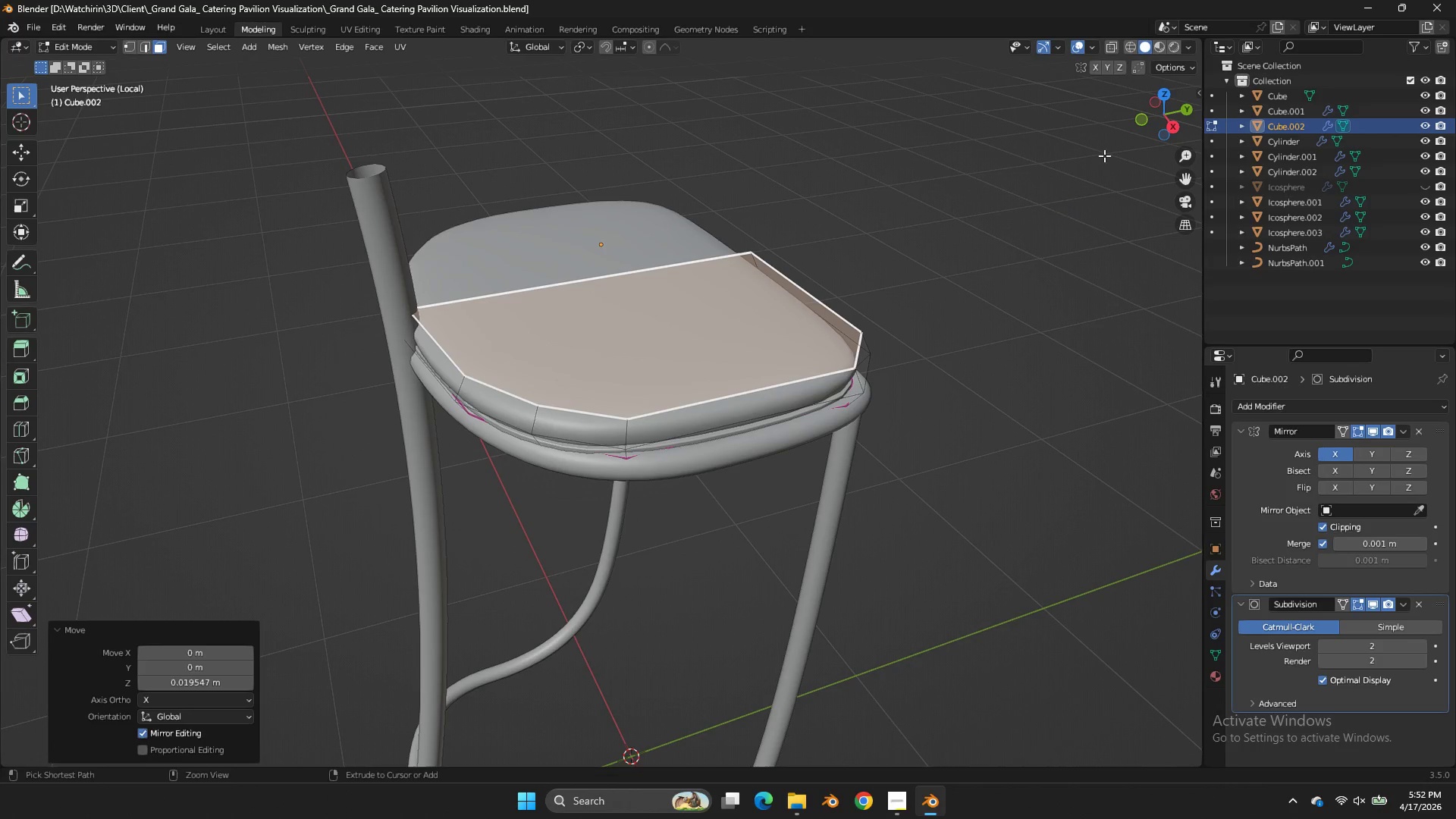 
key(Control+S)
 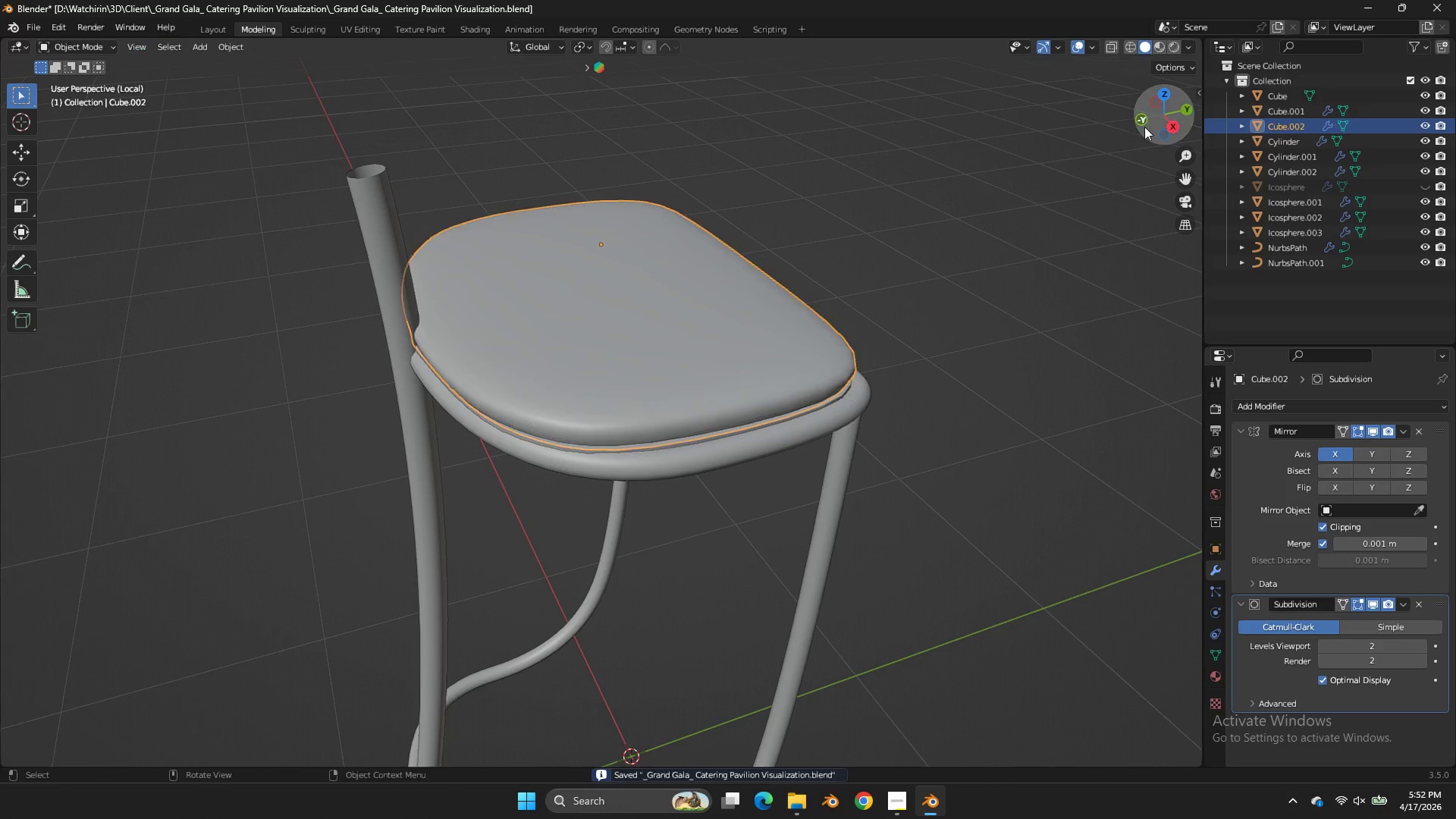 
key(Tab)
 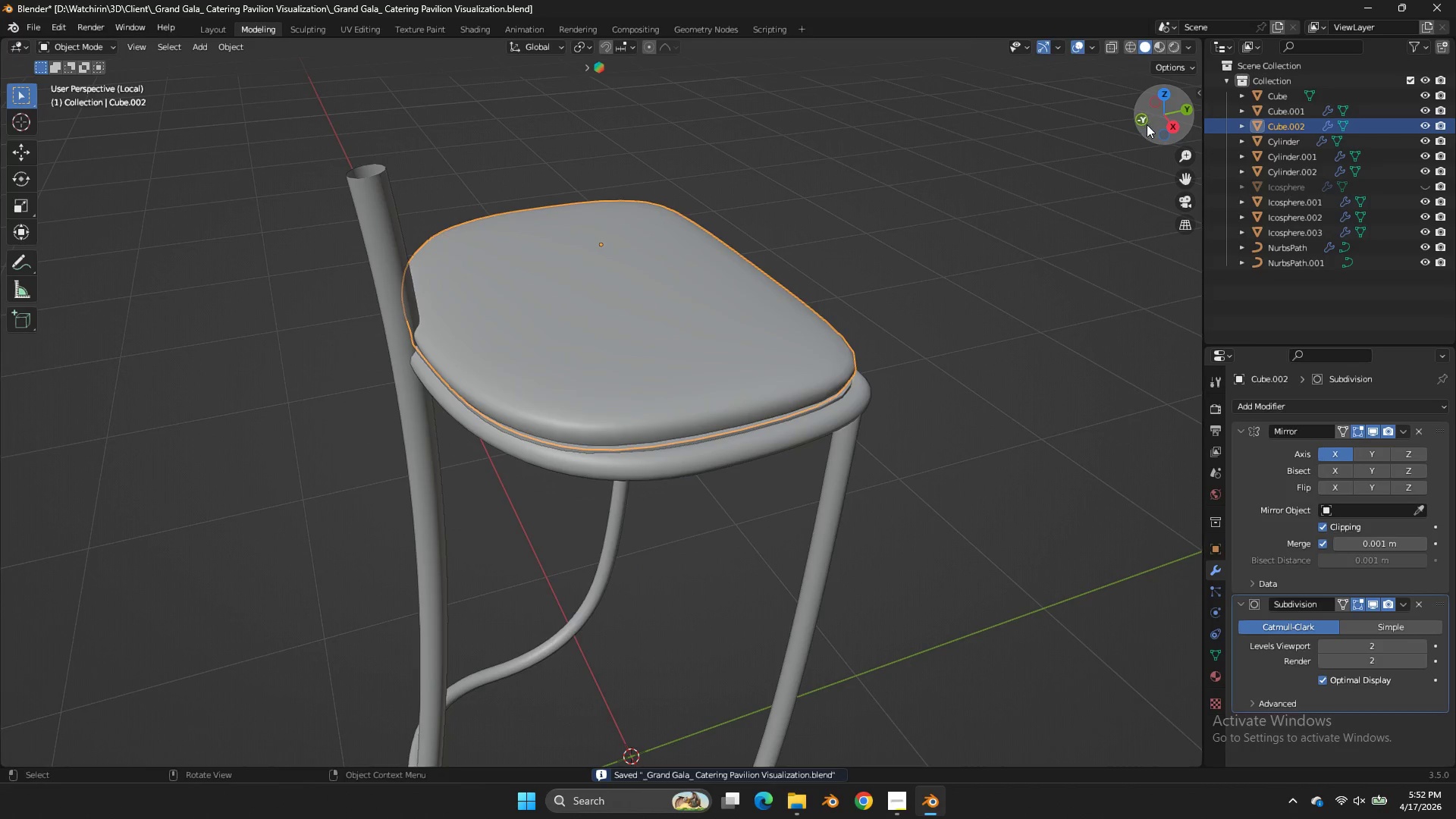 
left_click_drag(start_coordinate=[1147, 125], to_coordinate=[1144, 118])
 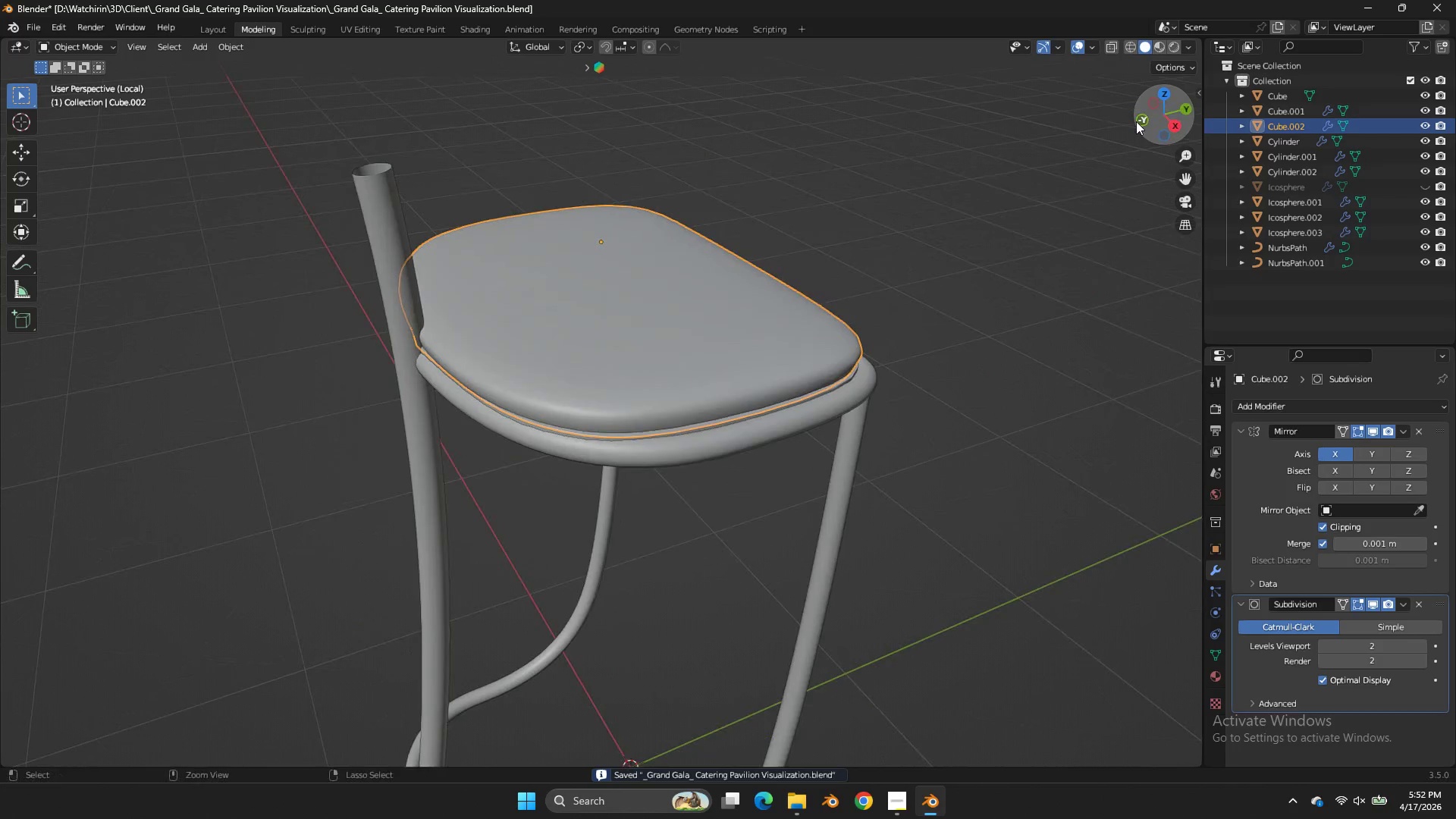 
key(Control+S)
 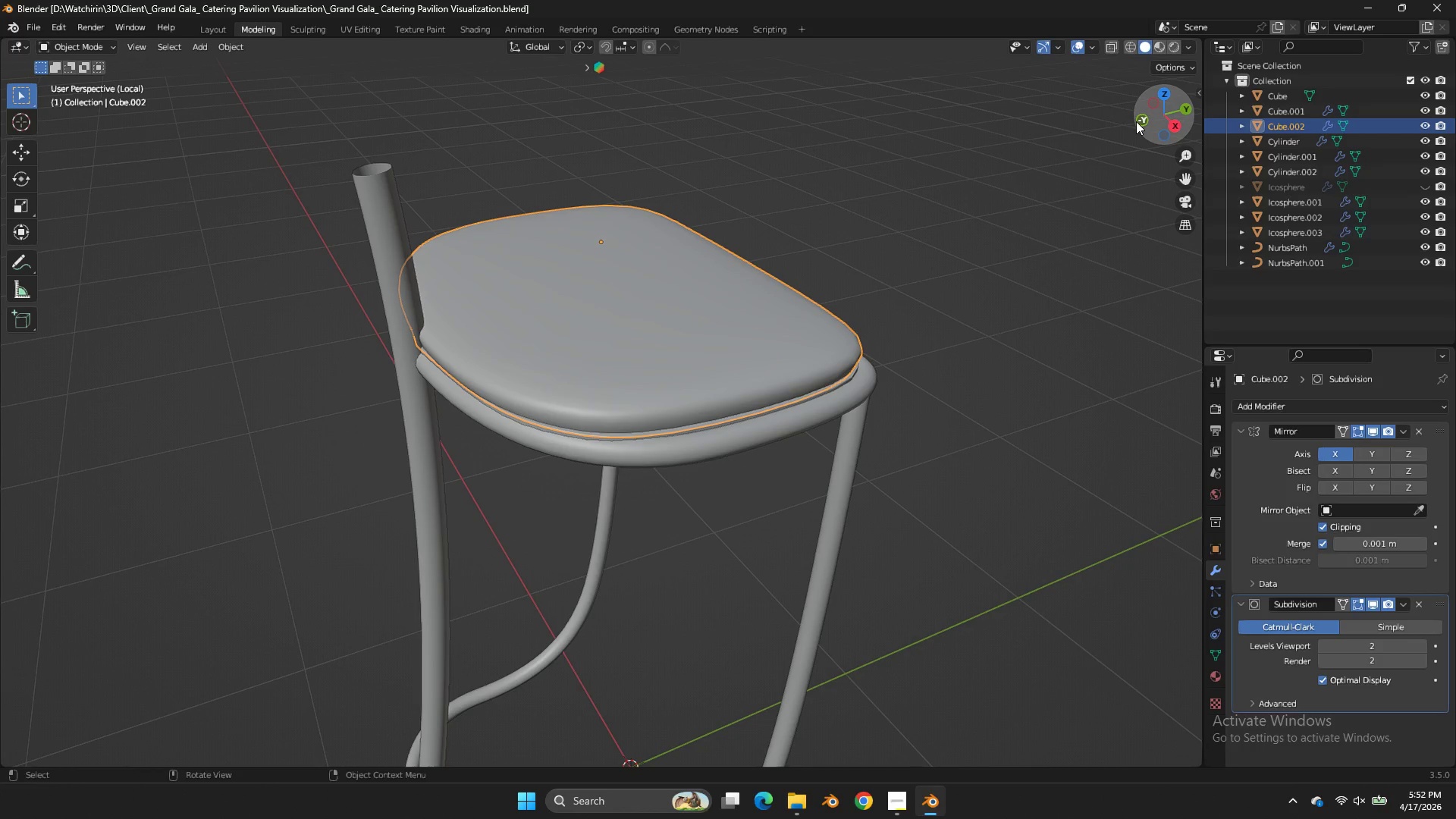 
wait(21.02)
 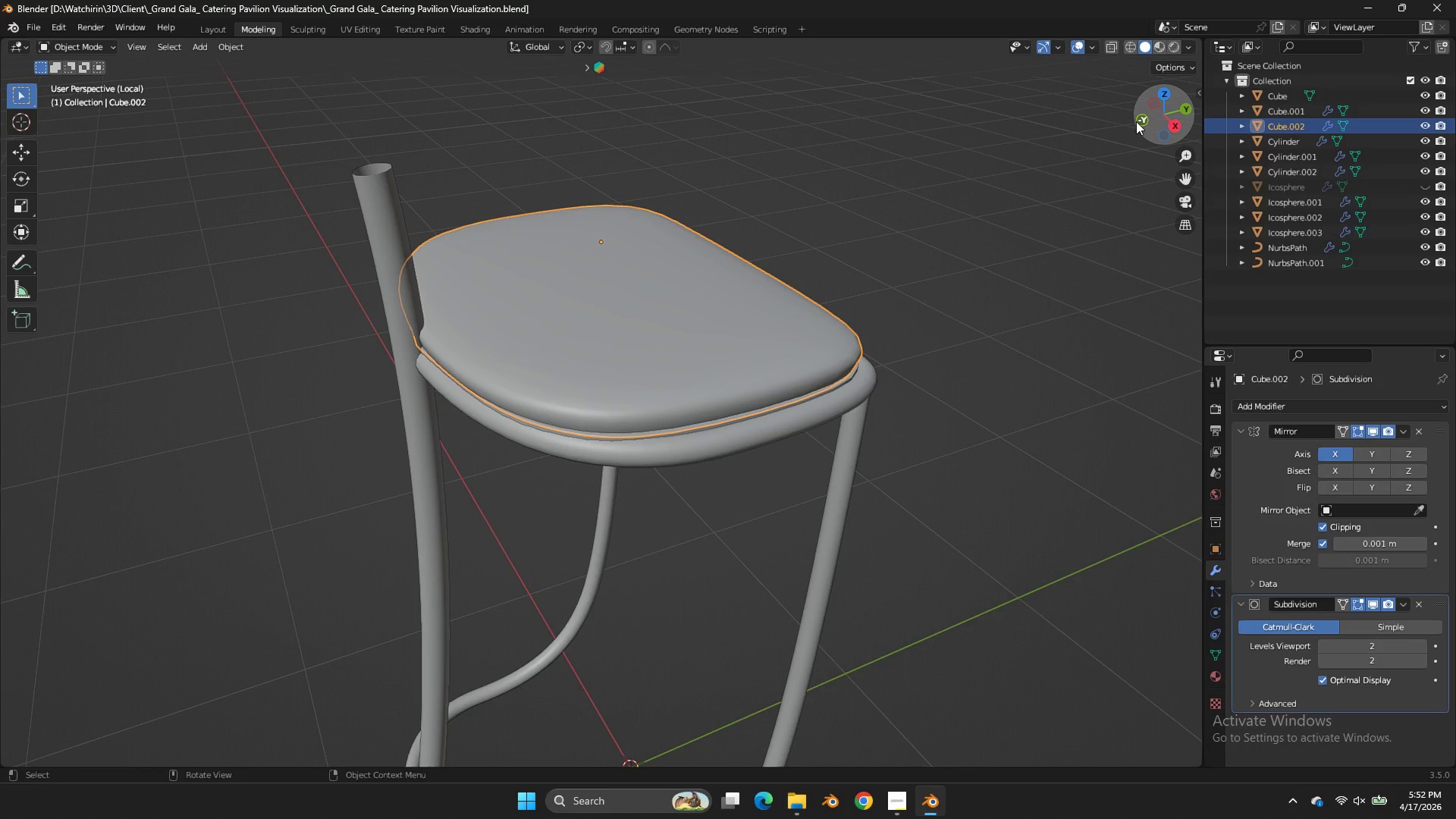 
left_click([394, 211])
 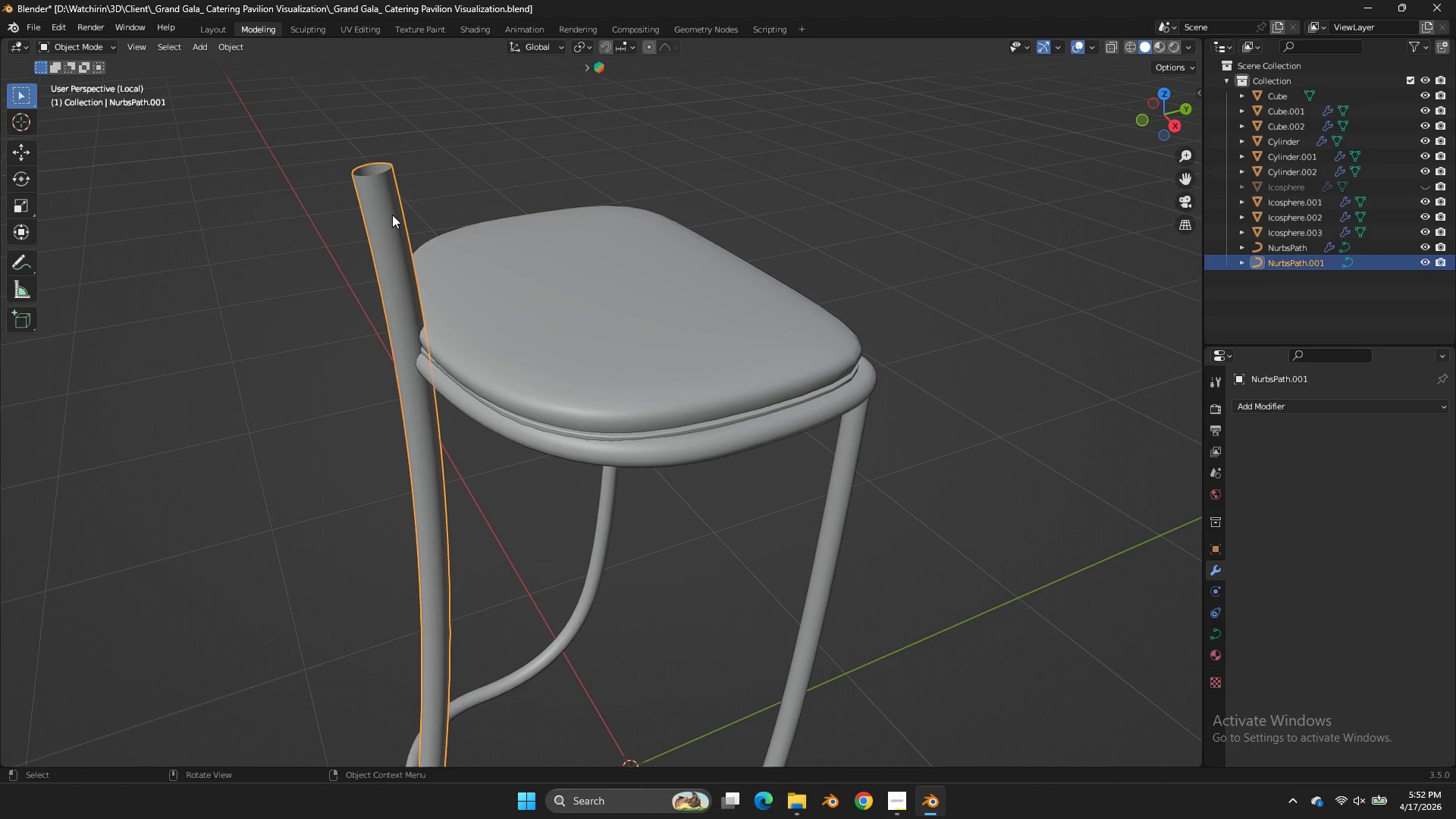 
key(Tab)
 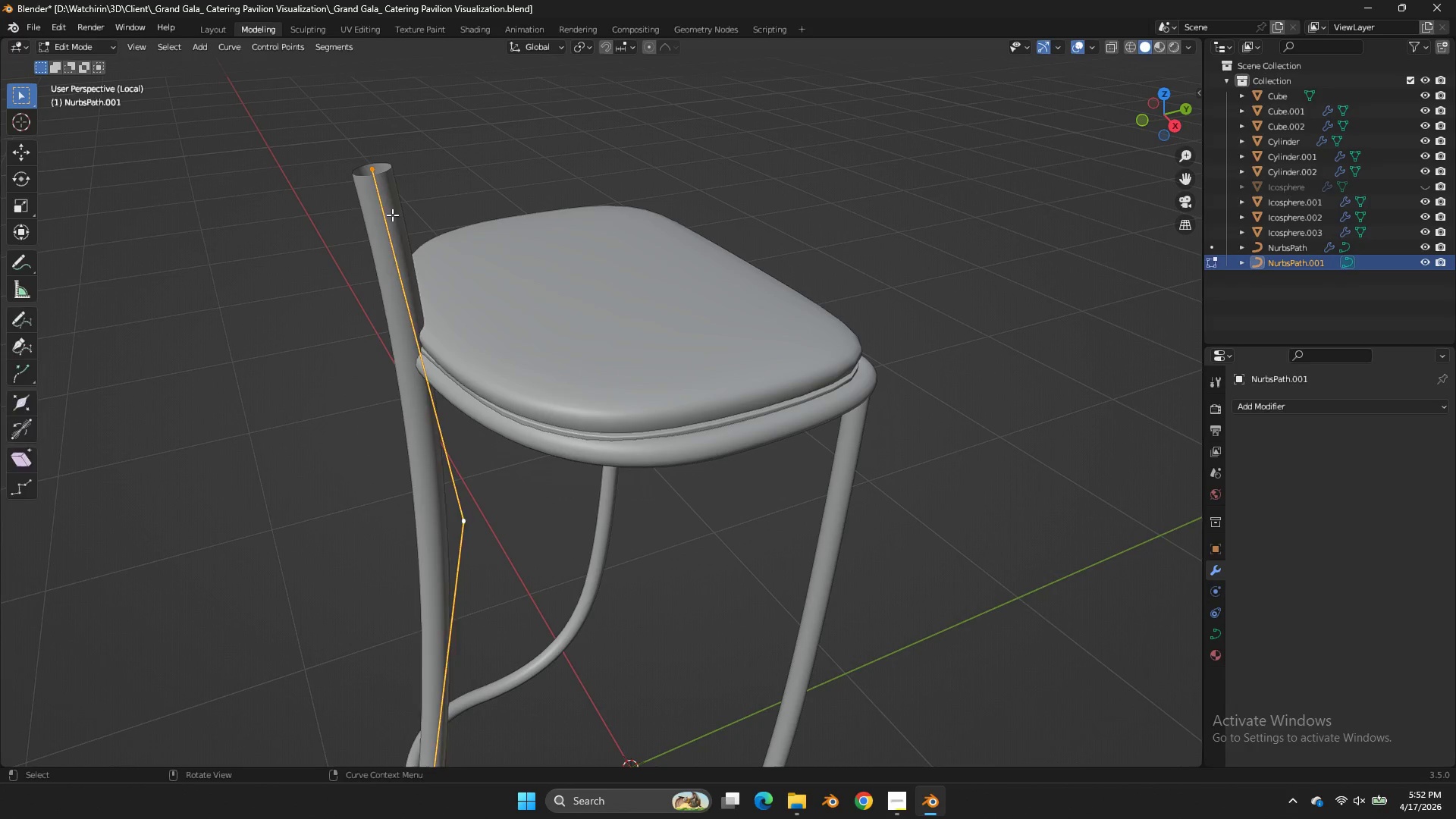 
key(Tab)
 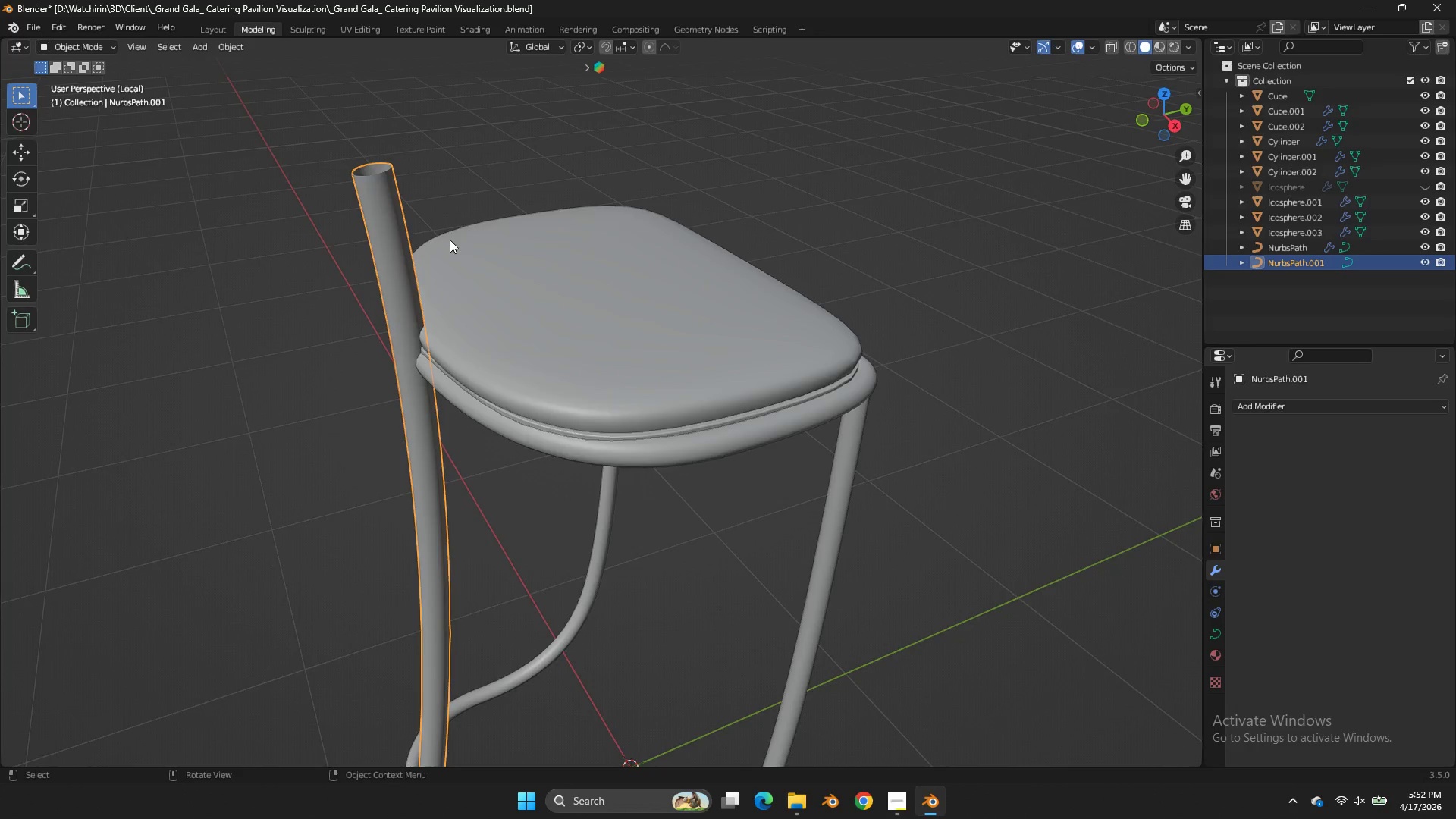 
scroll: coordinate [475, 258], scroll_direction: down, amount: 4.0
 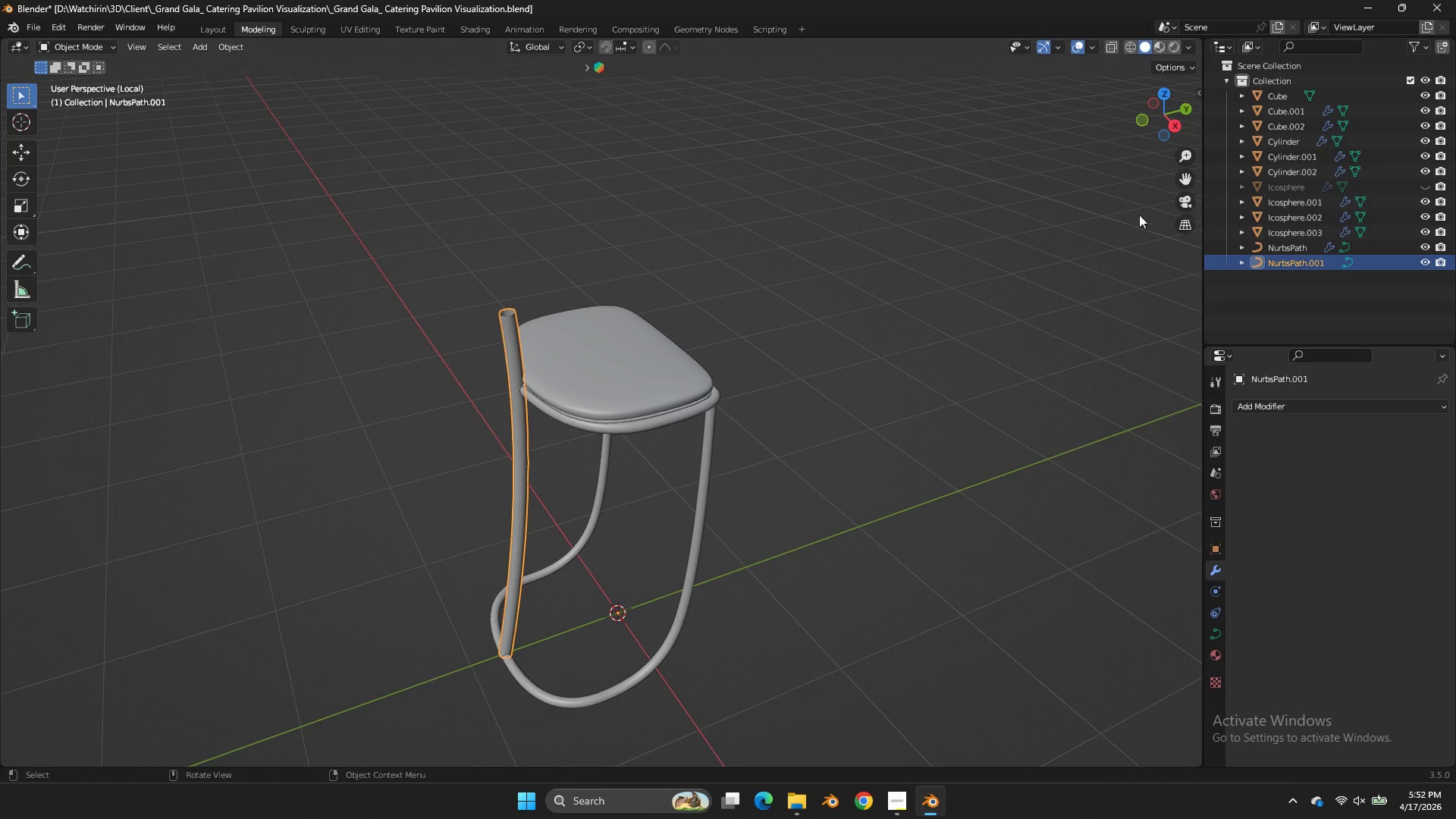 
key(Tab)
 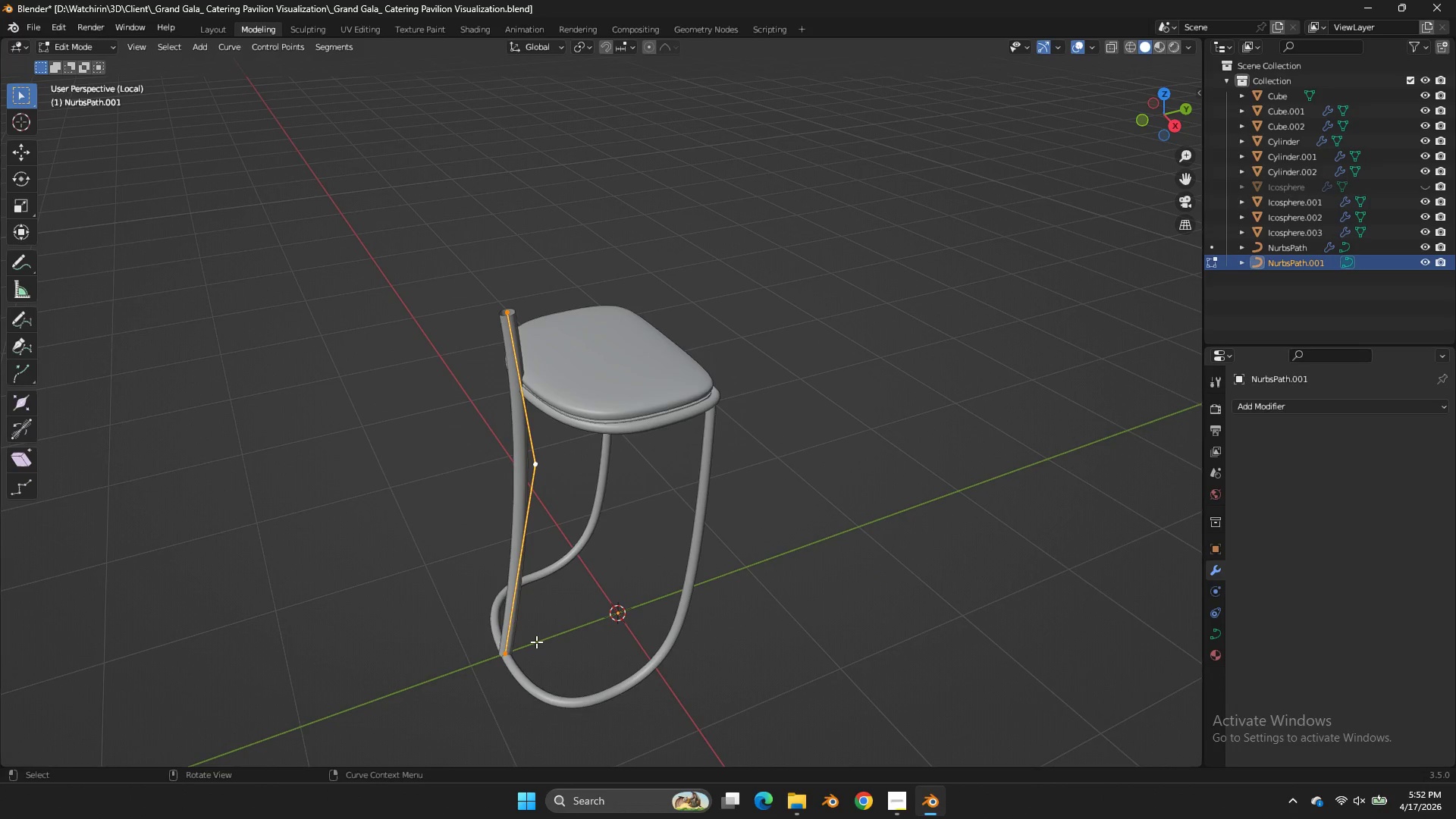 
left_click([512, 648])
 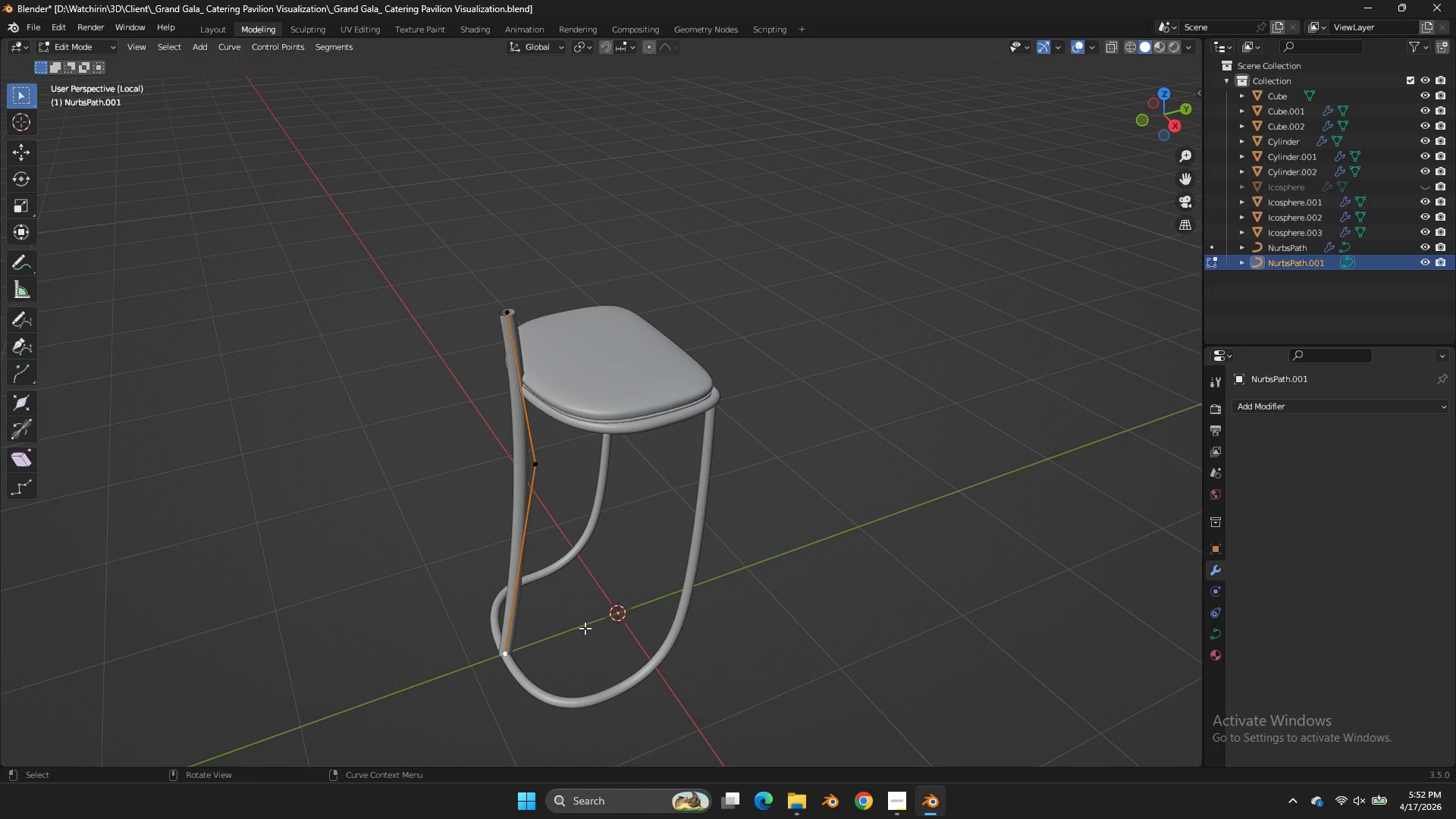 
key(Alt+AltLeft)
 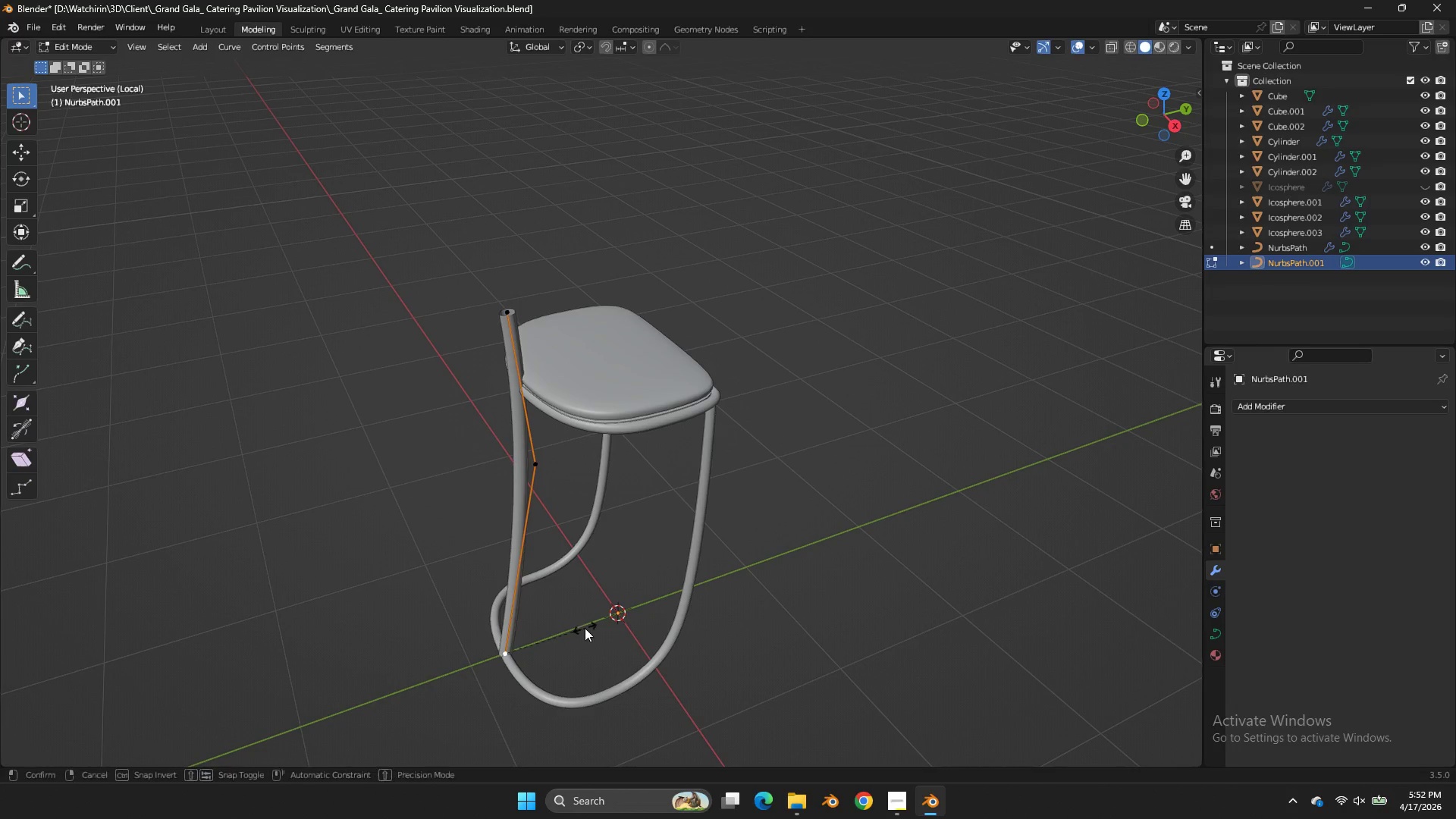 
key(Alt+S)
 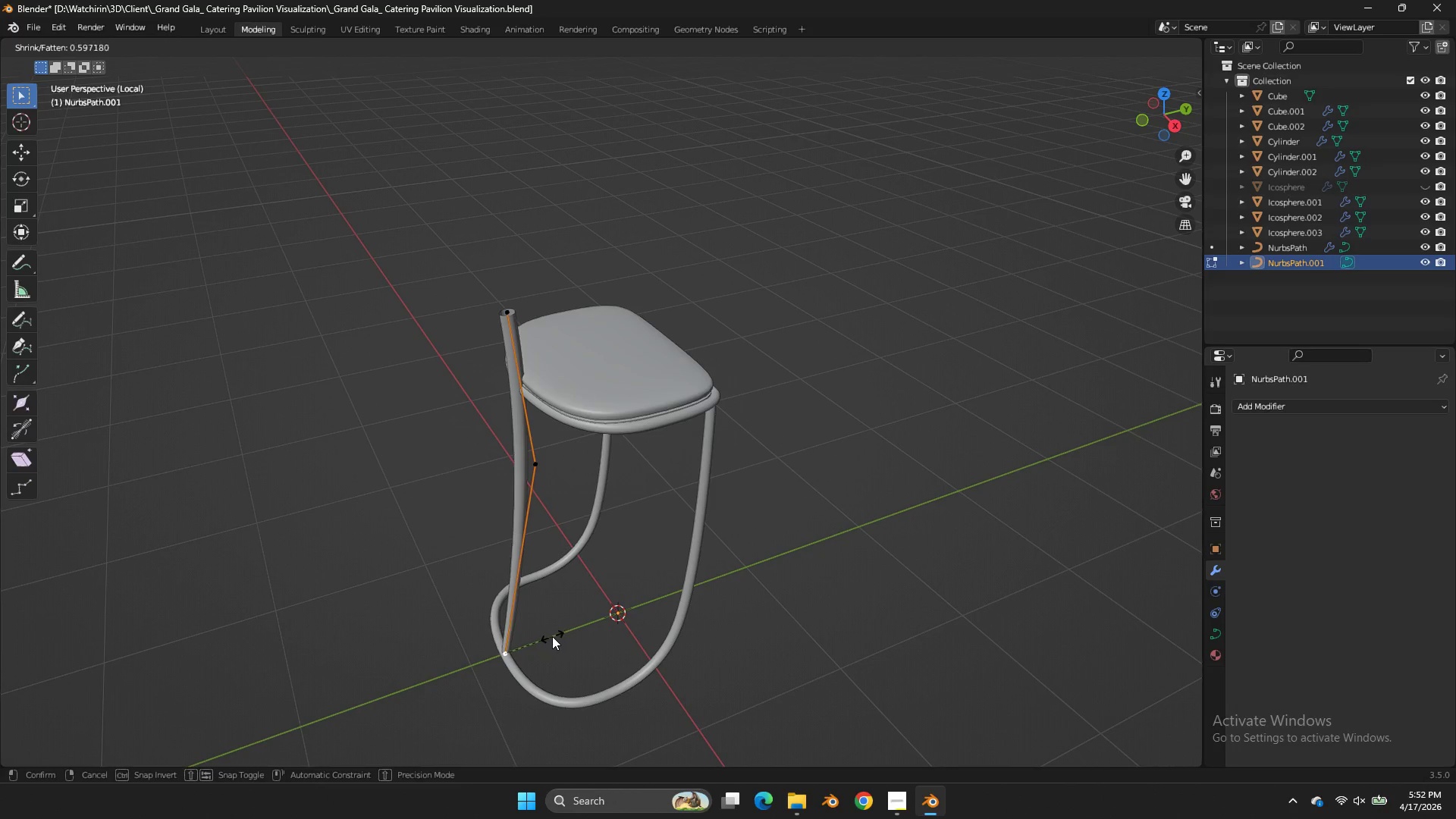 
left_click([551, 636])
 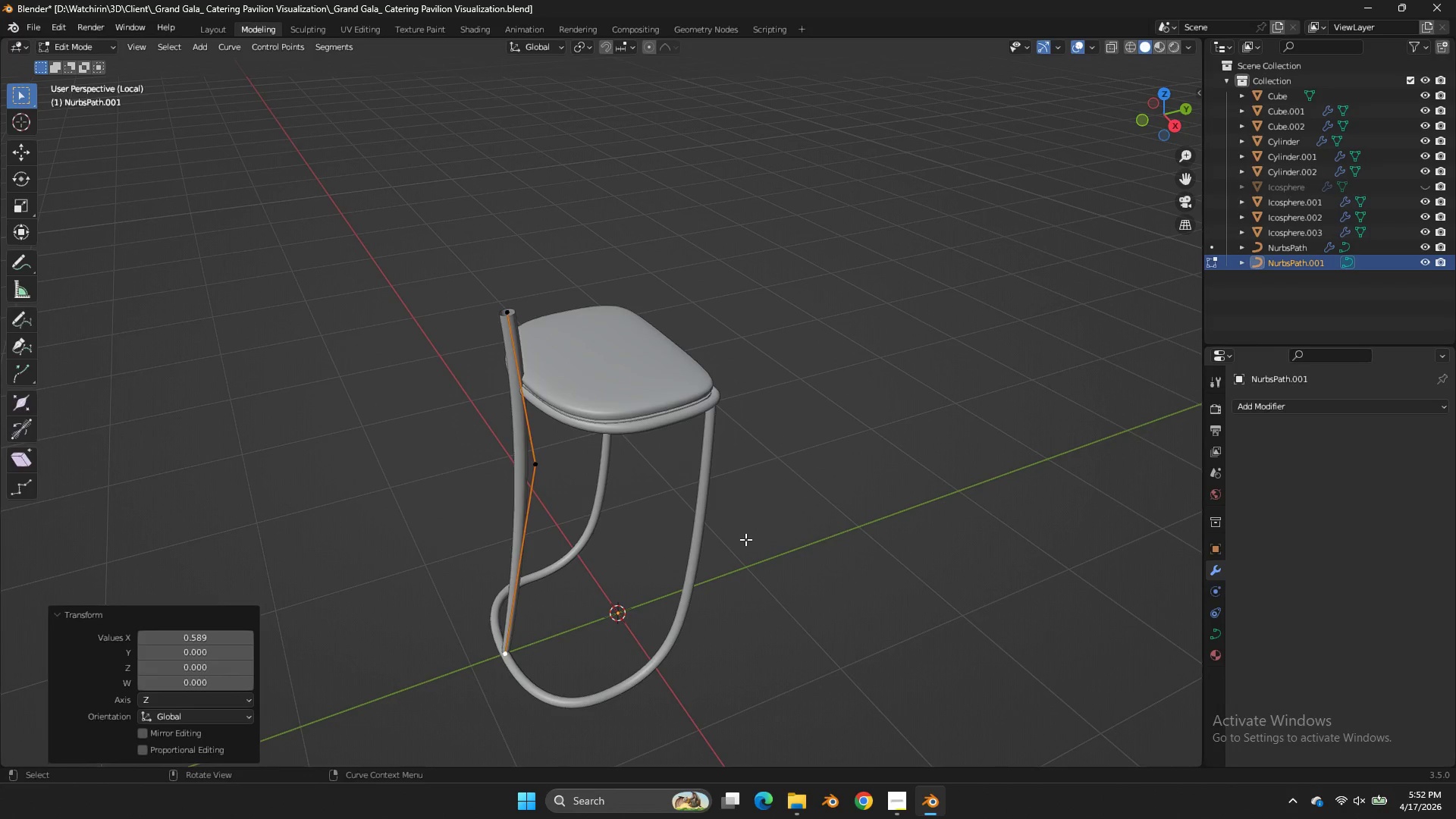 
key(Tab)
 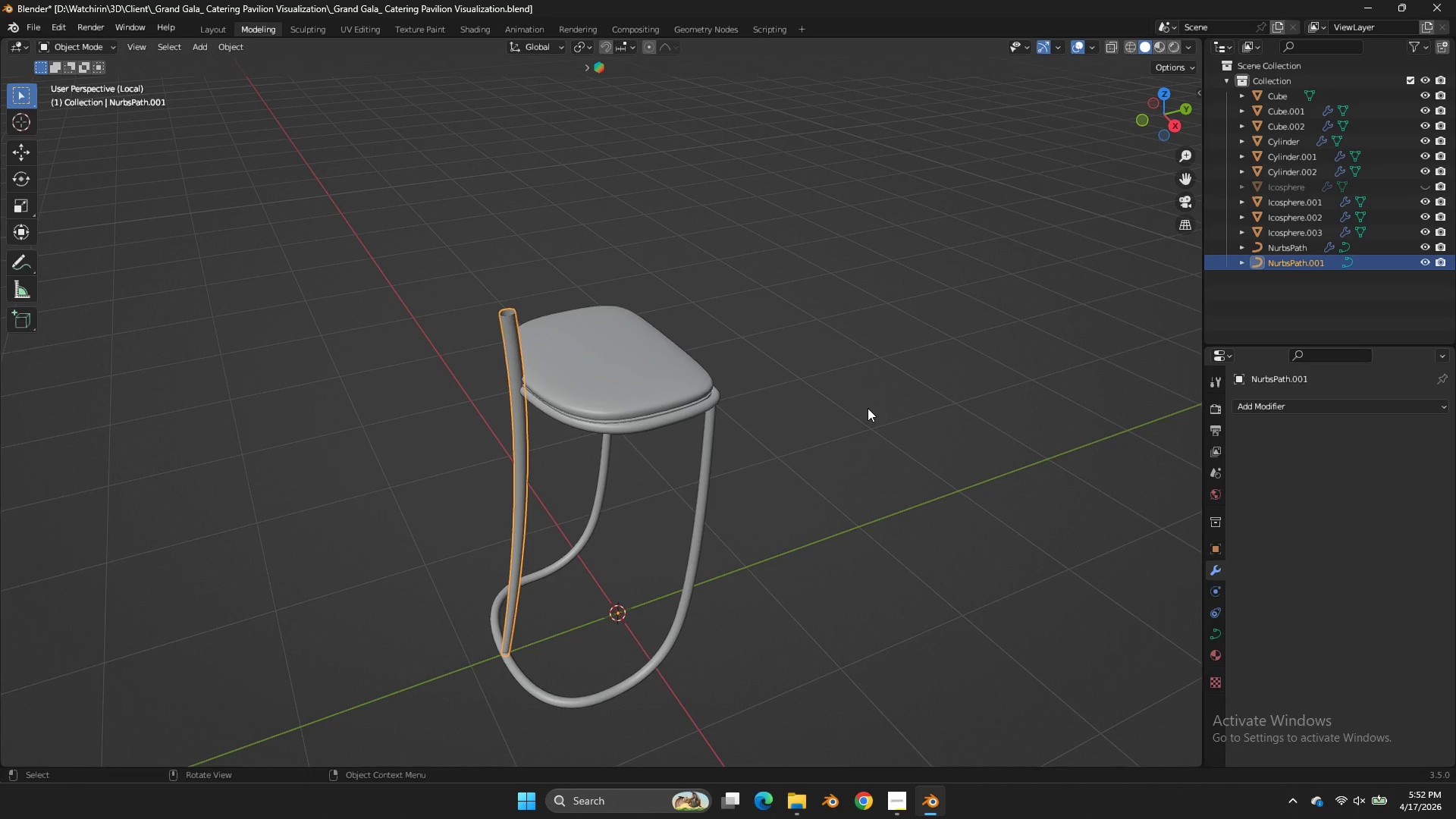 
key(Control+S)
 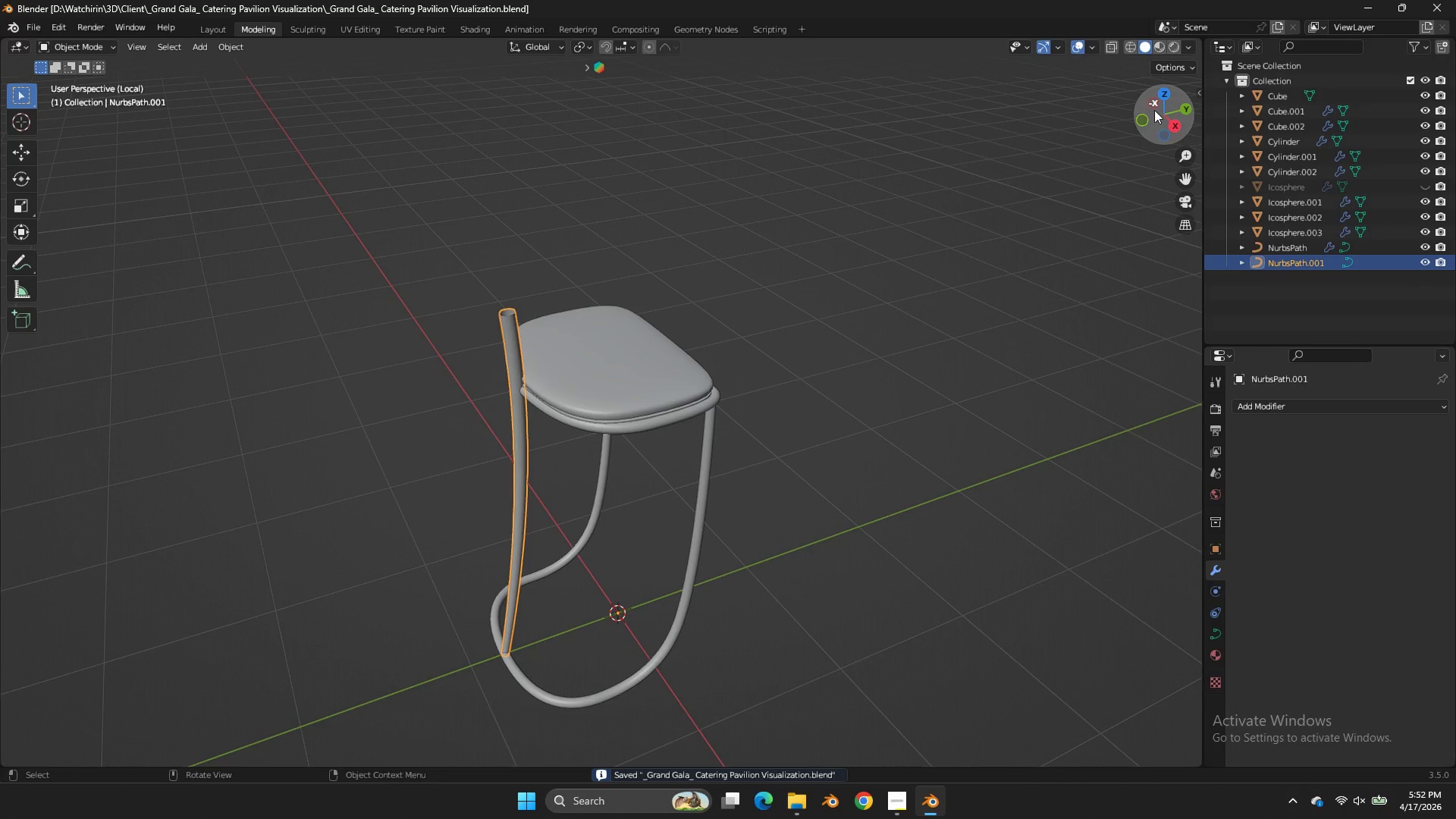 
left_click_drag(start_coordinate=[1156, 113], to_coordinate=[1097, 116])
 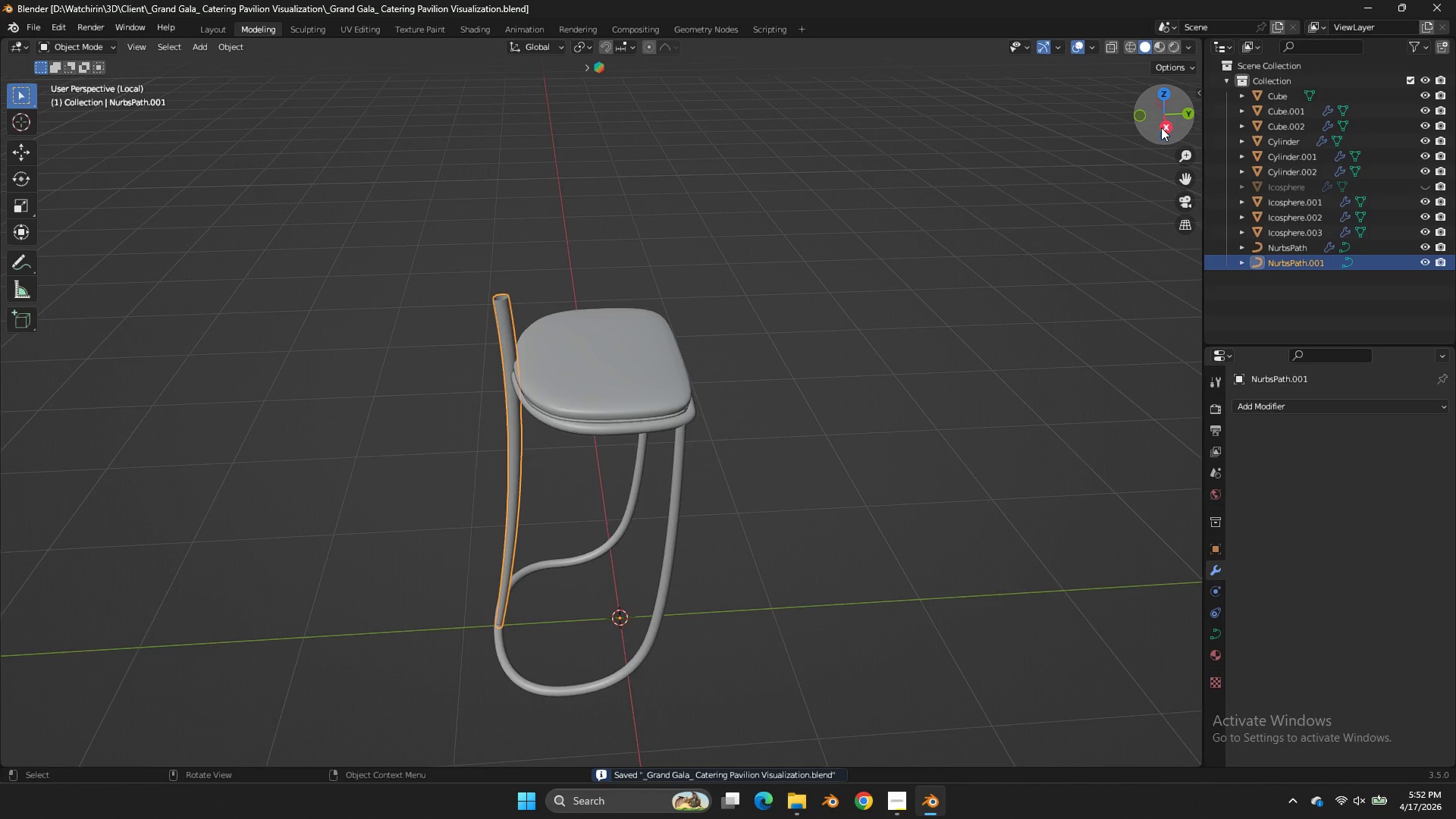 
left_click([1161, 127])
 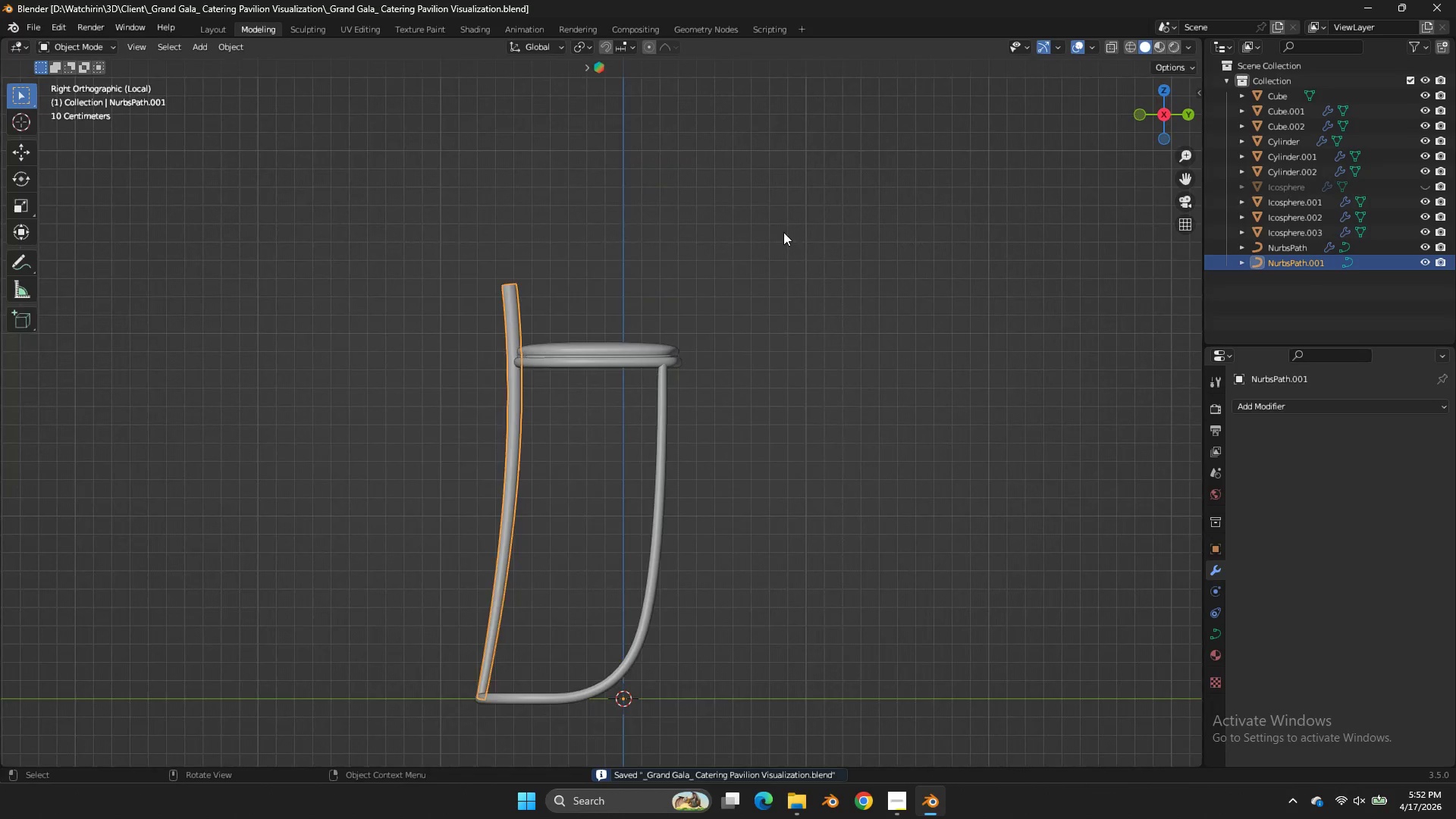 
key(Tab)
 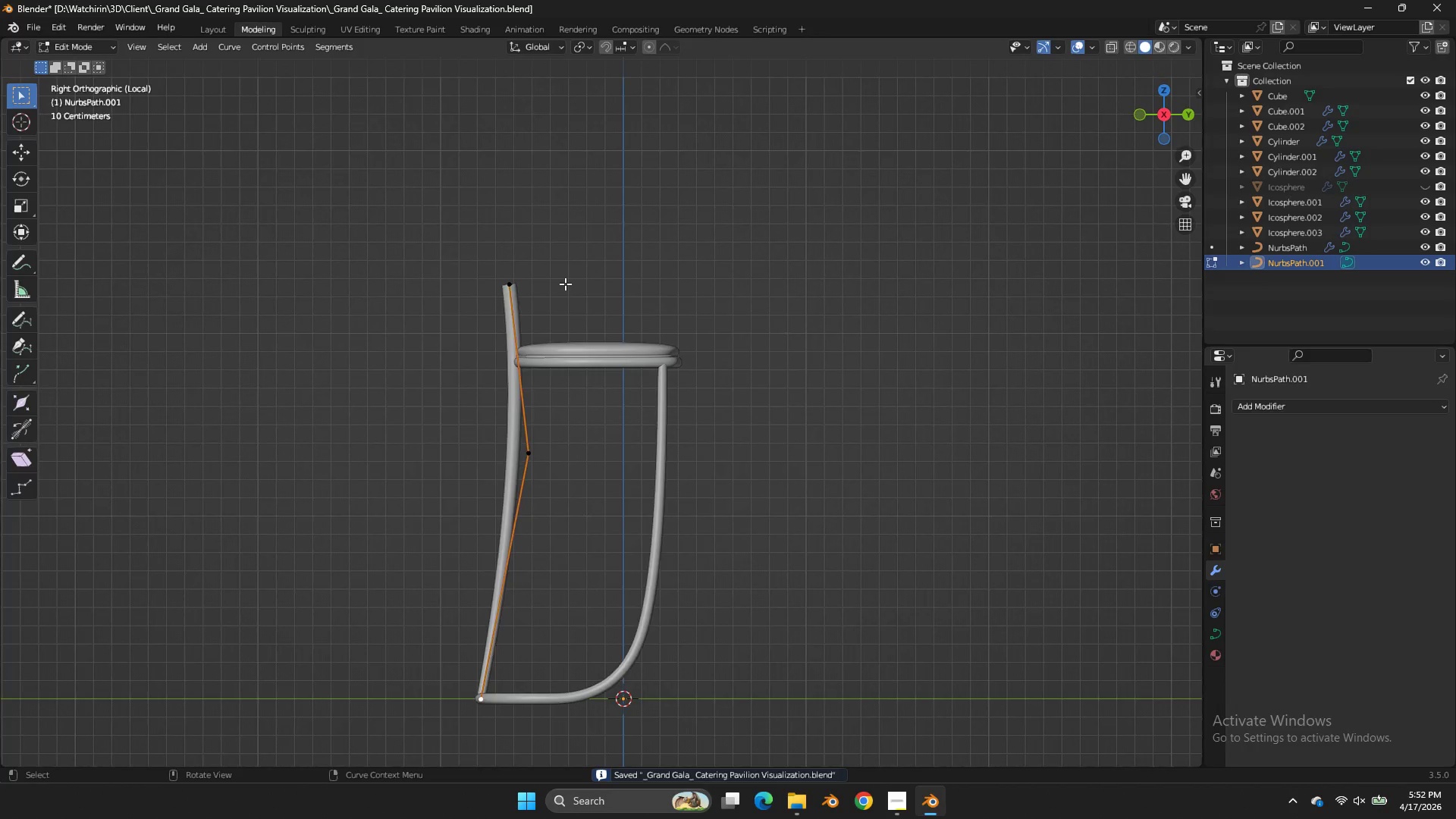 
key(Z)
 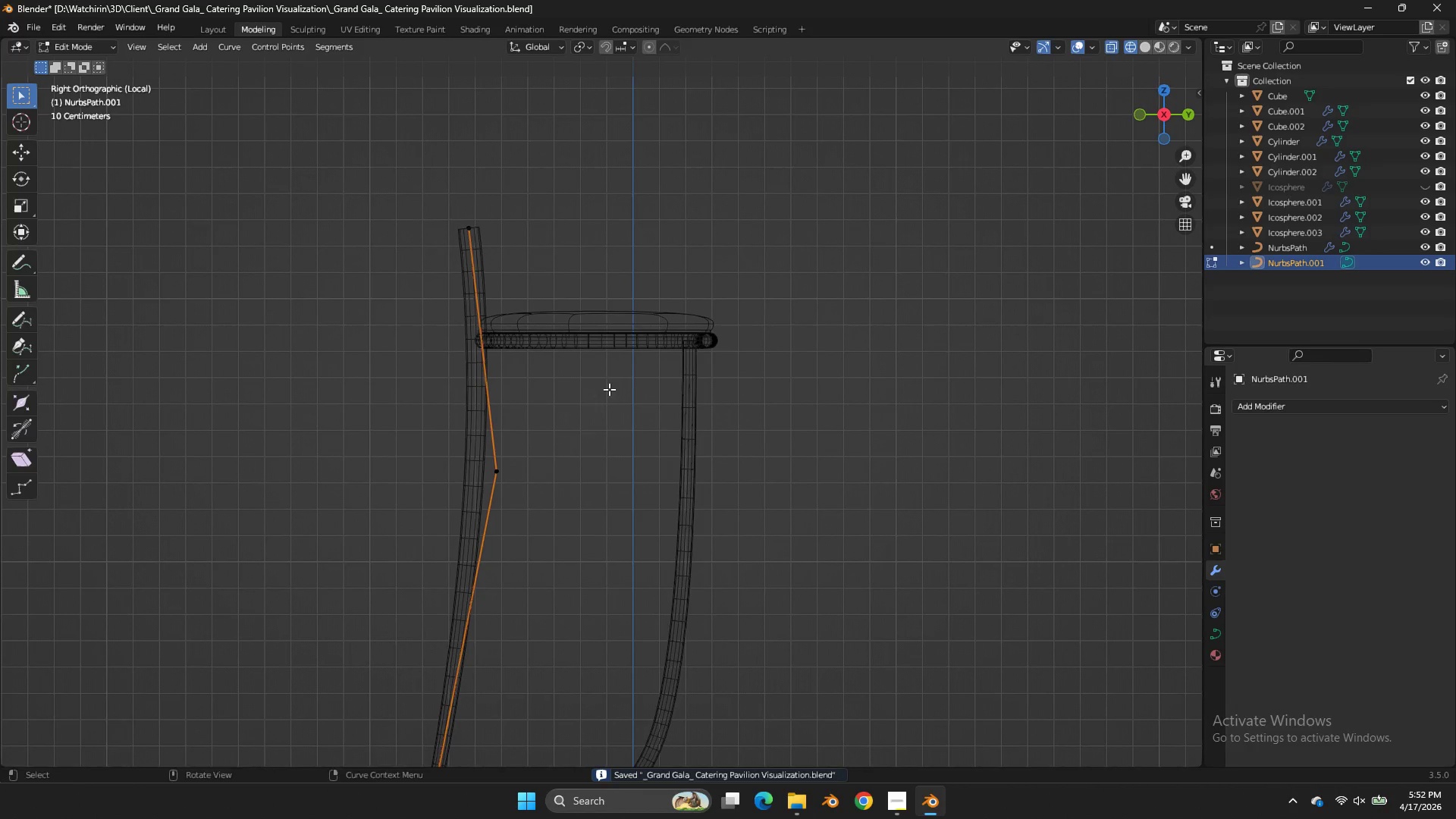 
scroll: coordinate [565, 284], scroll_direction: up, amount: 2.0
 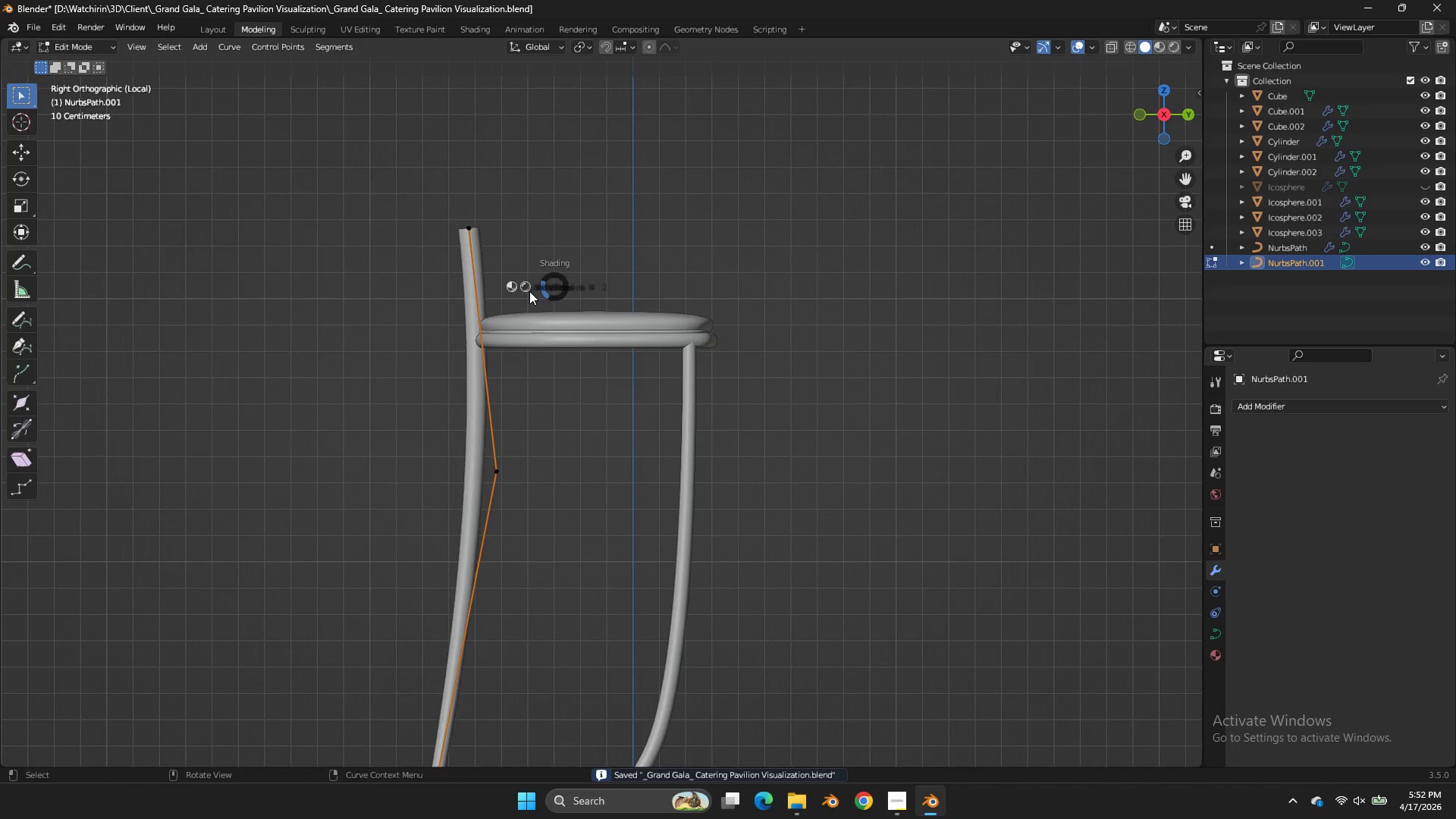 
left_click_drag(start_coordinate=[605, 394], to_coordinate=[447, 511])
 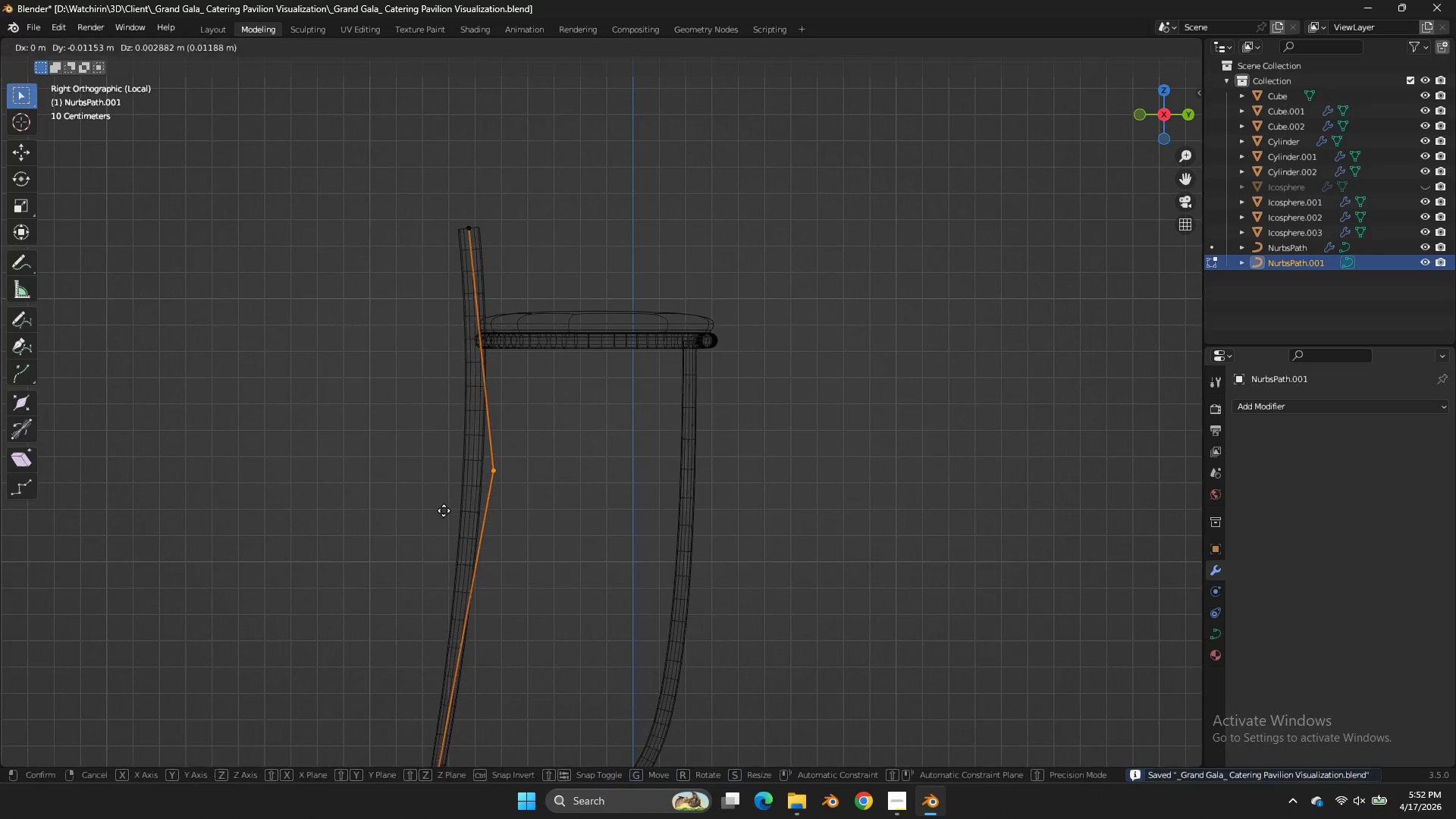 
key(G)
 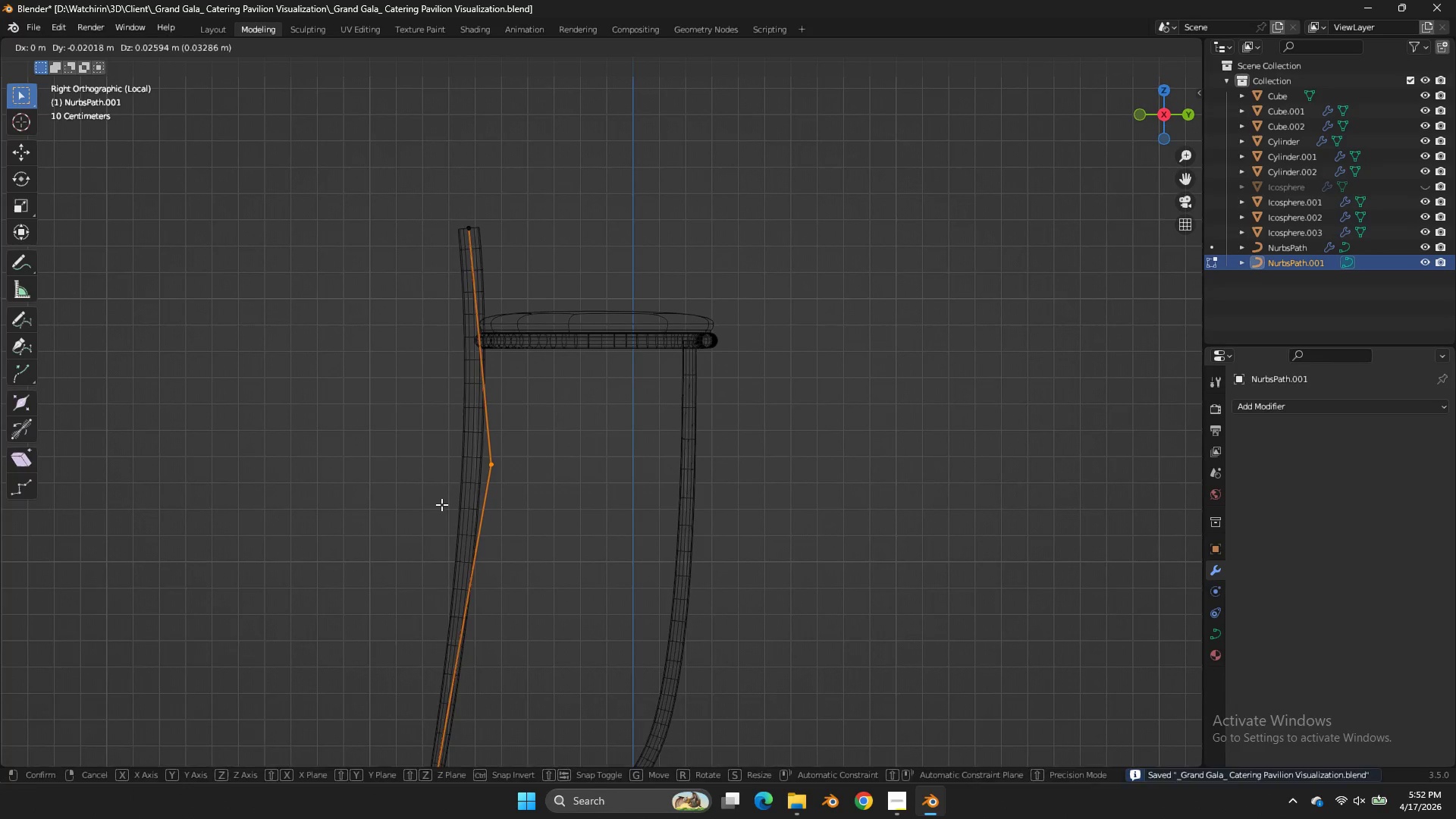 
key(Control+ControlLeft)
 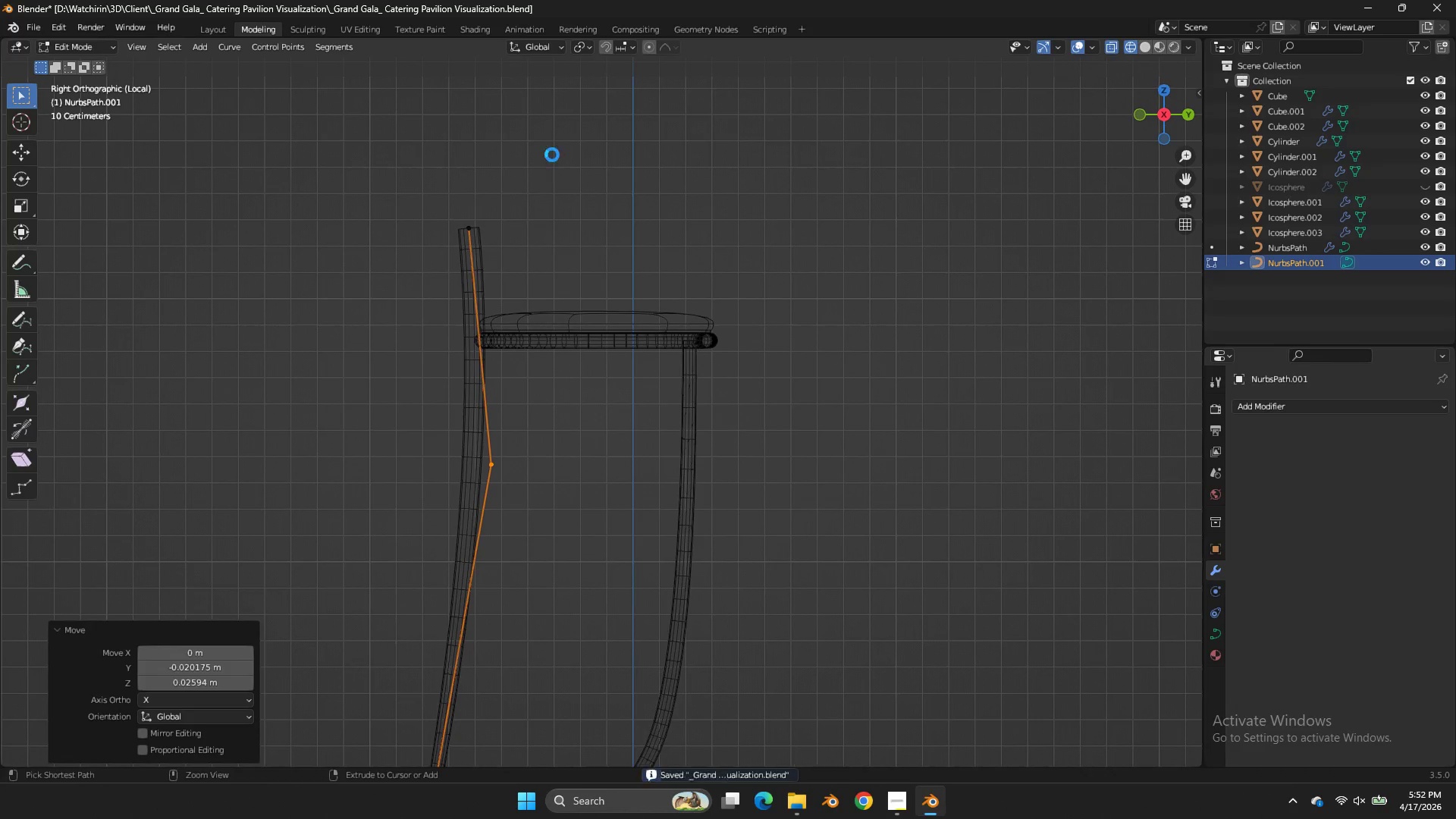 
key(Control+S)
 